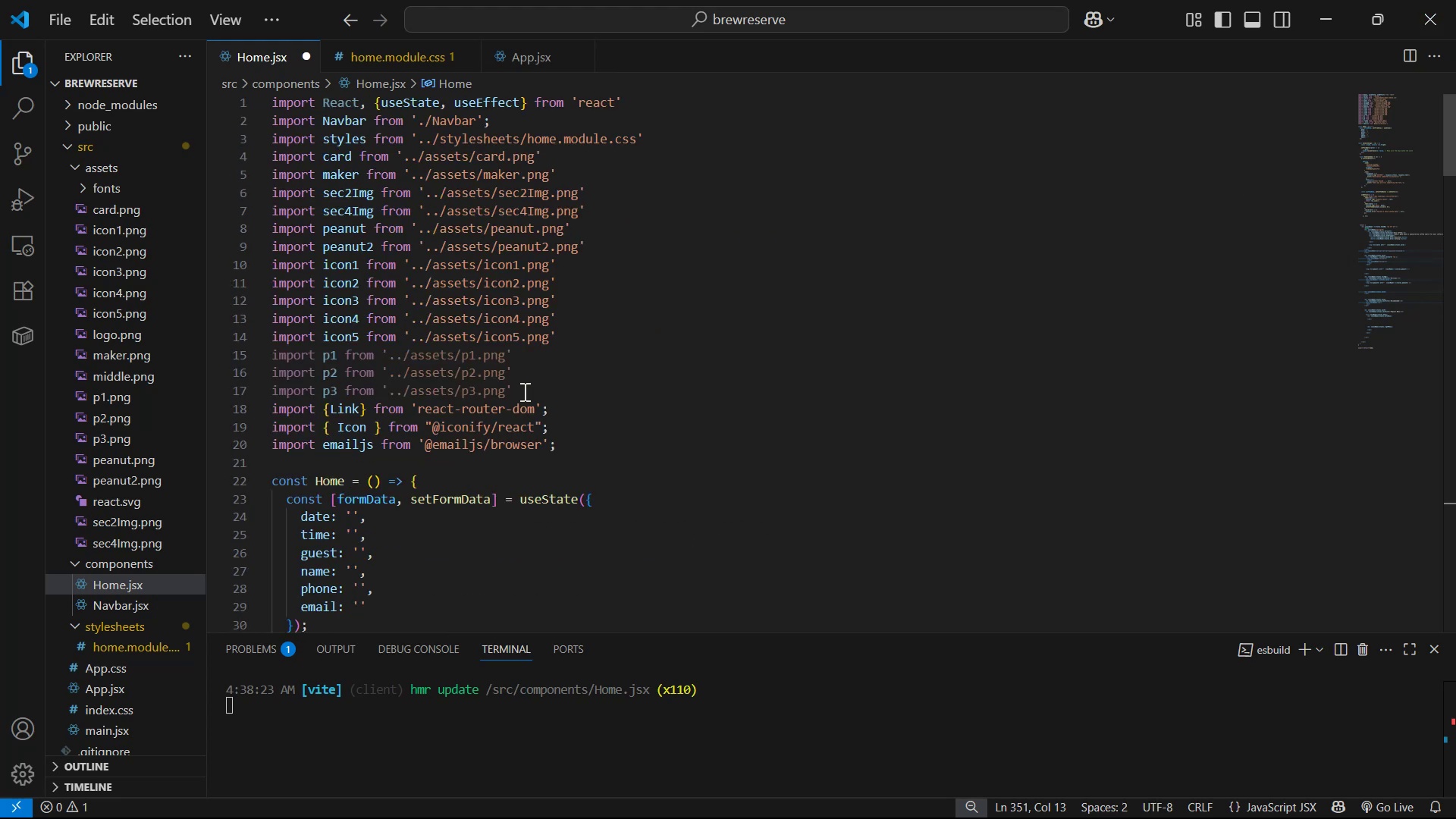 
left_click_drag(start_coordinate=[529, 388], to_coordinate=[234, 344])
 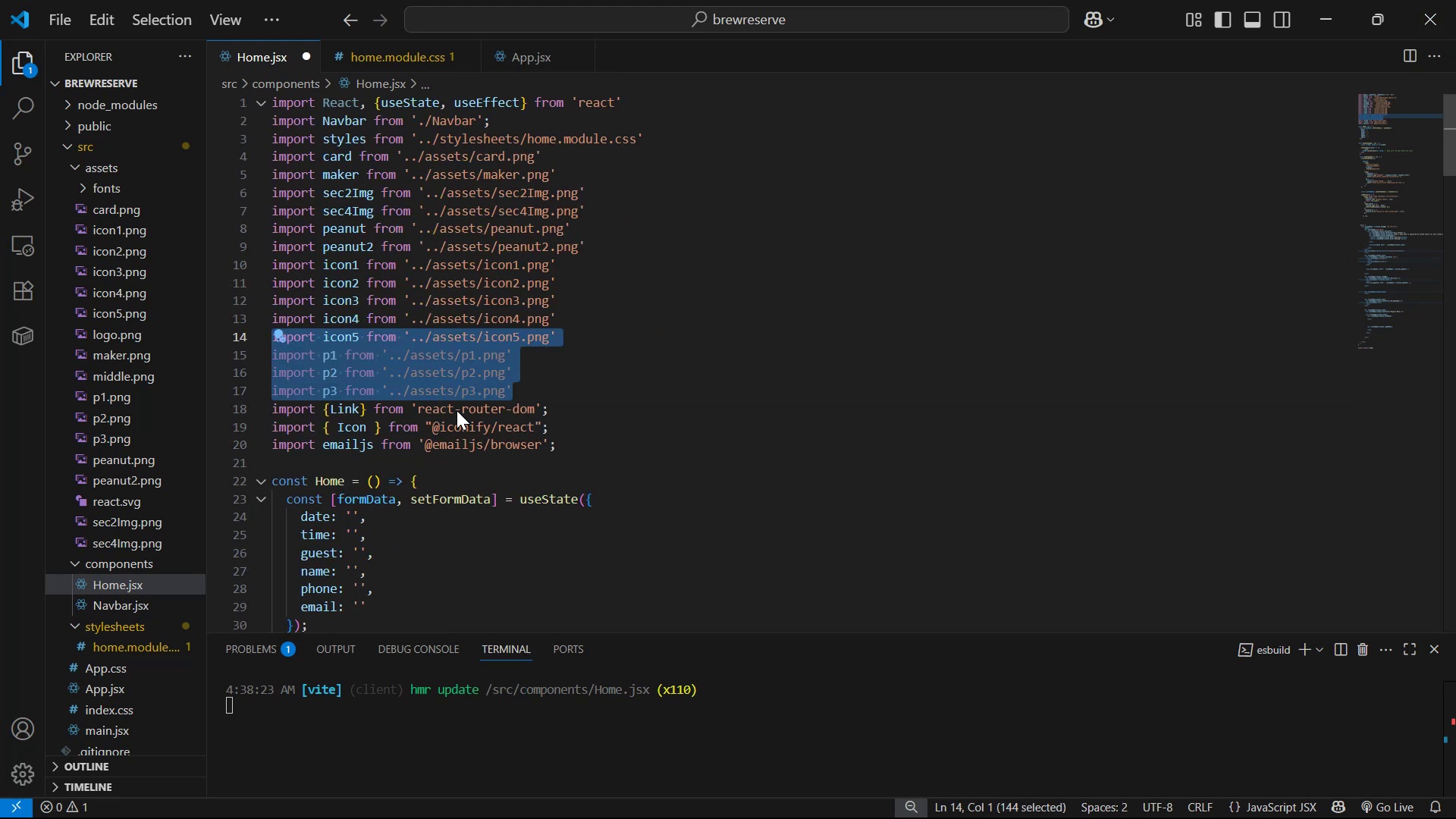 
left_click([571, 384])
 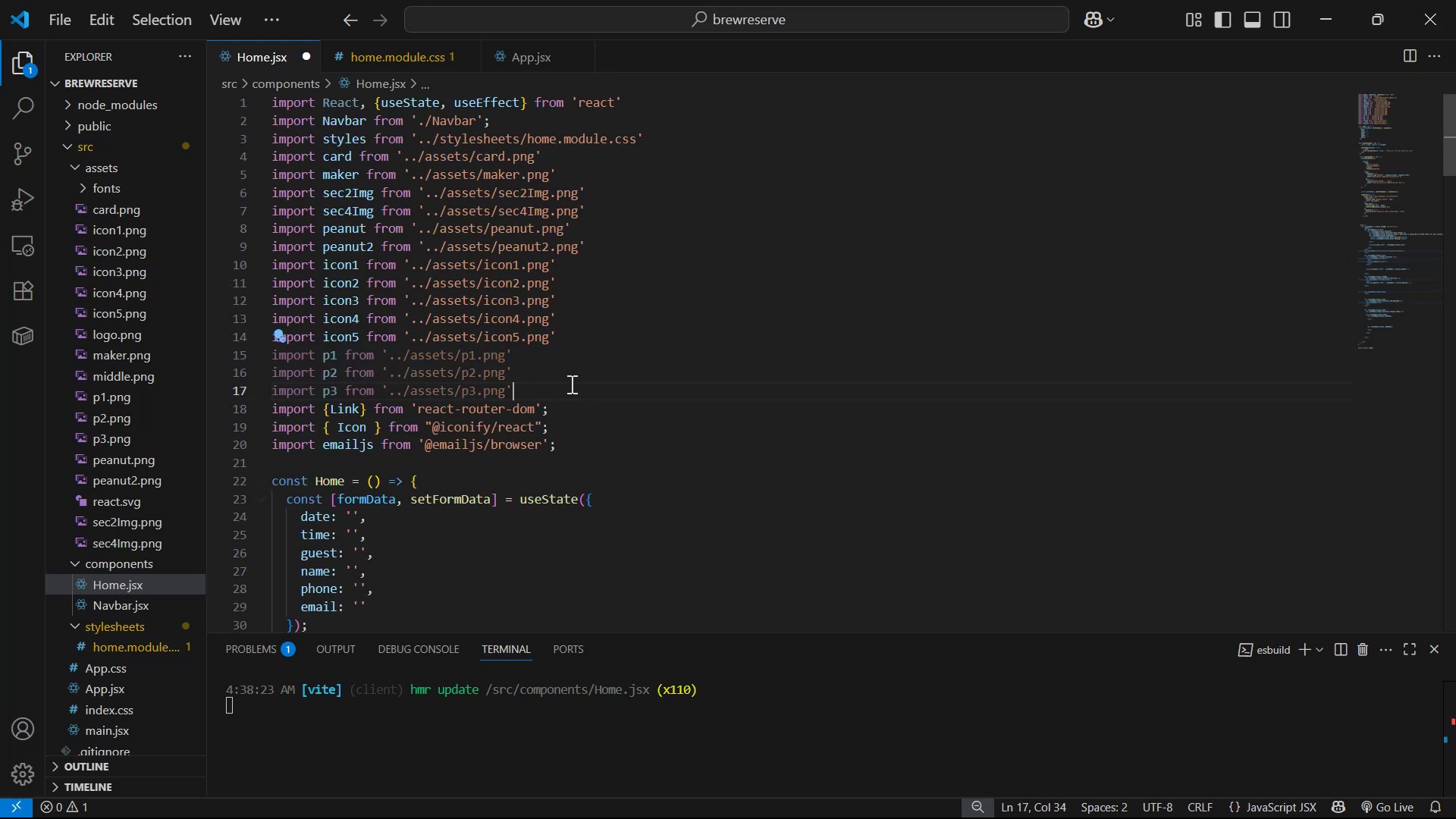 
left_click_drag(start_coordinate=[549, 397], to_coordinate=[242, 351])
 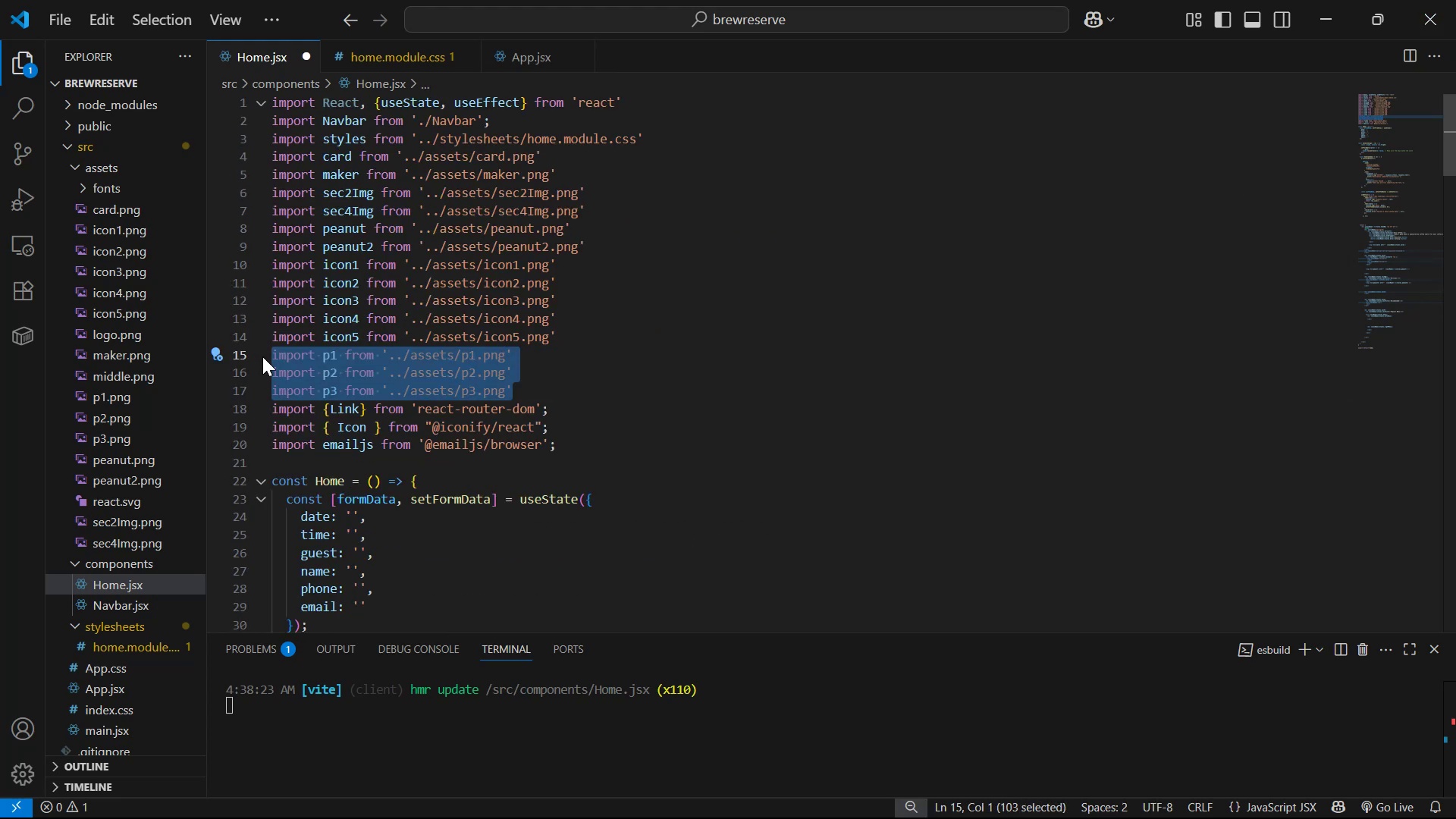 
key(Delete)
 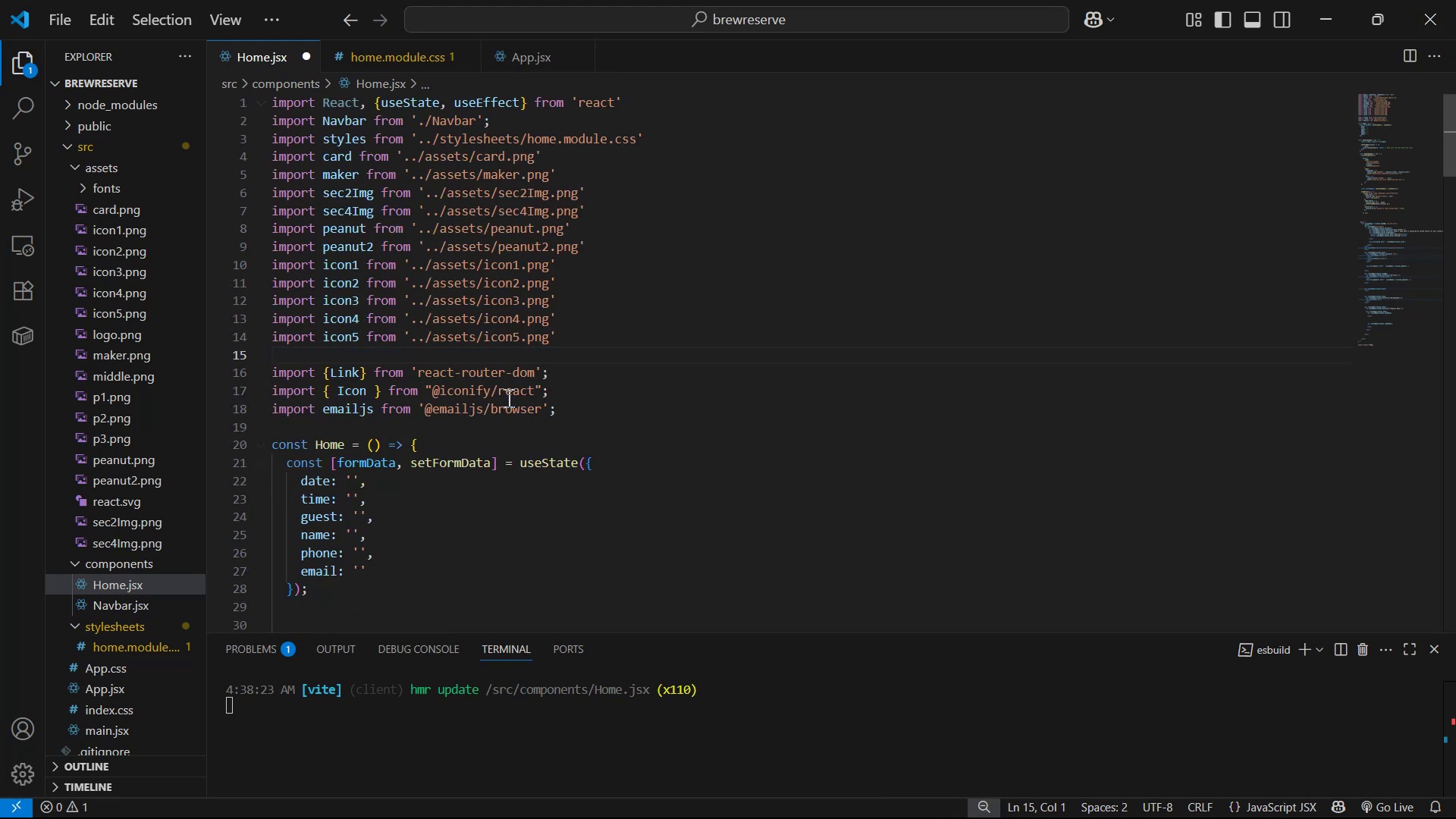 
left_click([621, 340])
 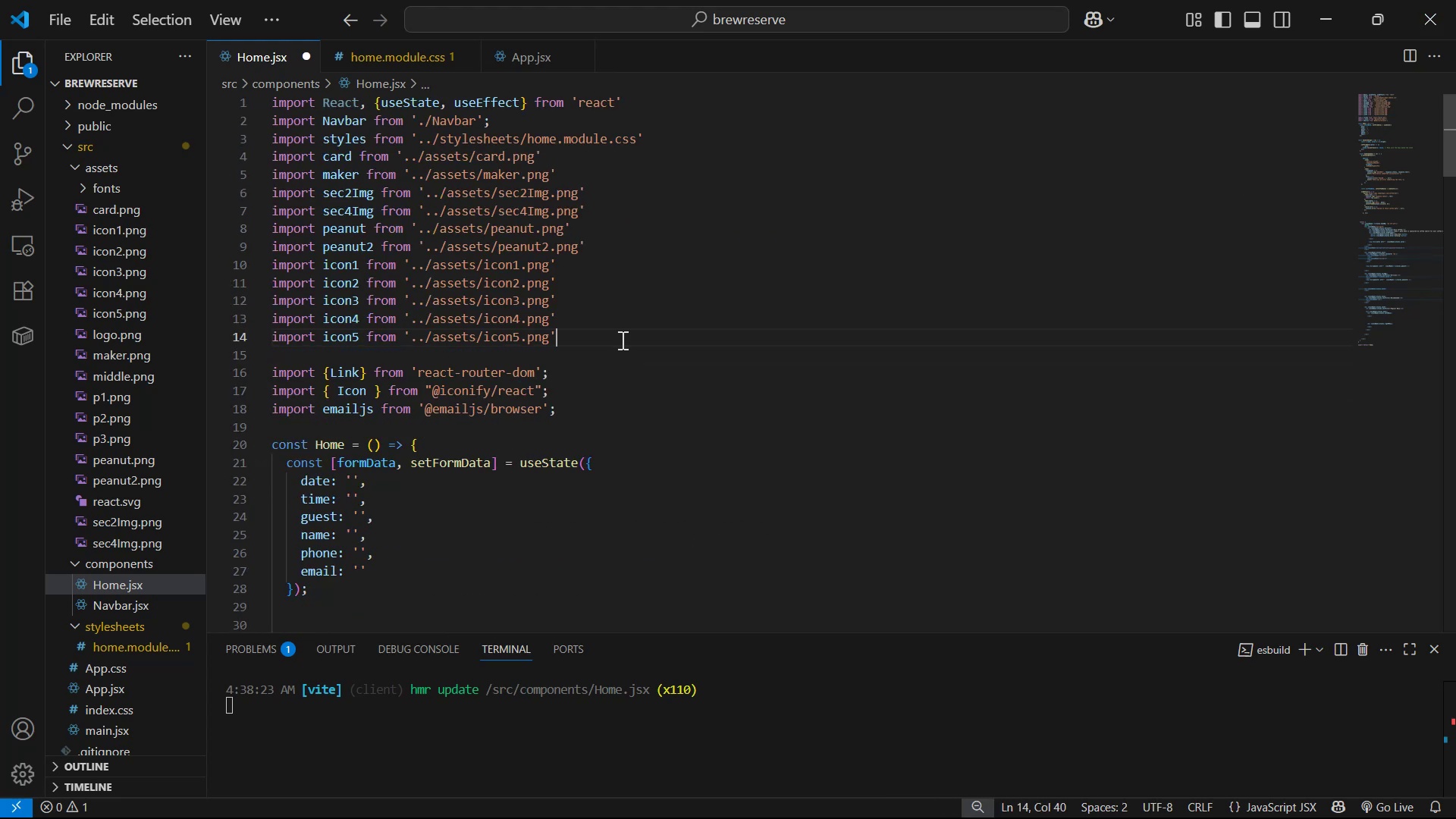 
key(Alt+Shift+ArrowDown)
 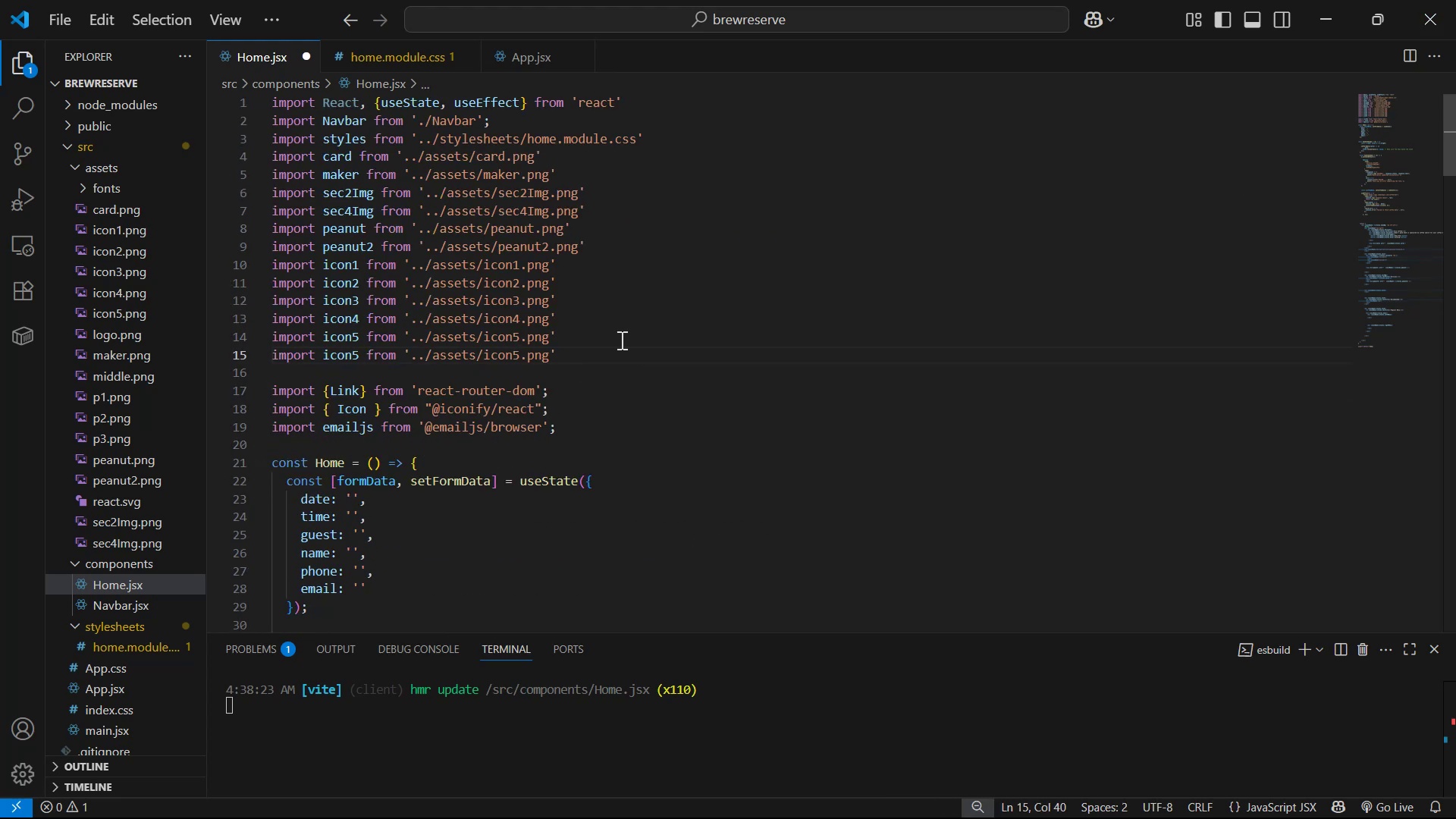 
hold_key(key=ArrowLeft, duration=0.64)
 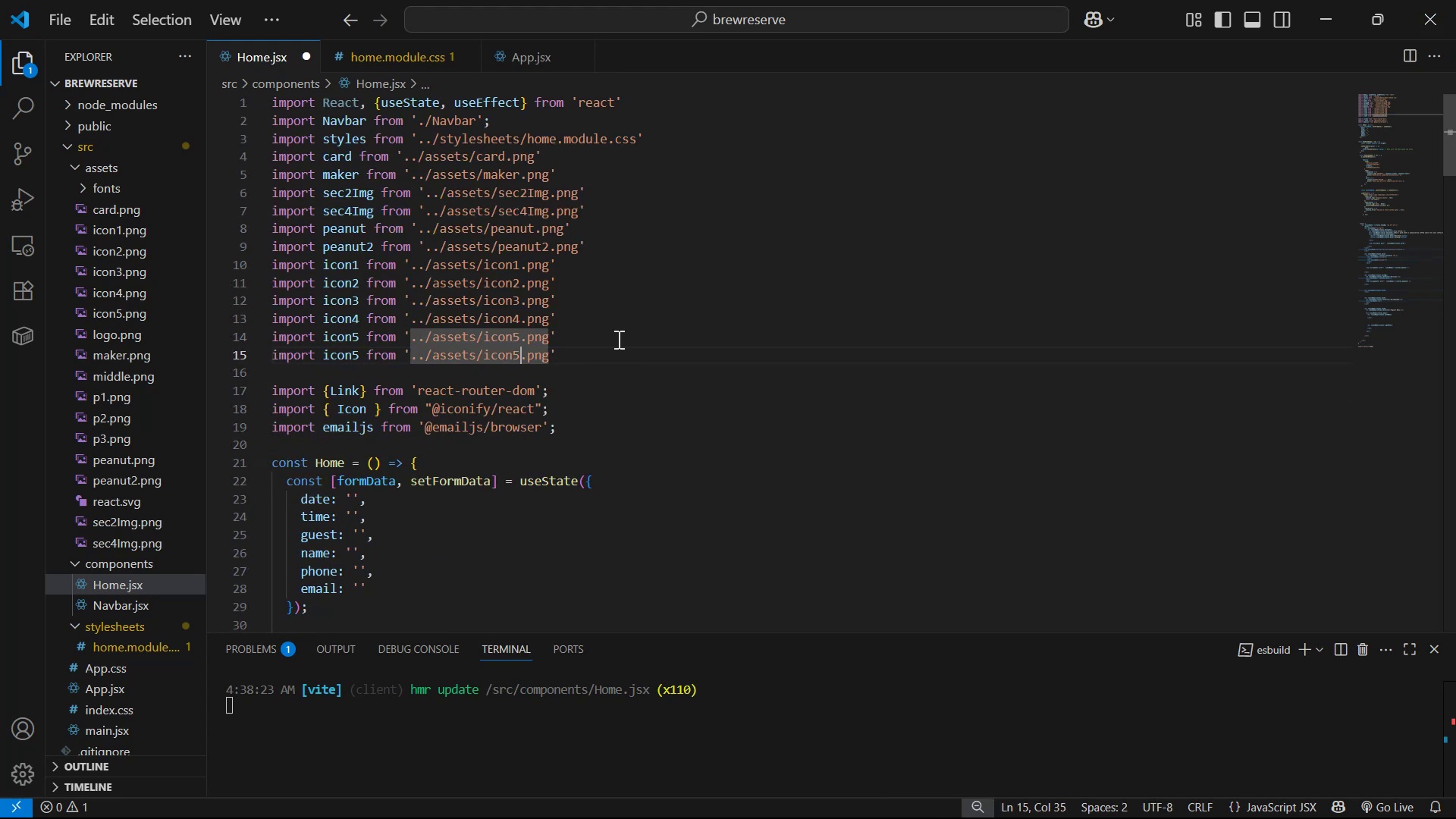 
key(Backspace)
key(Backspace)
key(Backspace)
key(Backspace)
key(Backspace)
type(middle)
 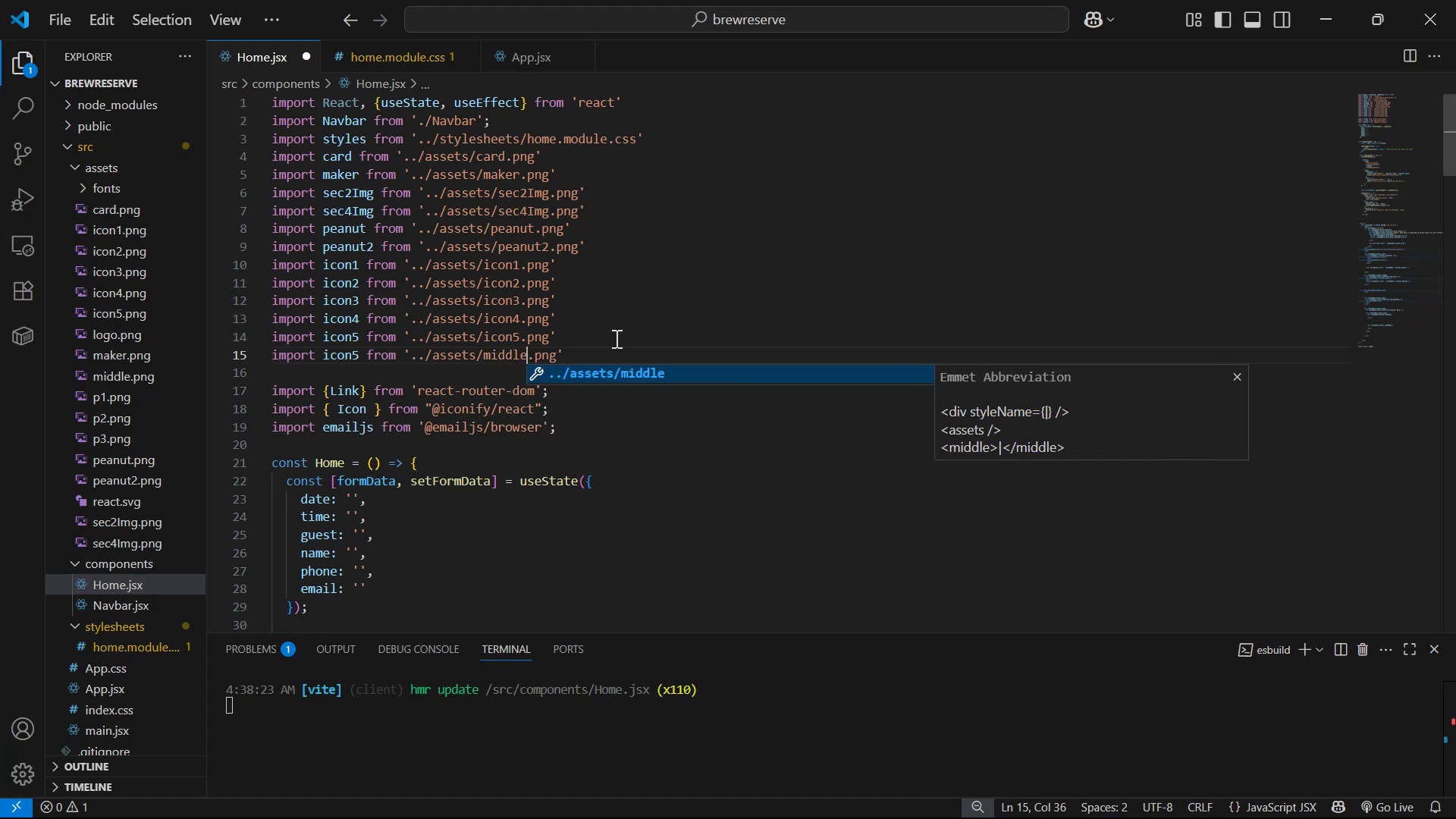 
hold_key(key=ArrowLeft, duration=1.25)
 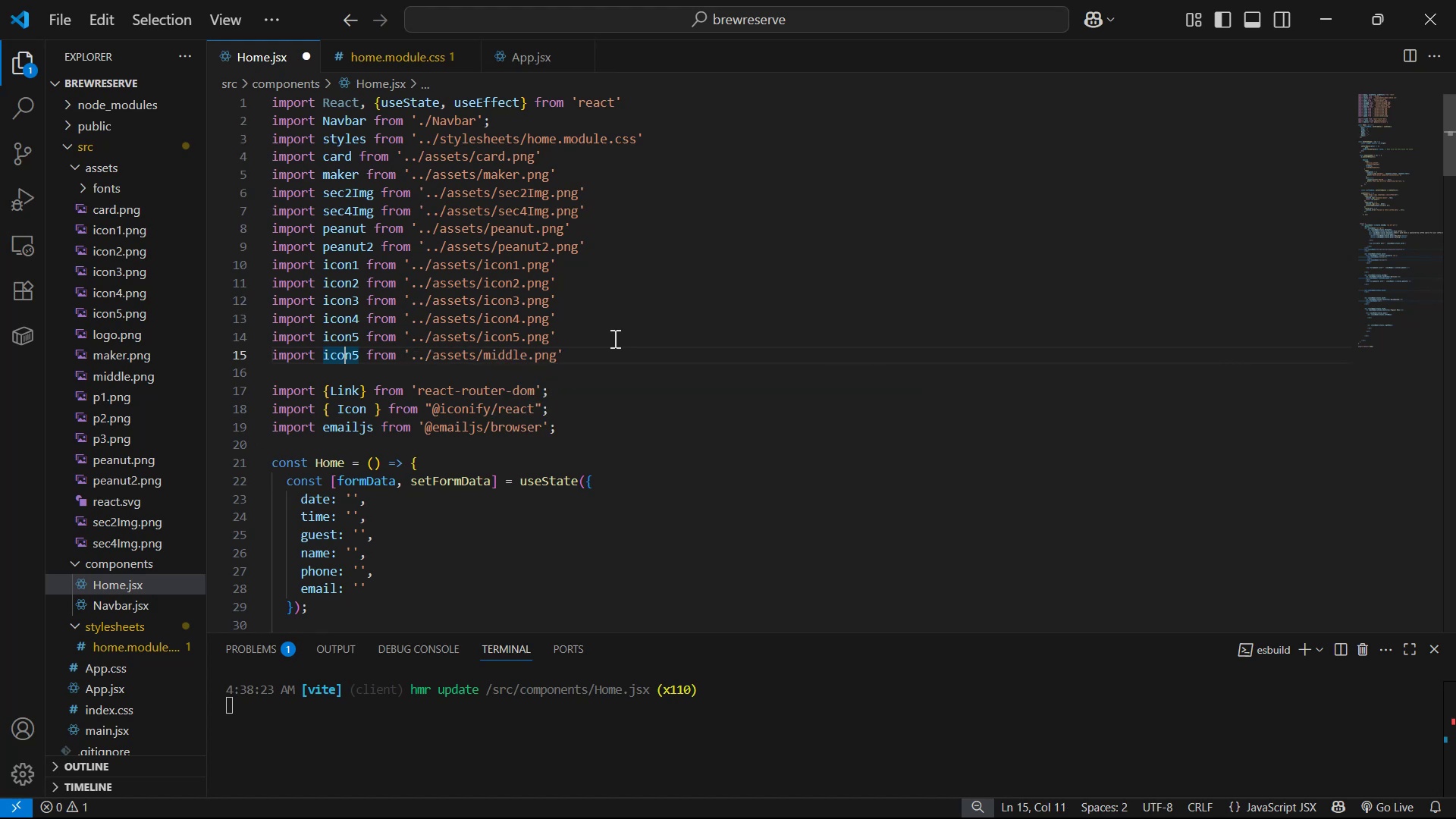 
key(ArrowRight)
 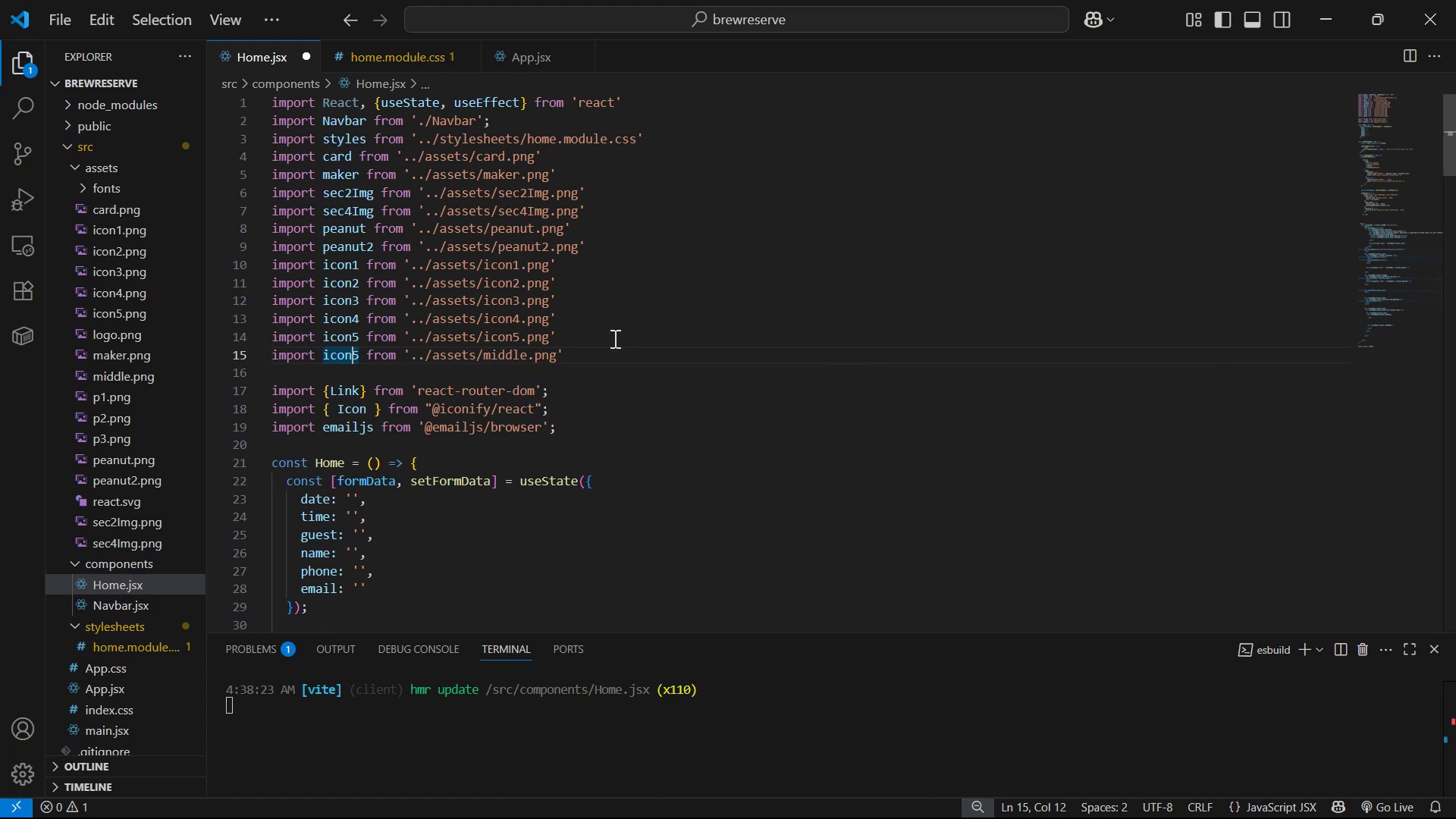 
key(ArrowRight)
 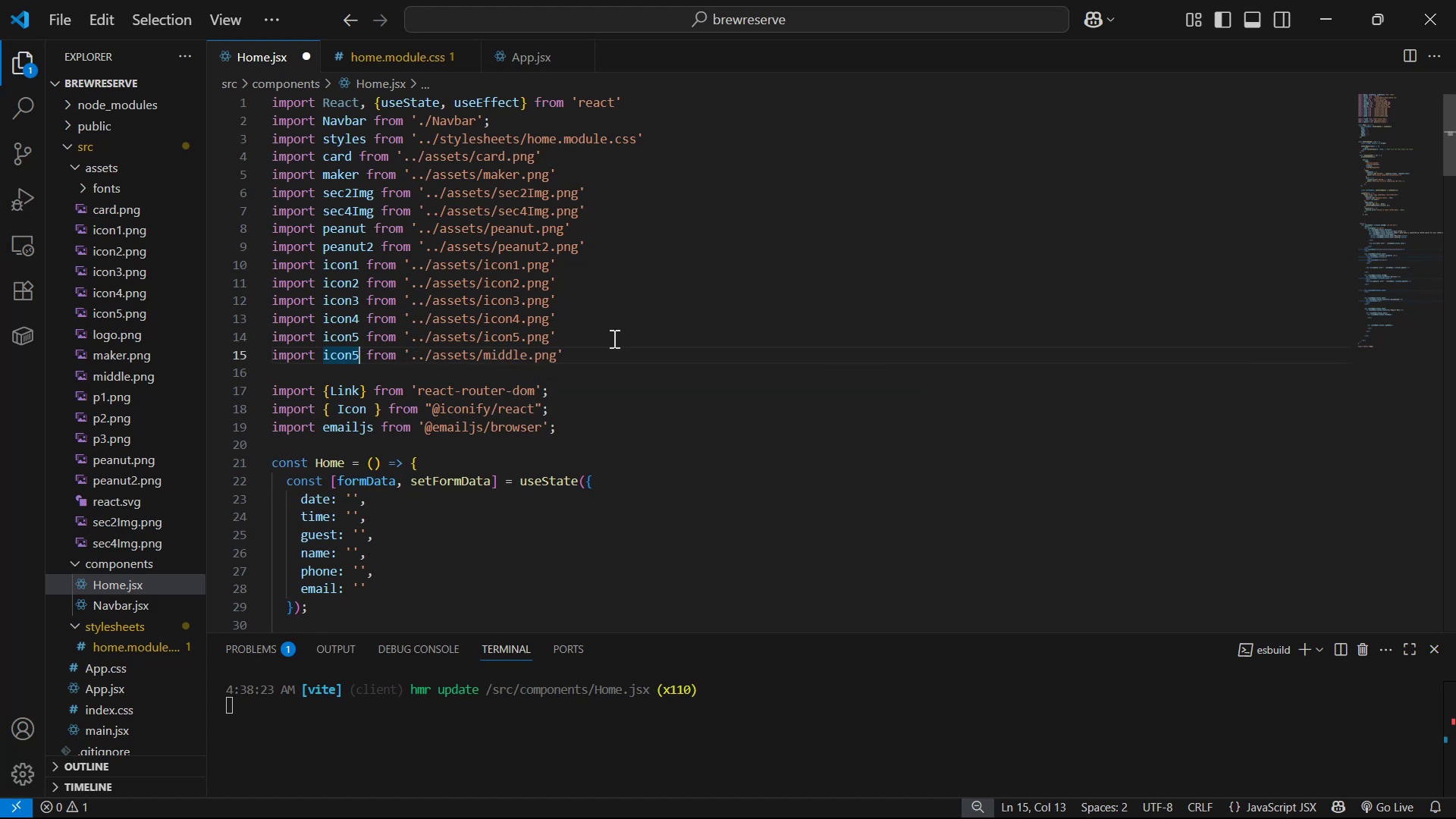 
key(Backspace)
key(Backspace)
key(Backspace)
key(Backspace)
key(Backspace)
type(middle)
 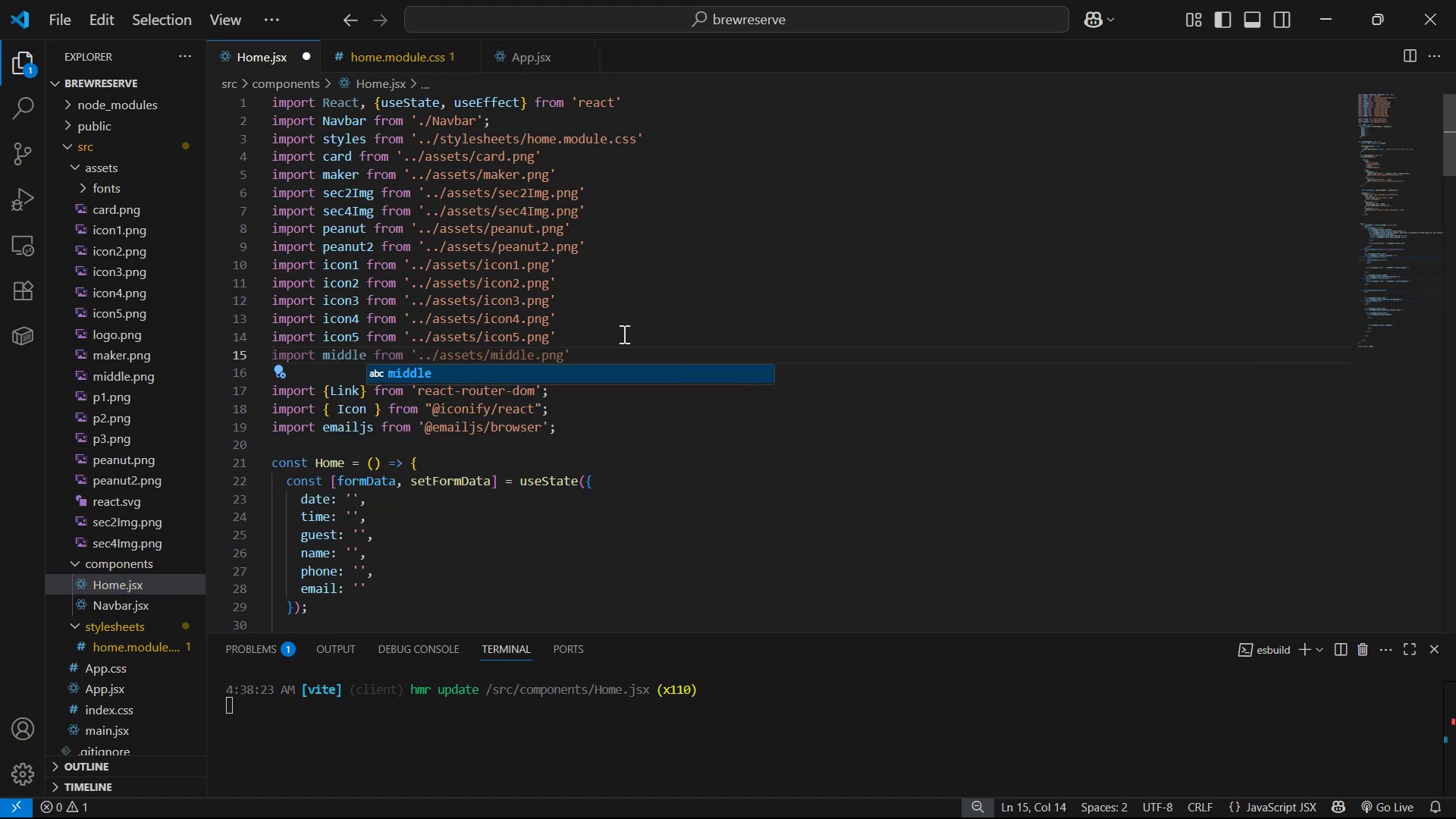 
scroll: coordinate [667, 464], scroll_direction: down, amount: 42.0
 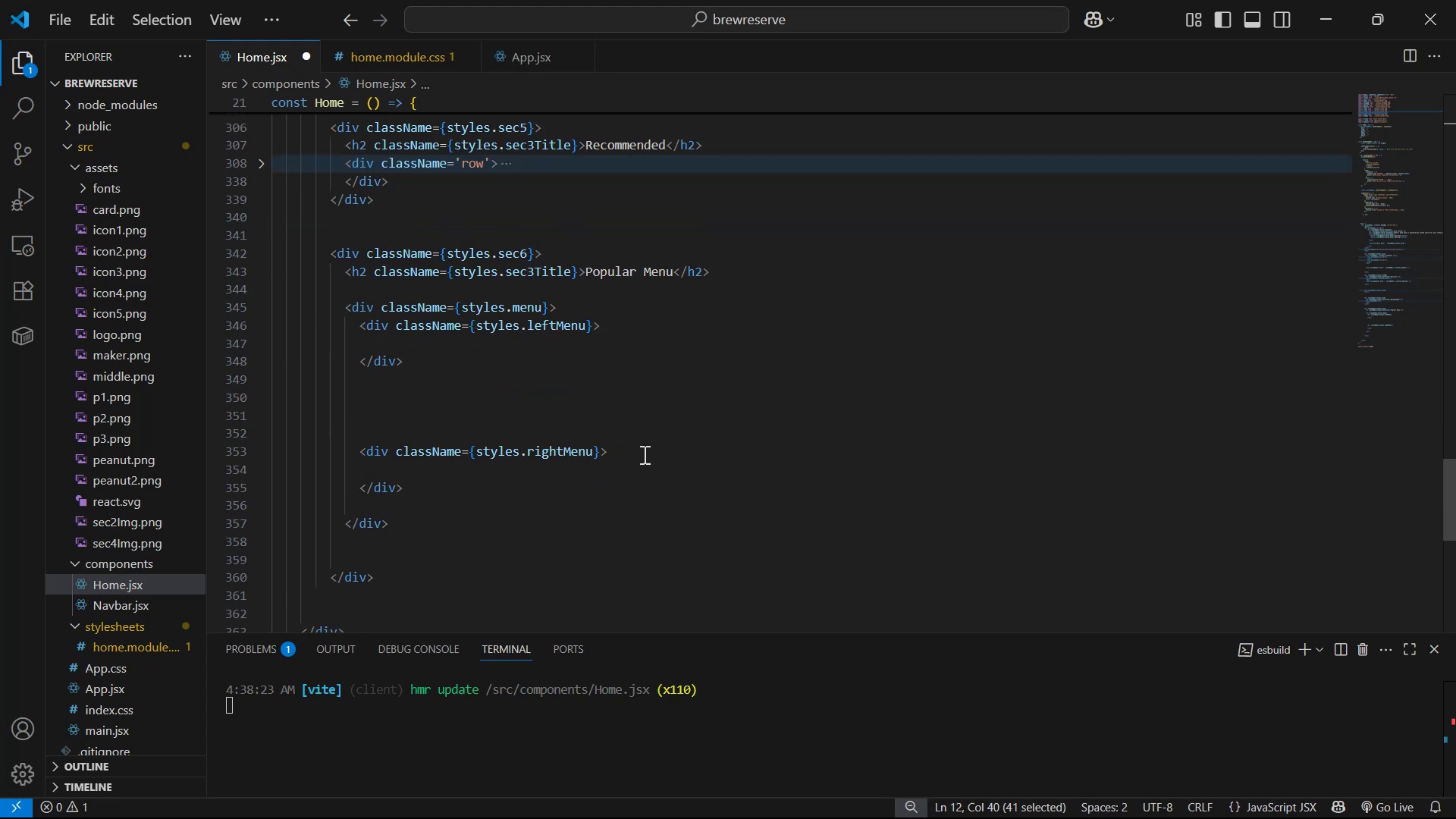 
scroll: coordinate [639, 446], scroll_direction: up, amount: 1.0
 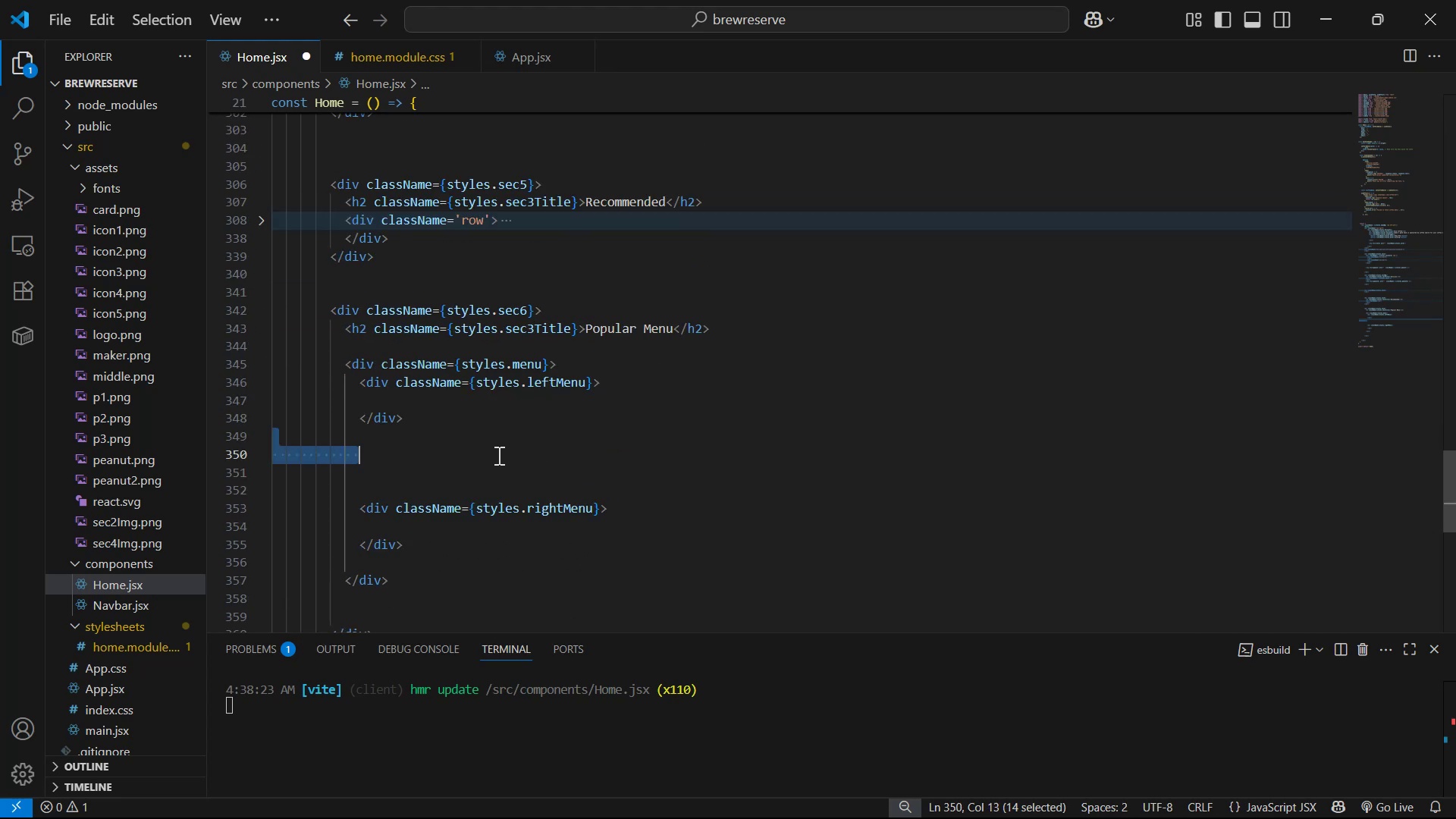 
key(Backspace)
 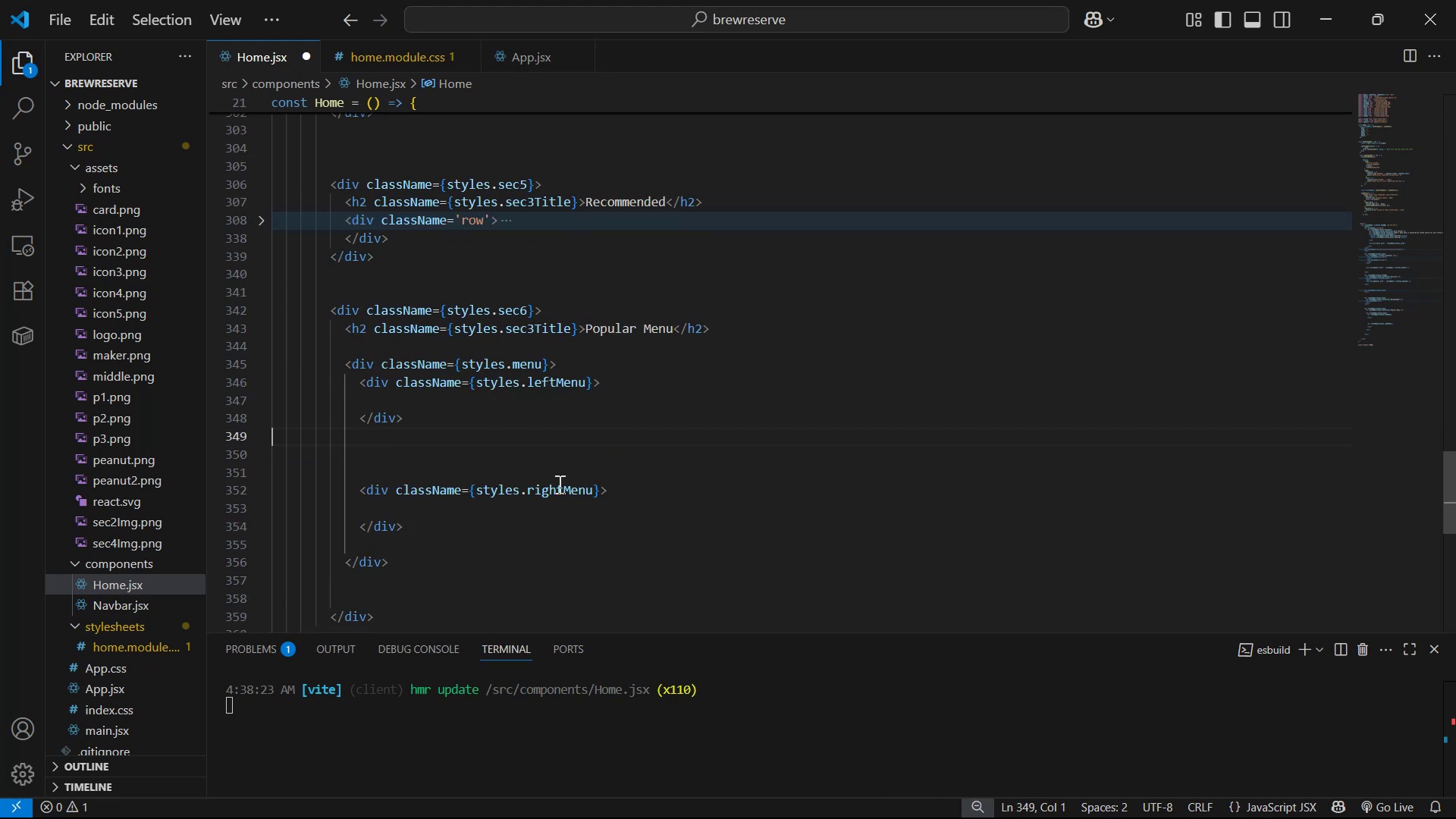 
key(Backspace)
 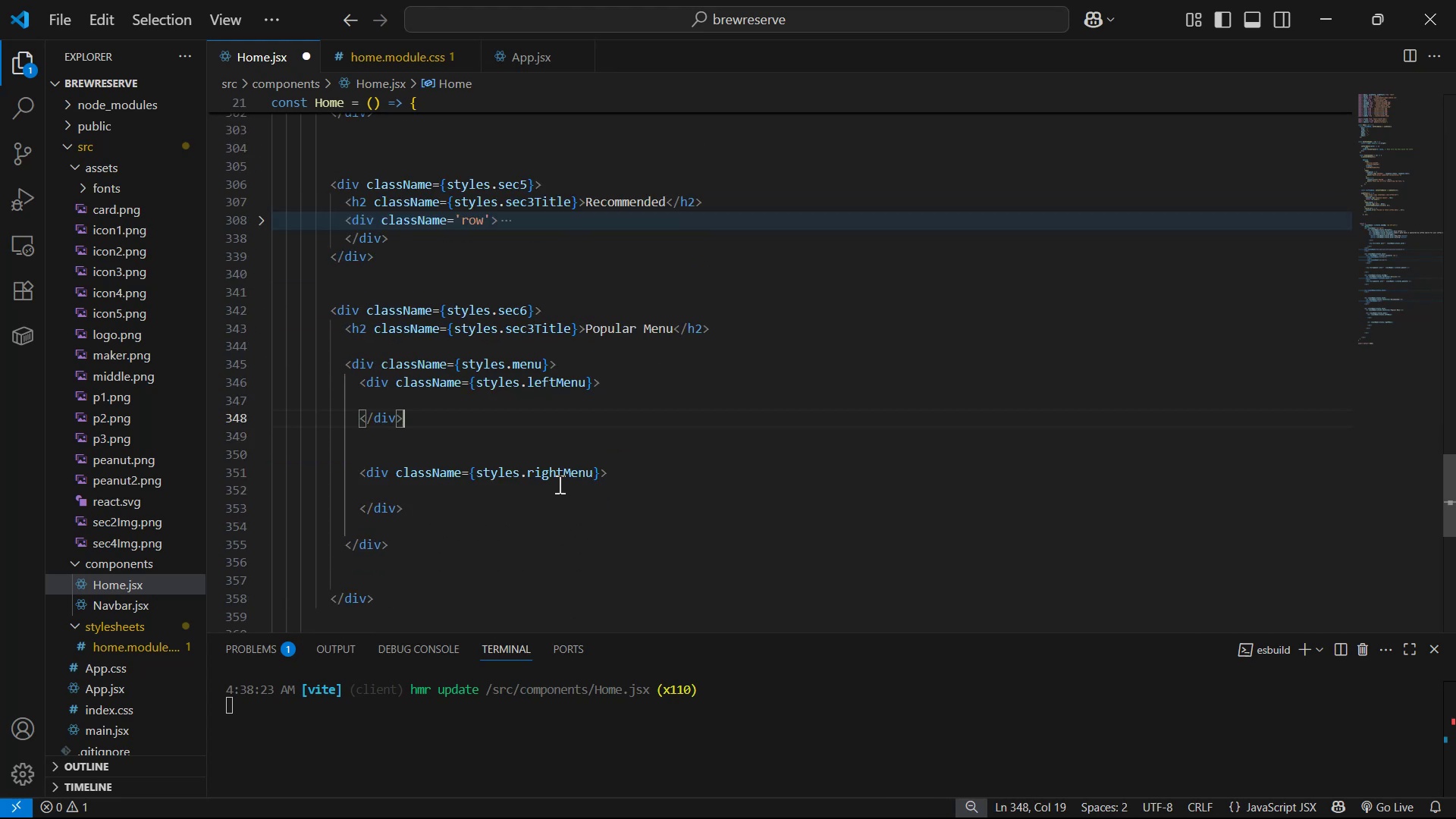 
key(Shift+ShiftRight)
 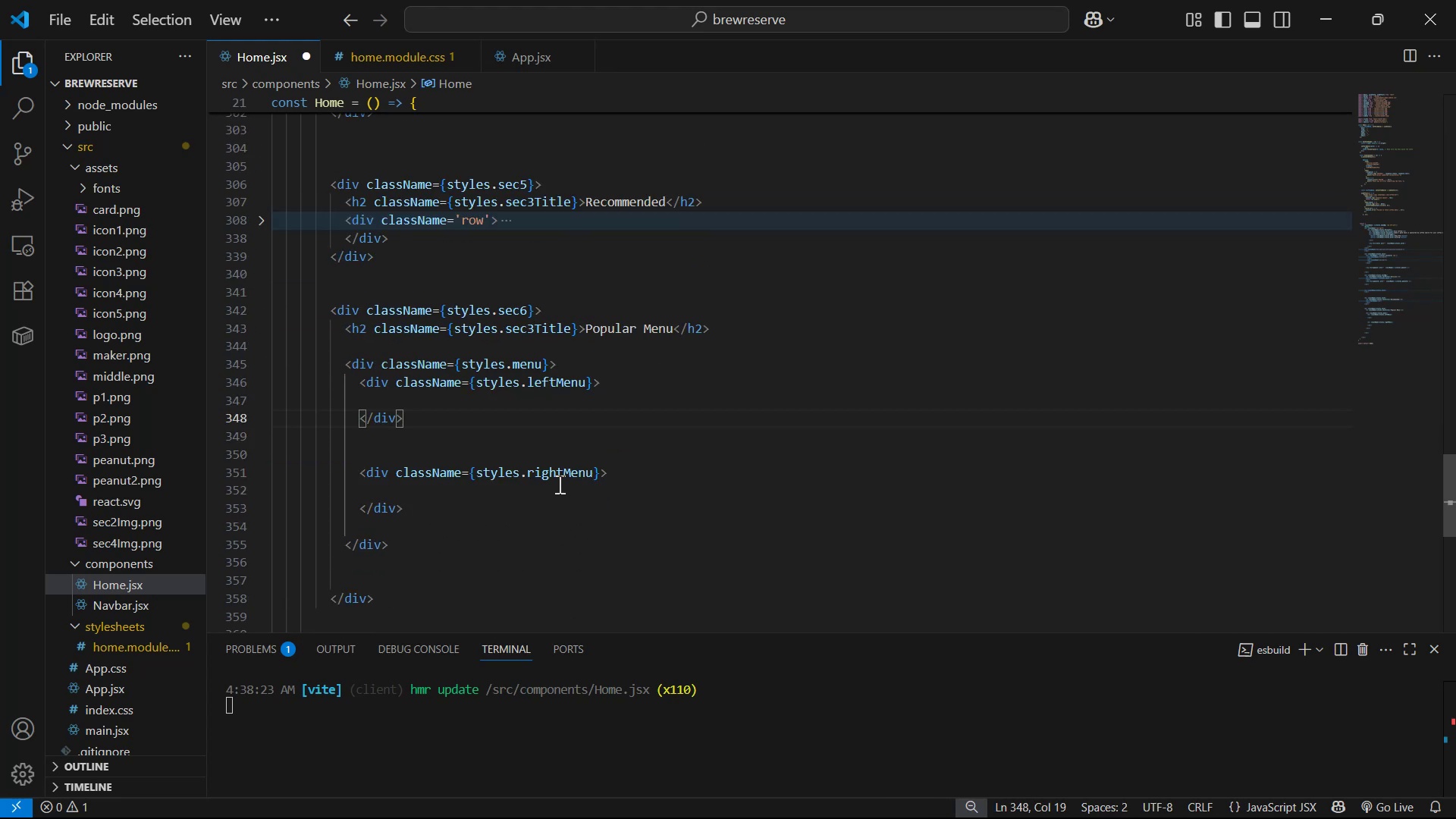 
key(Enter)
 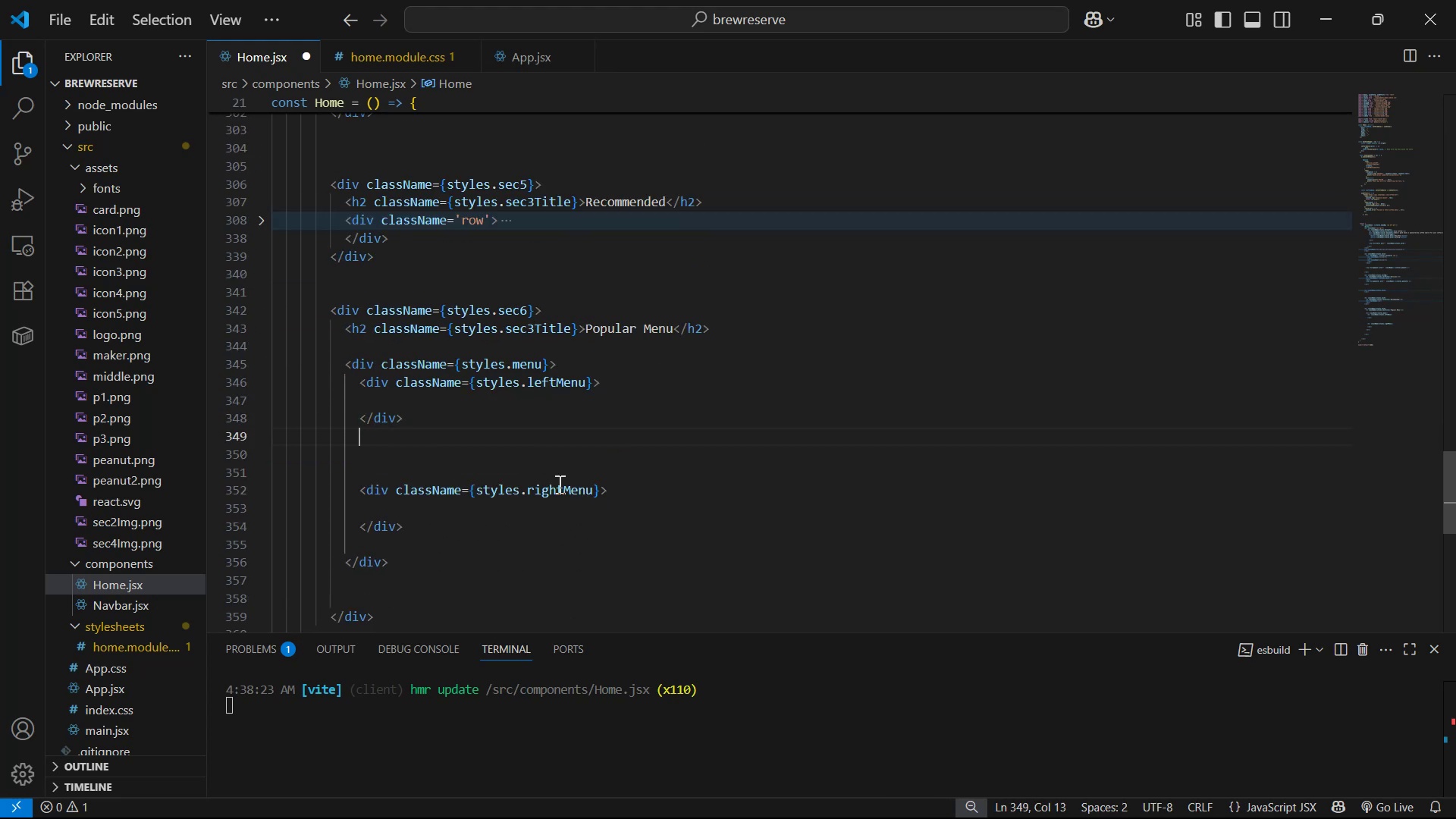 
key(ArrowDown)
 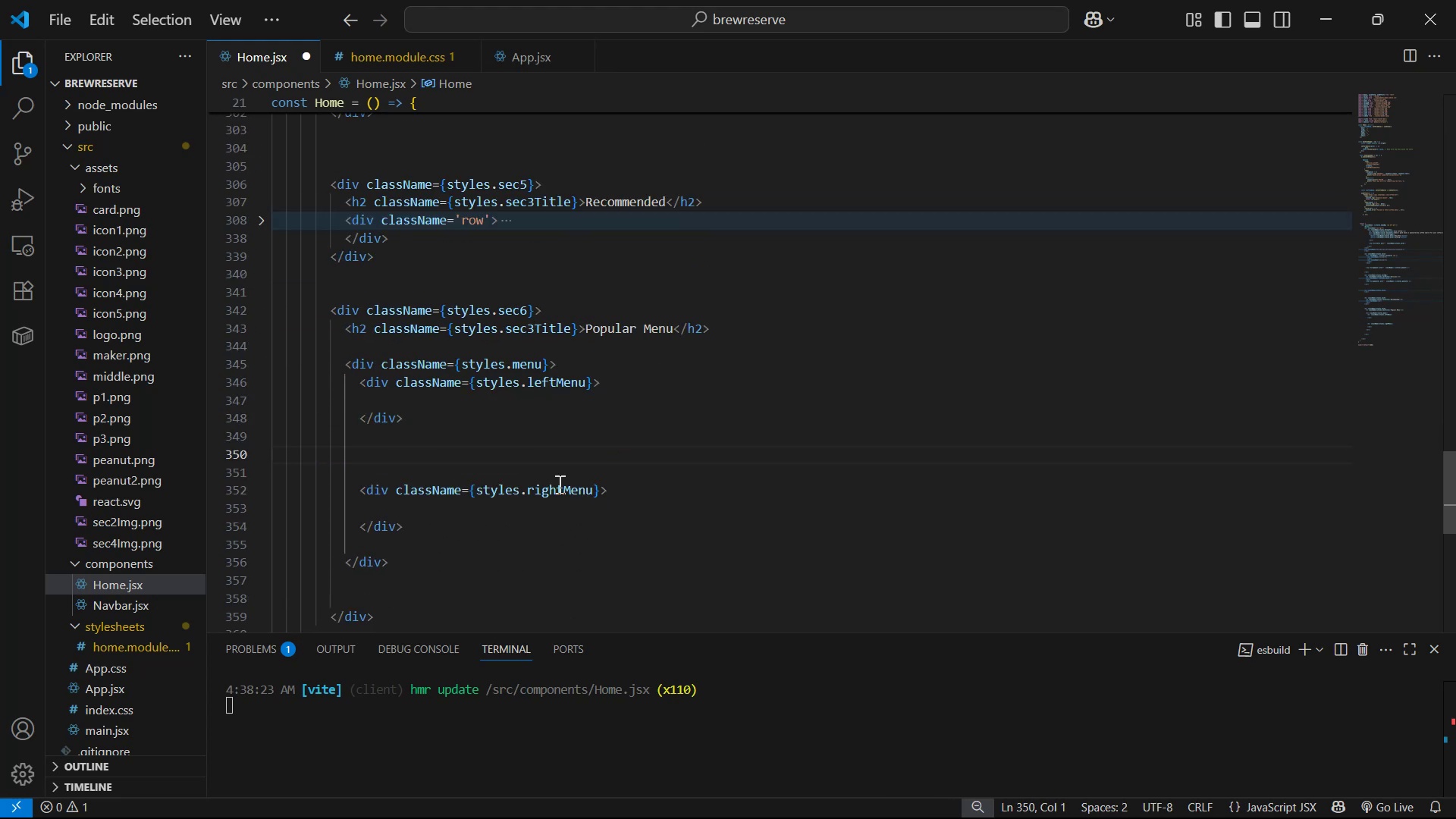 
key(Backspace)
 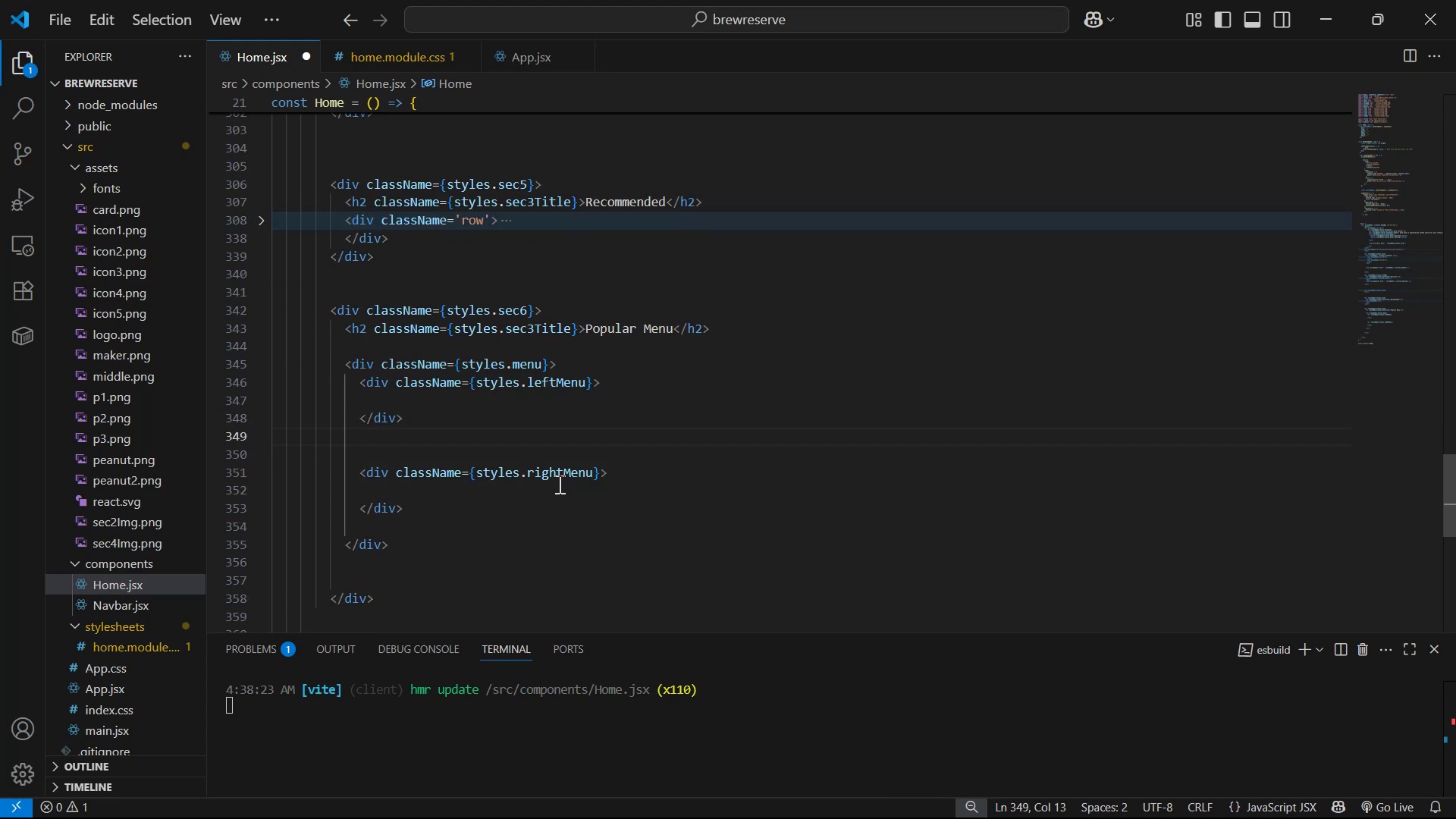 
key(Enter)
 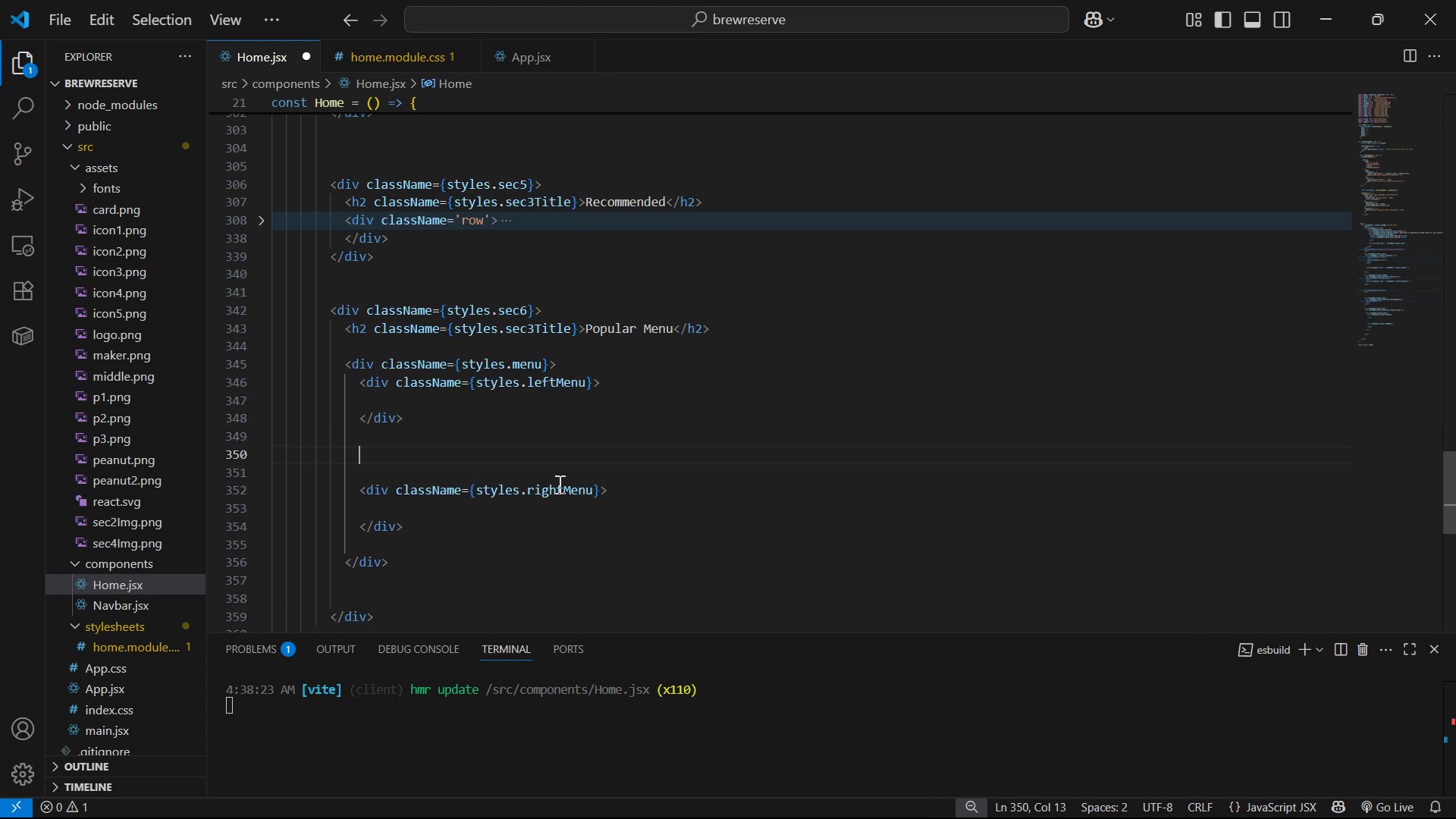 
type(im)
 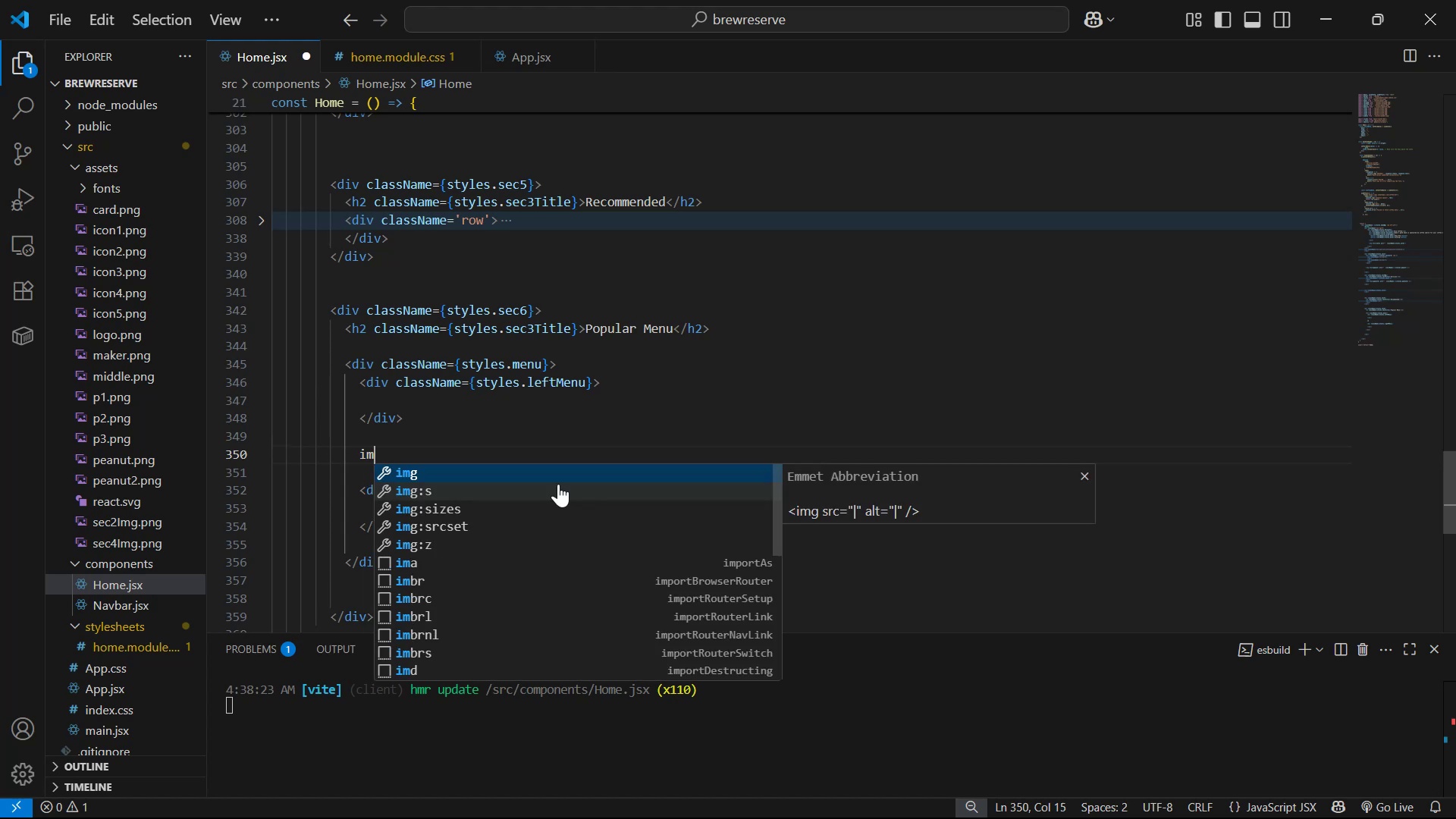 
key(Enter)
 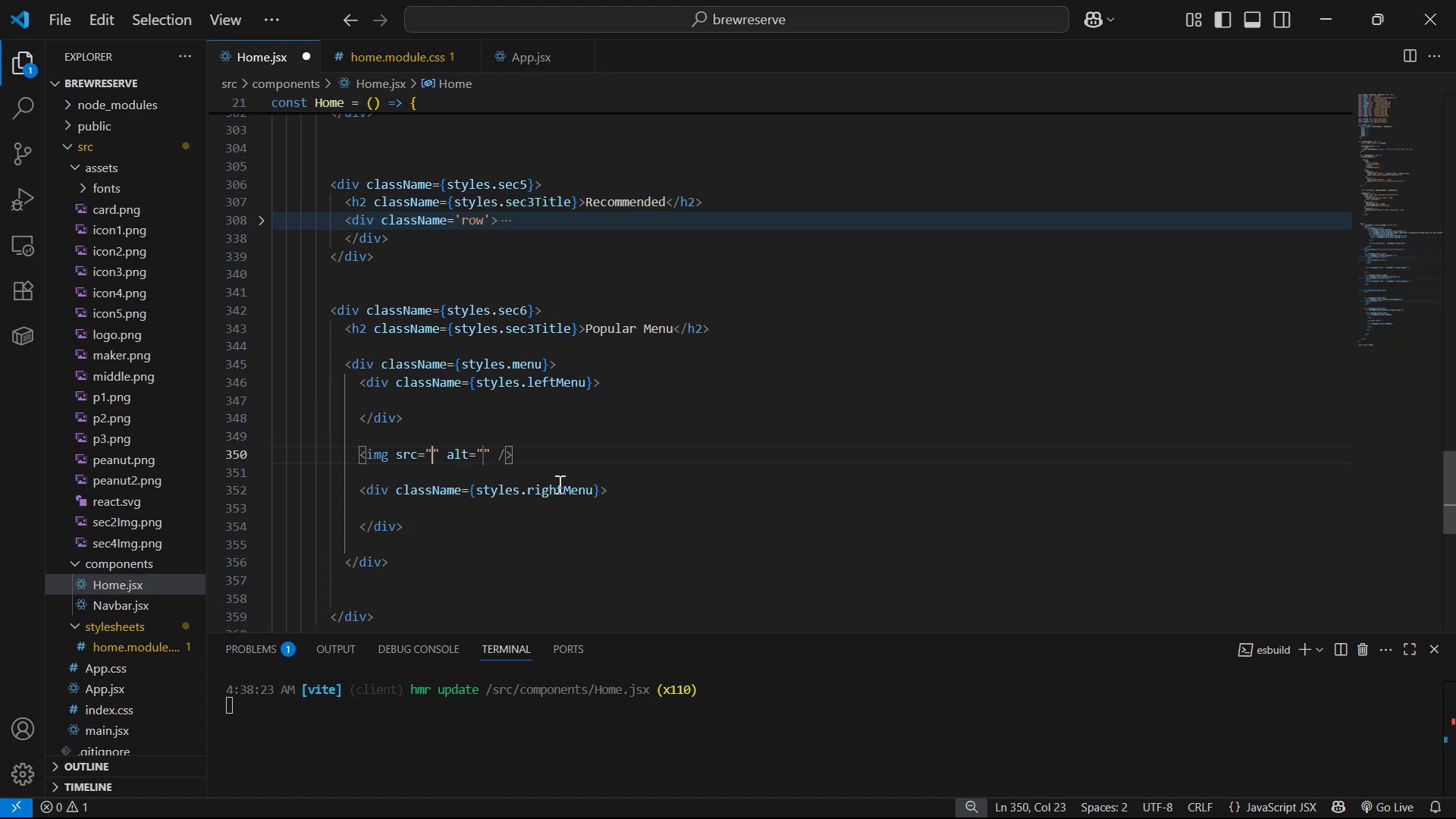 
key(ArrowRight)
 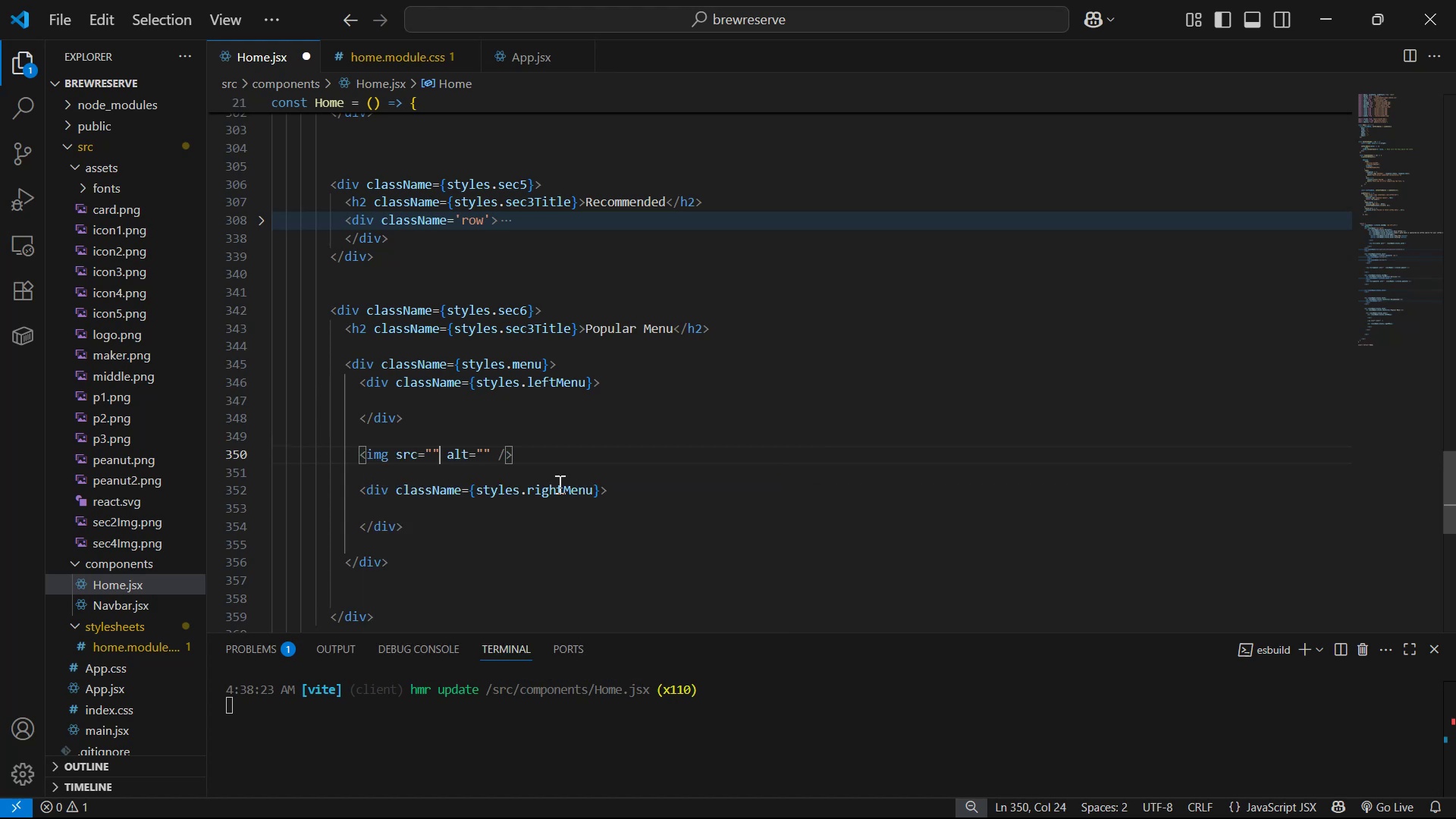 
key(Backspace)
key(Backspace)
type({mid)
 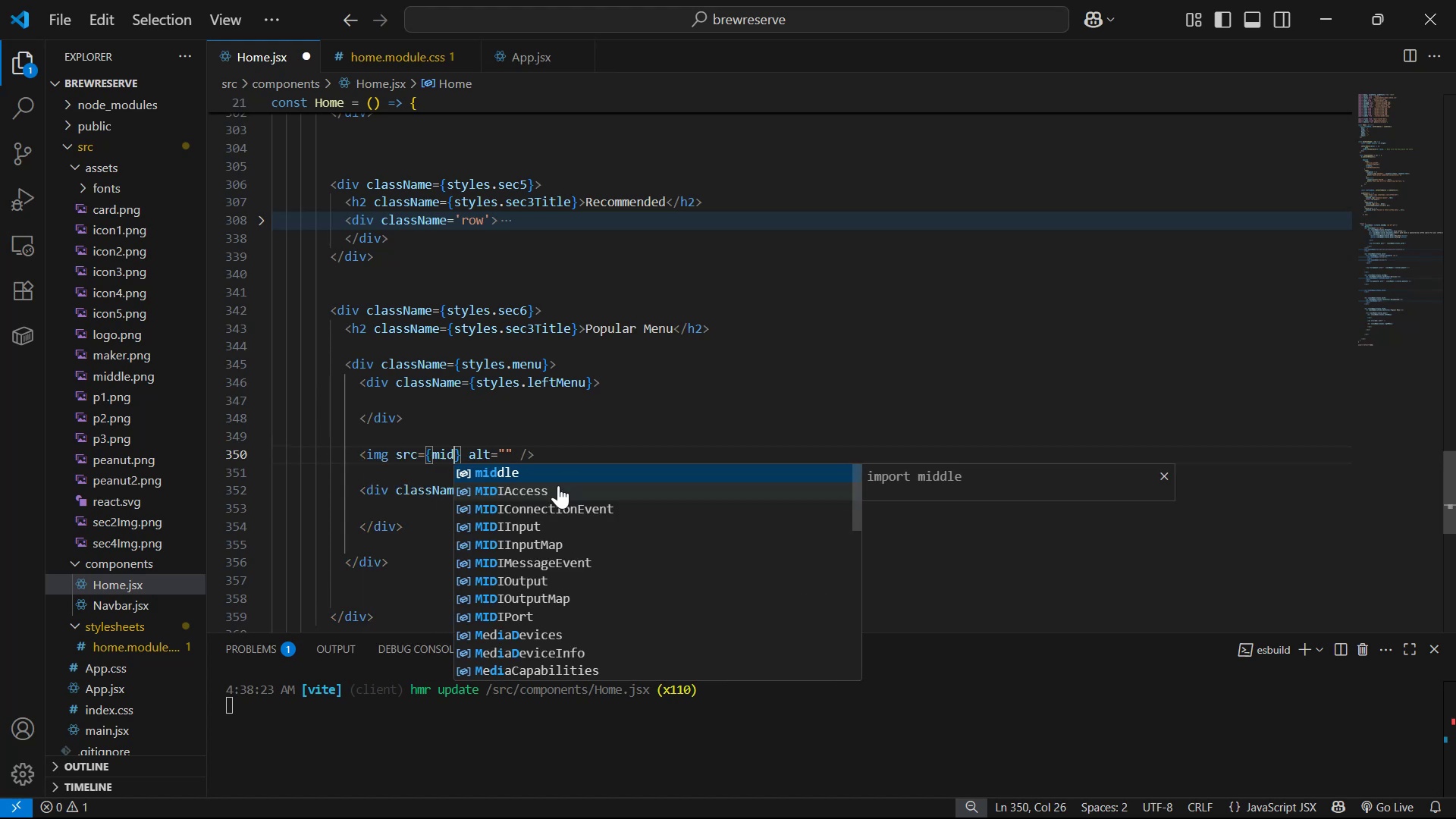 
key(Enter)
 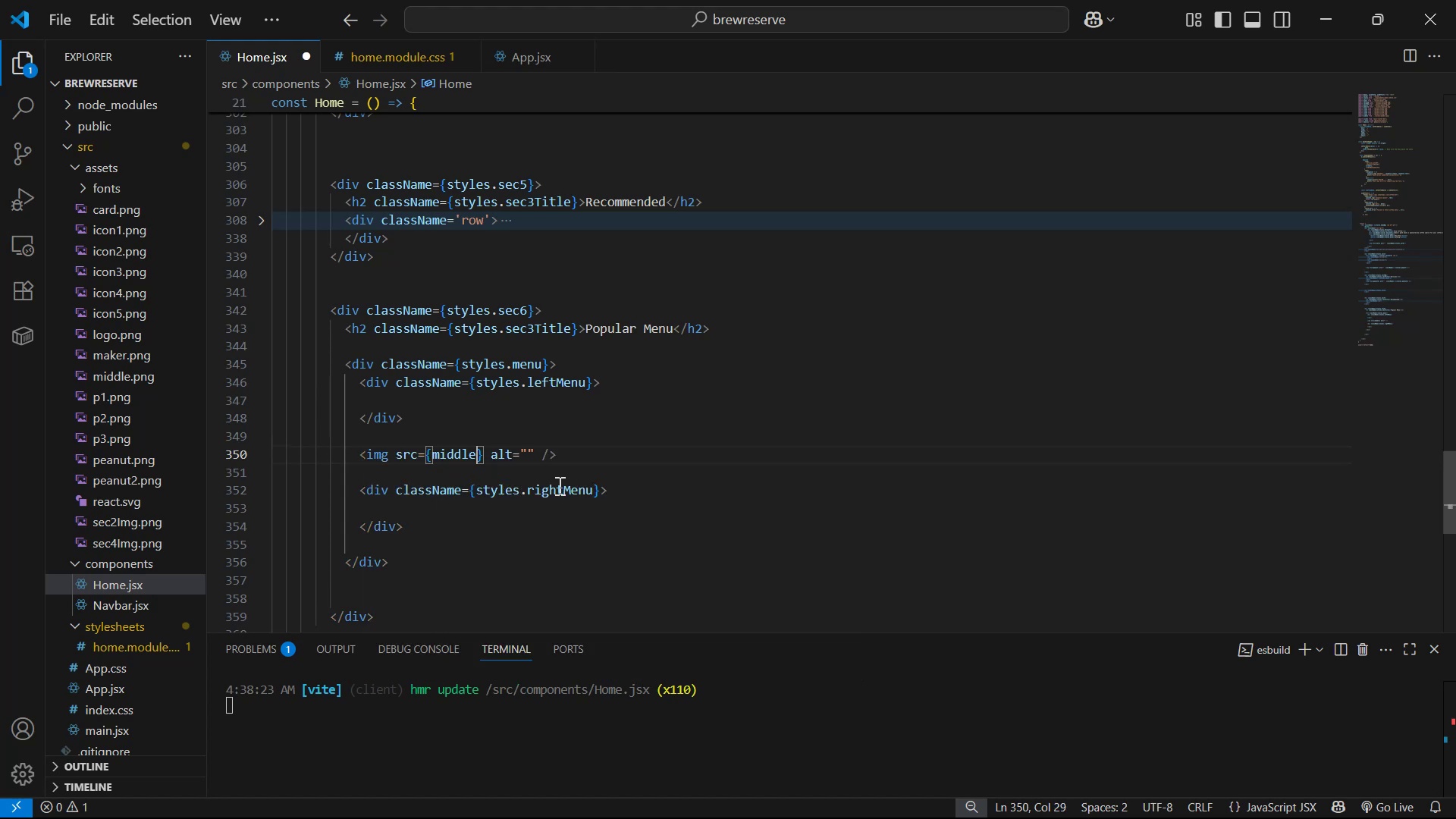 
hold_key(key=ArrowRight, duration=0.81)
 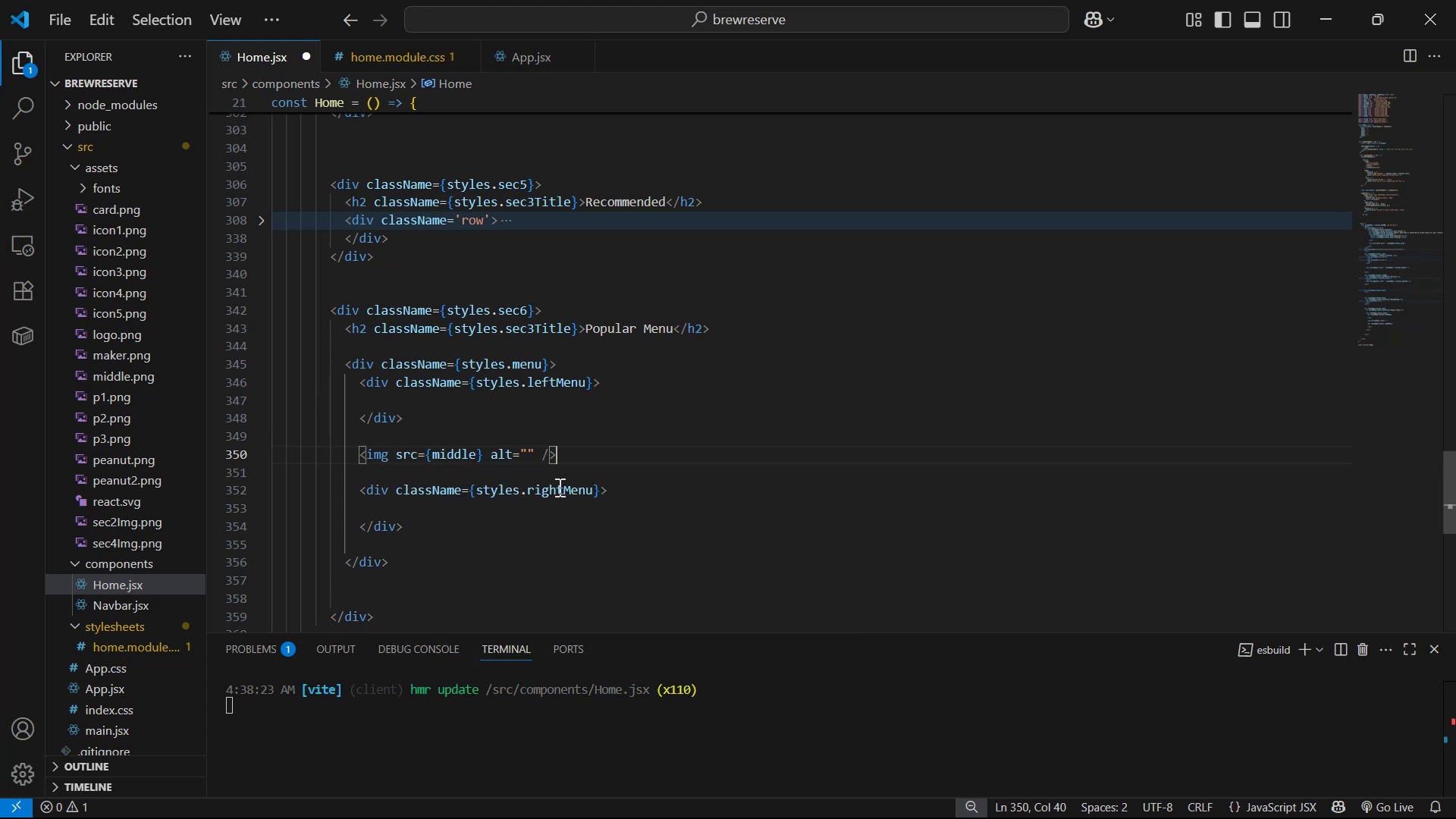 
key(ArrowLeft)
 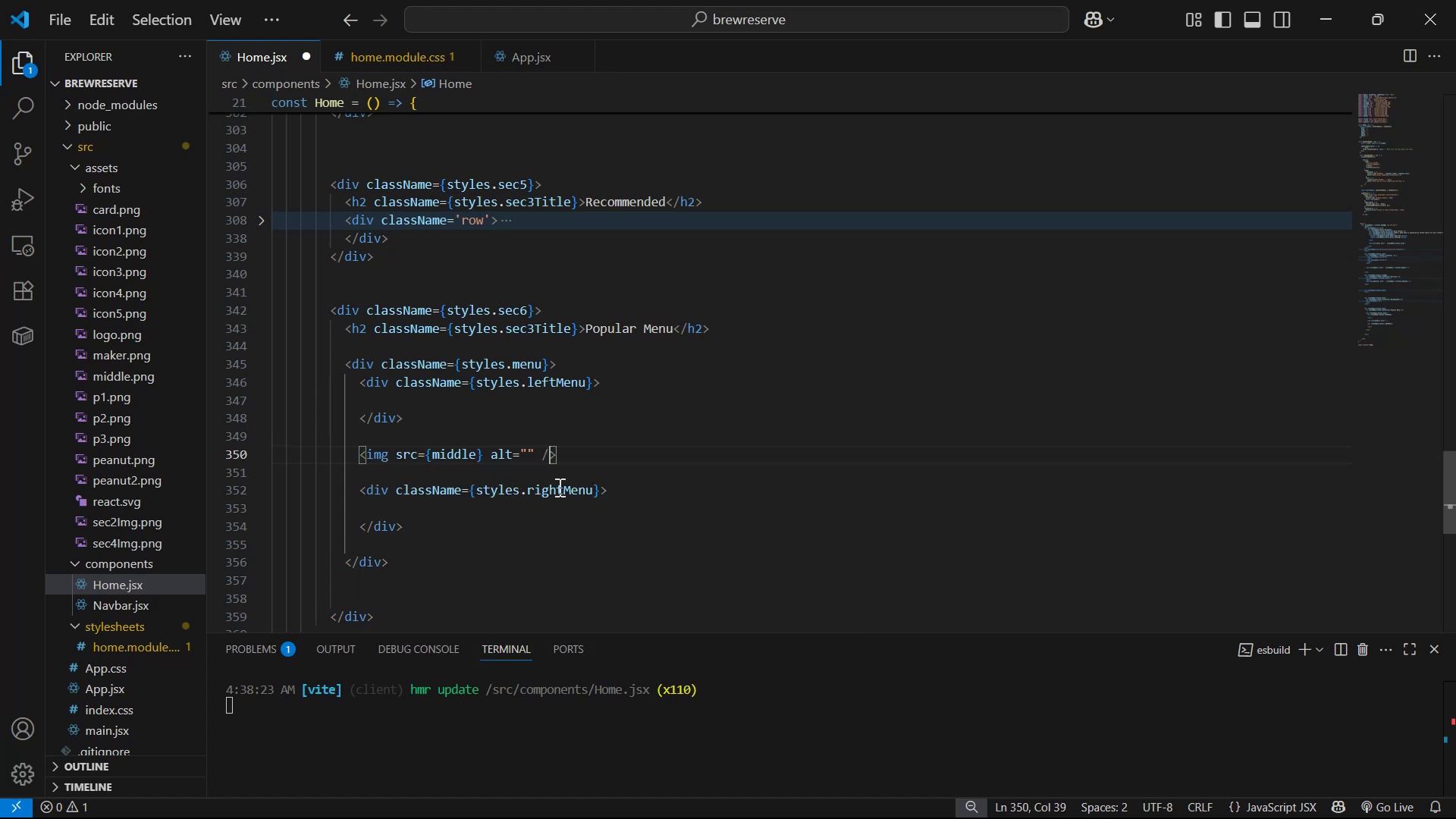 
key(ArrowLeft)
 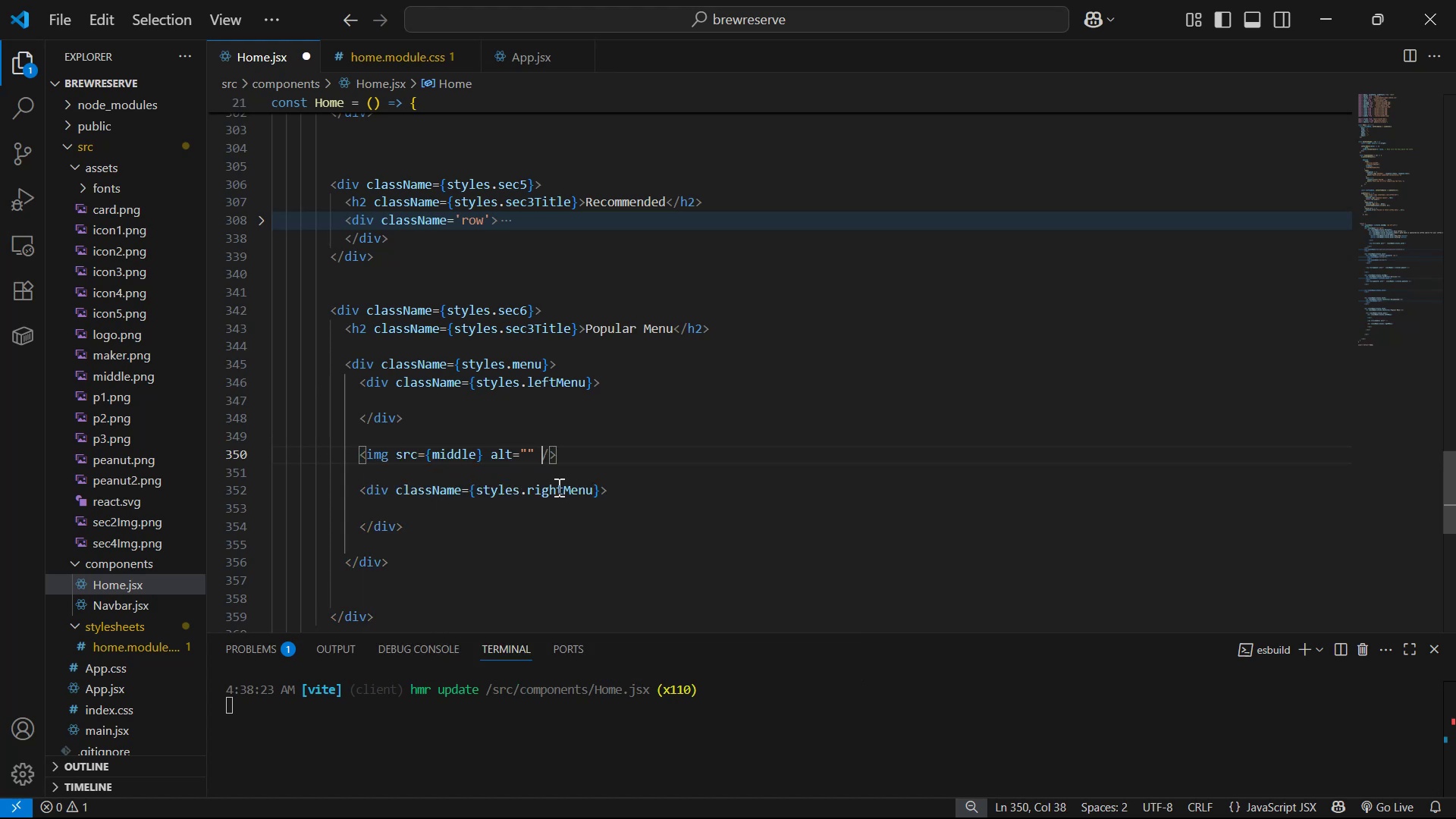 
key(Space)
 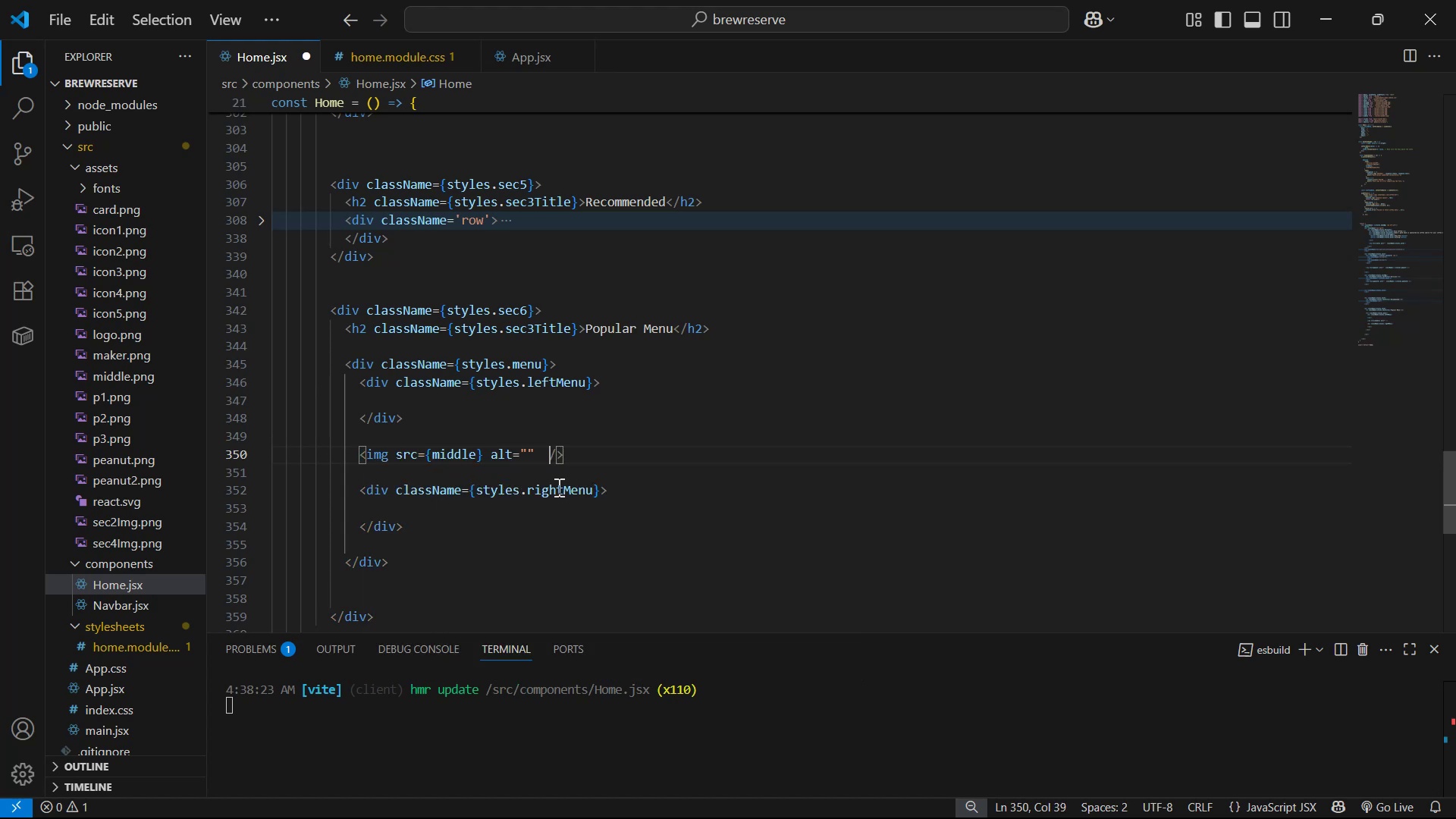 
key(ArrowLeft)
 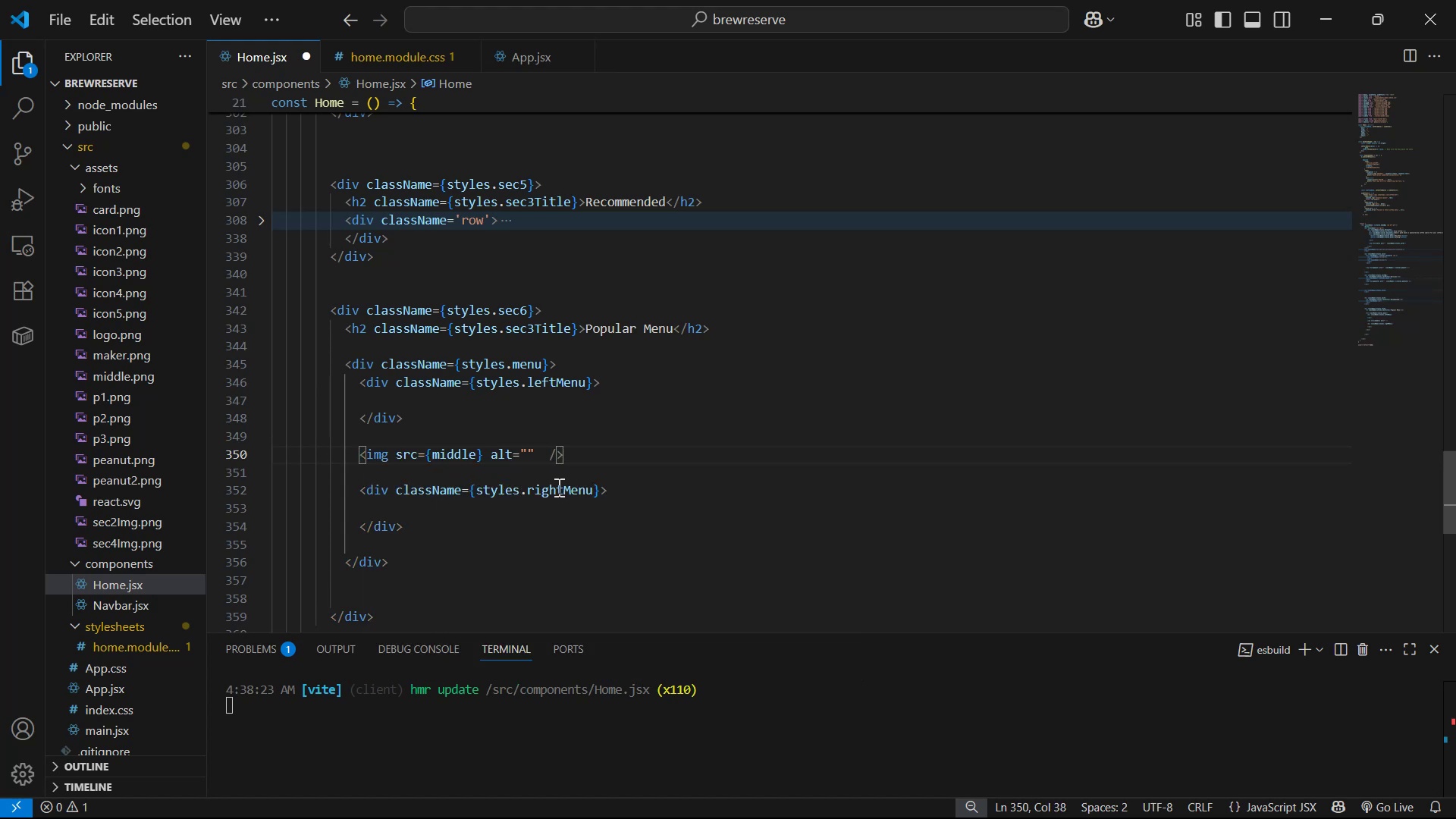 
type(cla)
 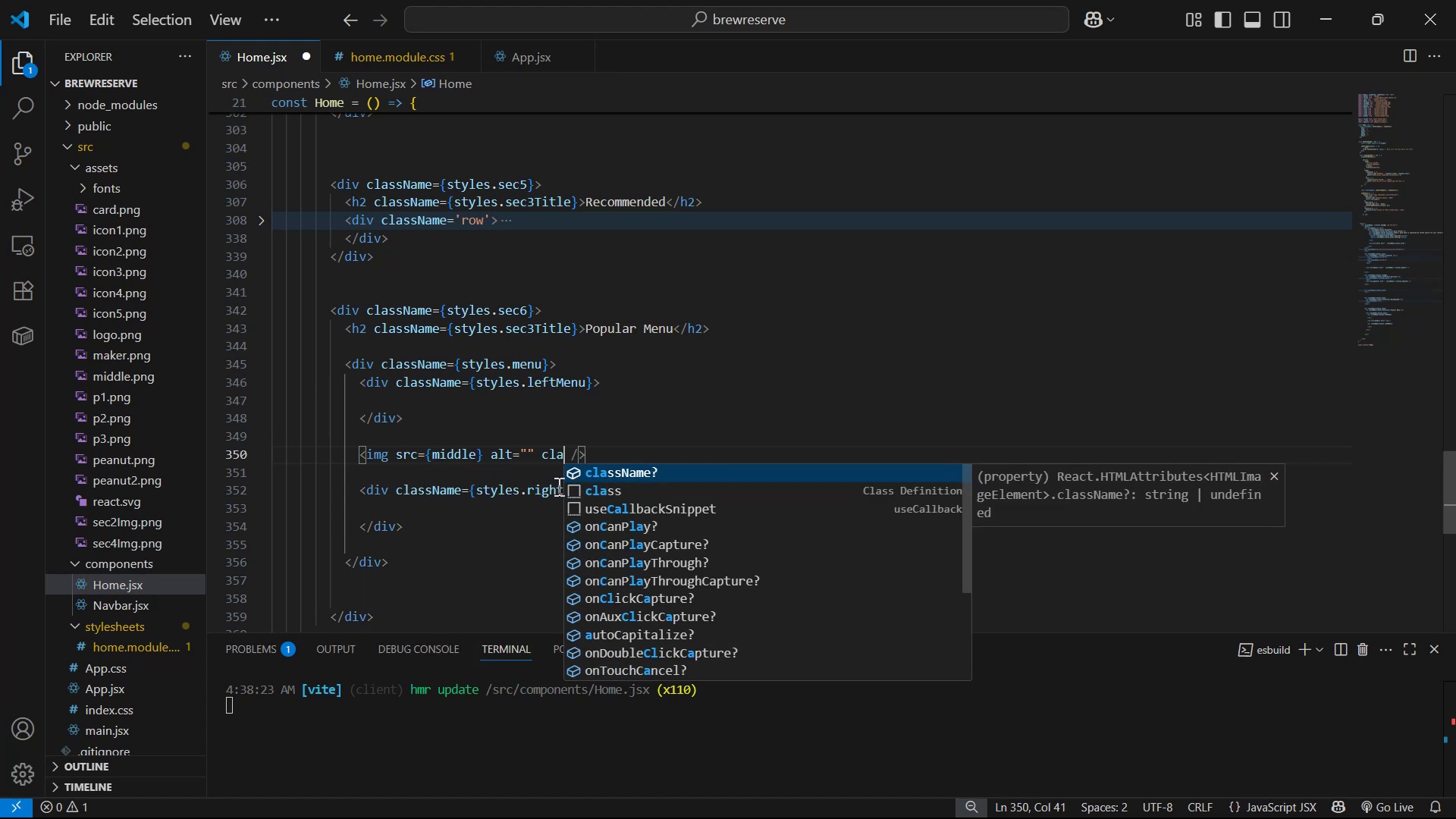 
key(Enter)
 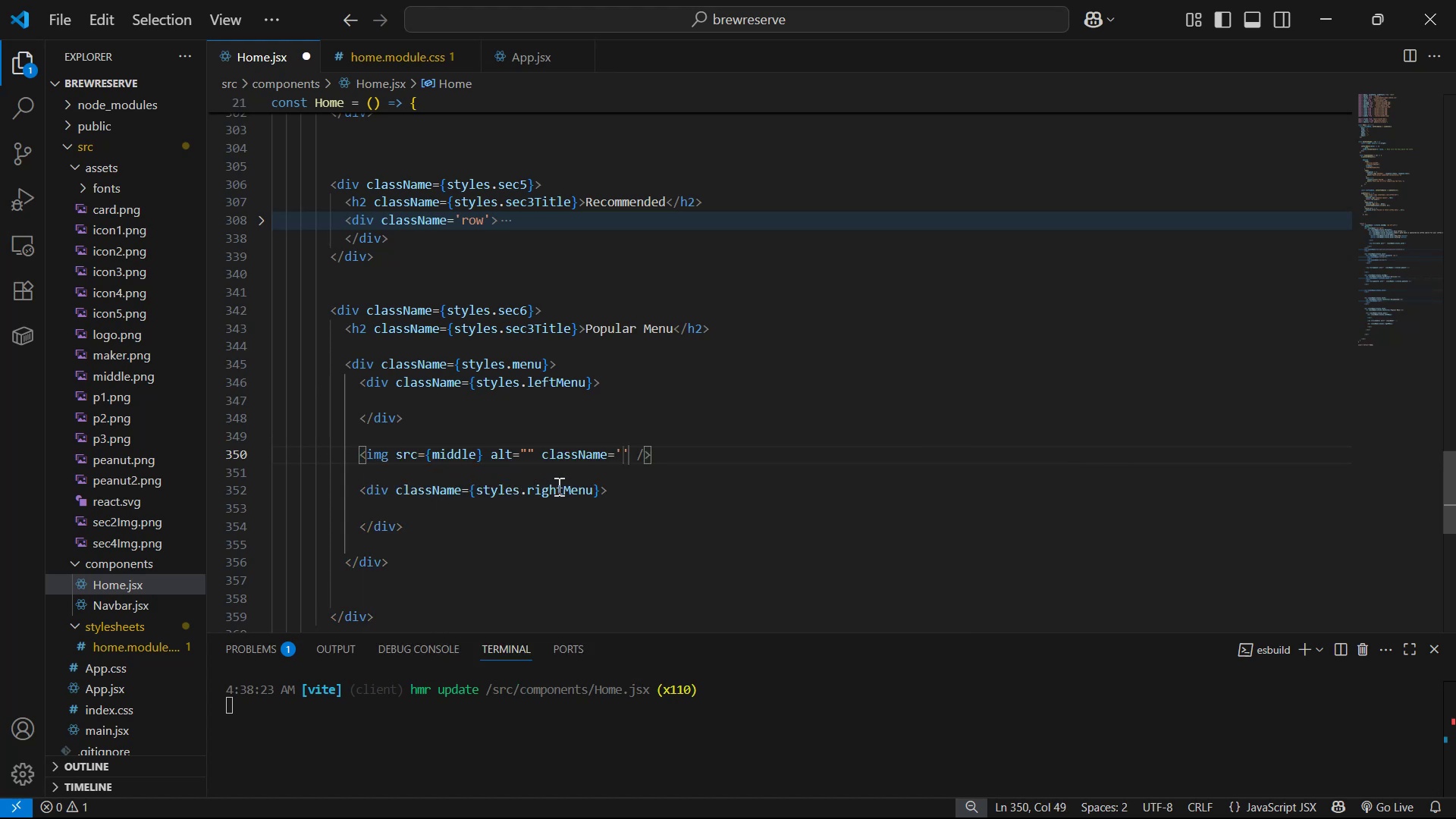 
key(ArrowRight)
 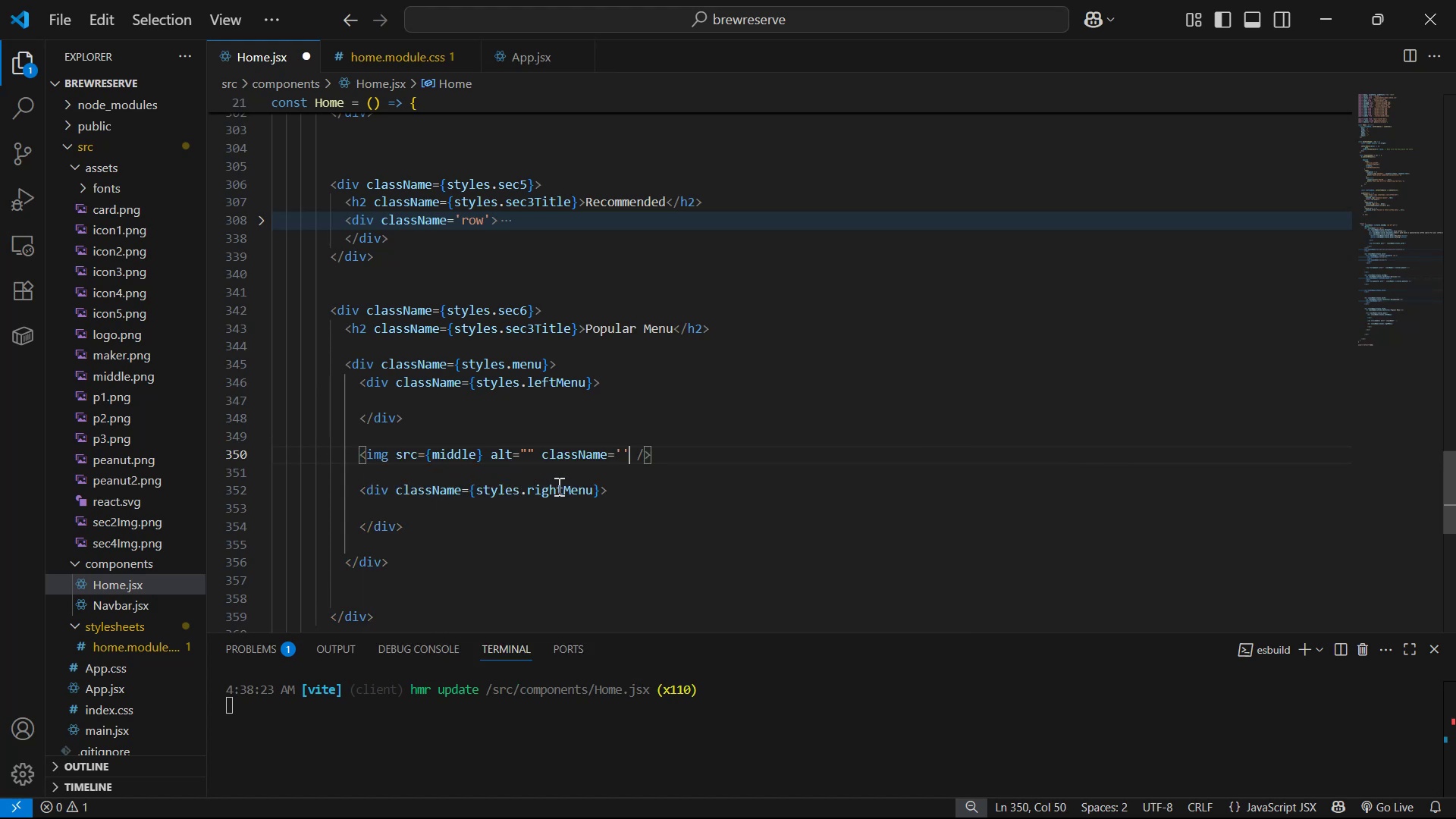 
key(Backspace)
key(Backspace)
type({sty)
 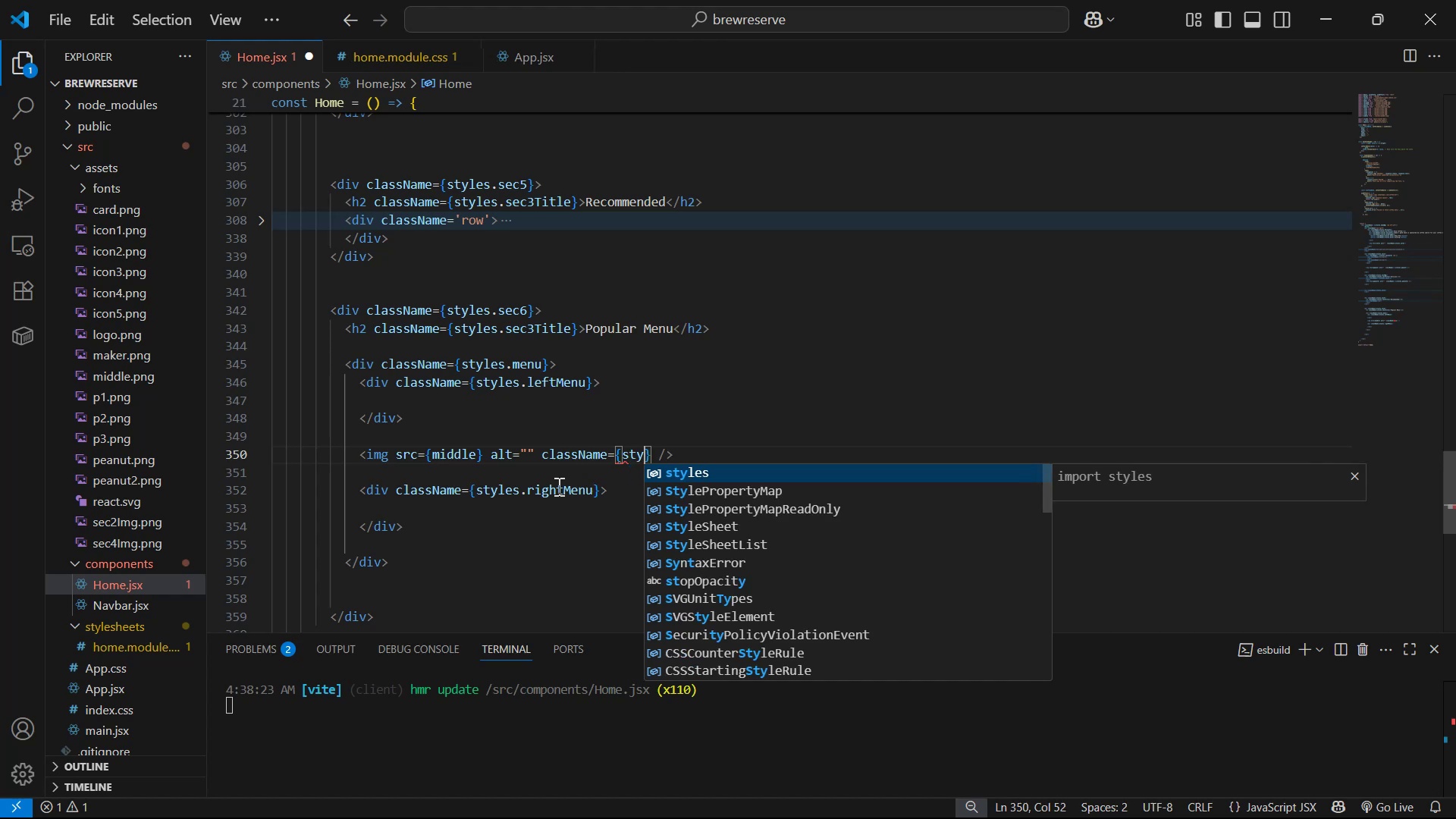 
key(Enter)
 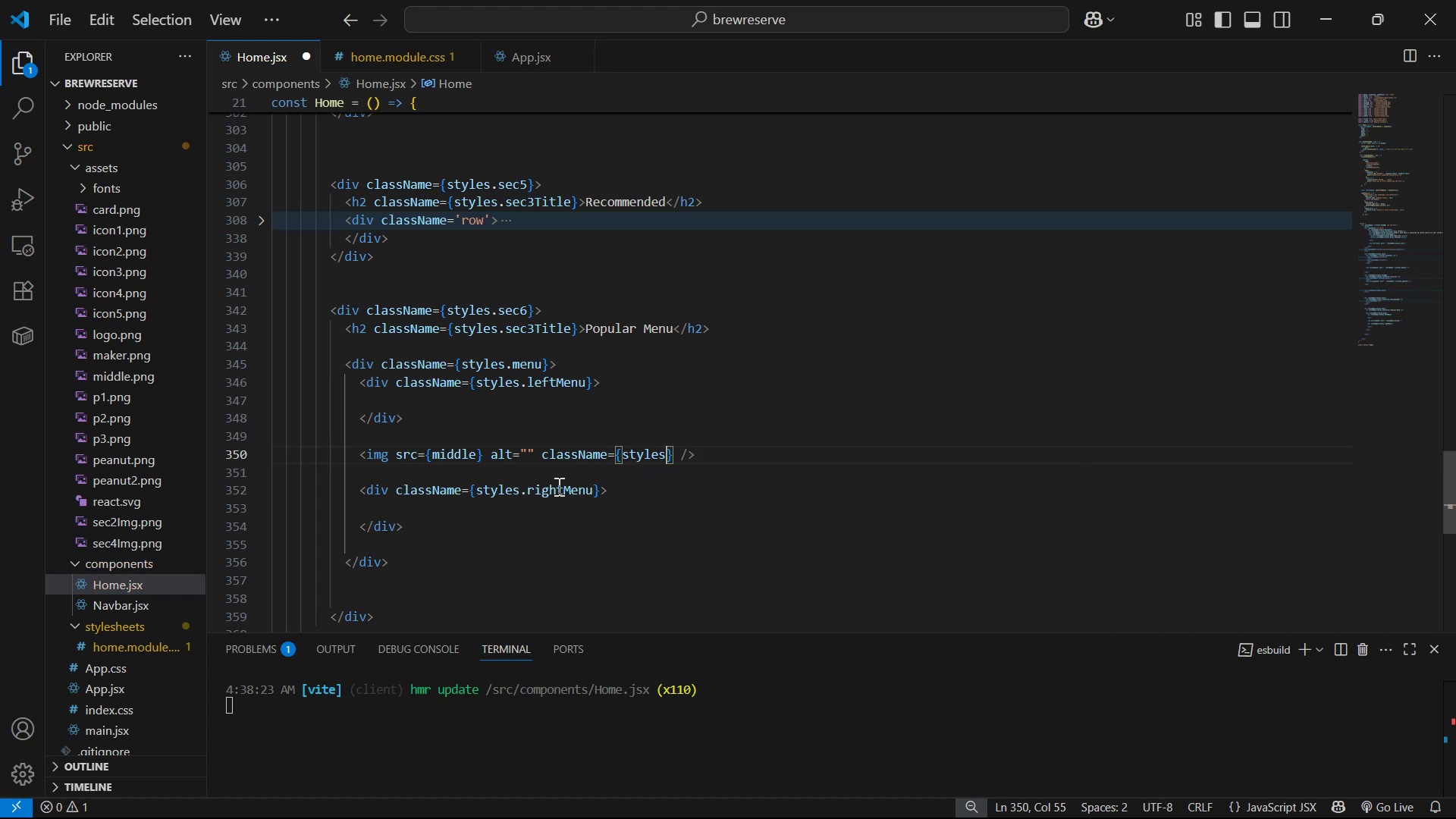 
type(.menuImh)
key(Backspace)
type(g )
key(Backspace)
 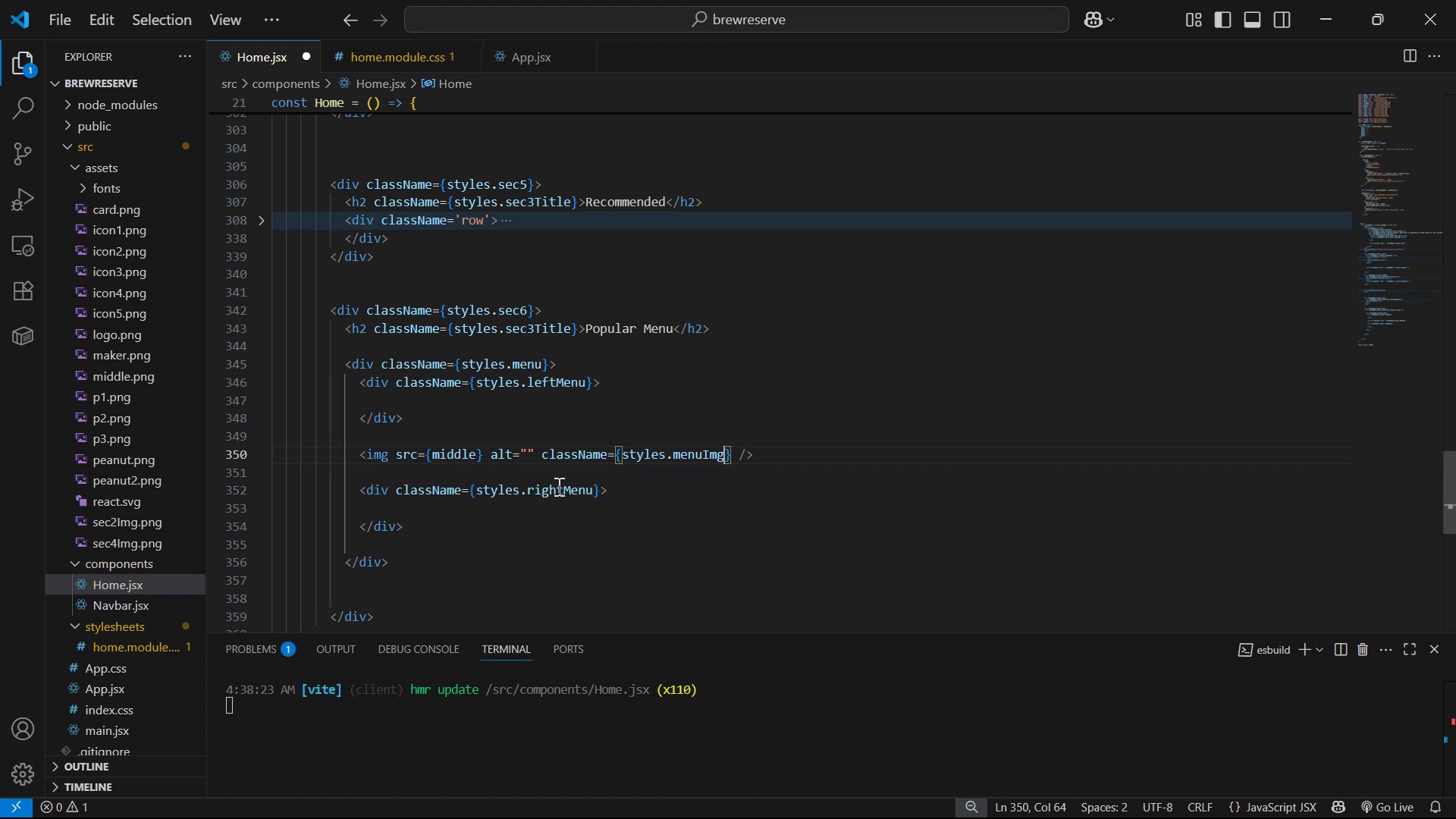 
key(Control+S)
 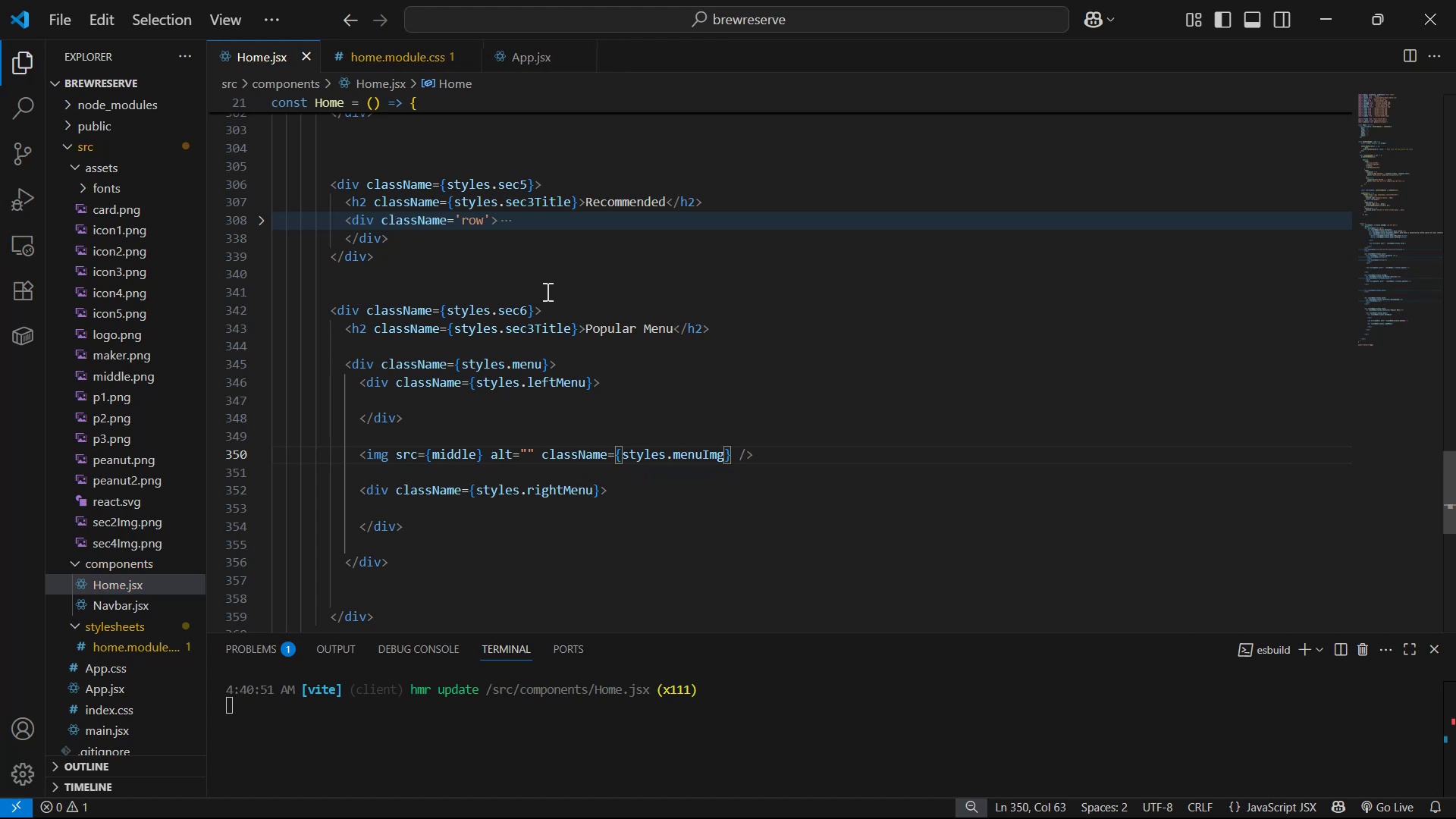 
left_click([377, 52])
 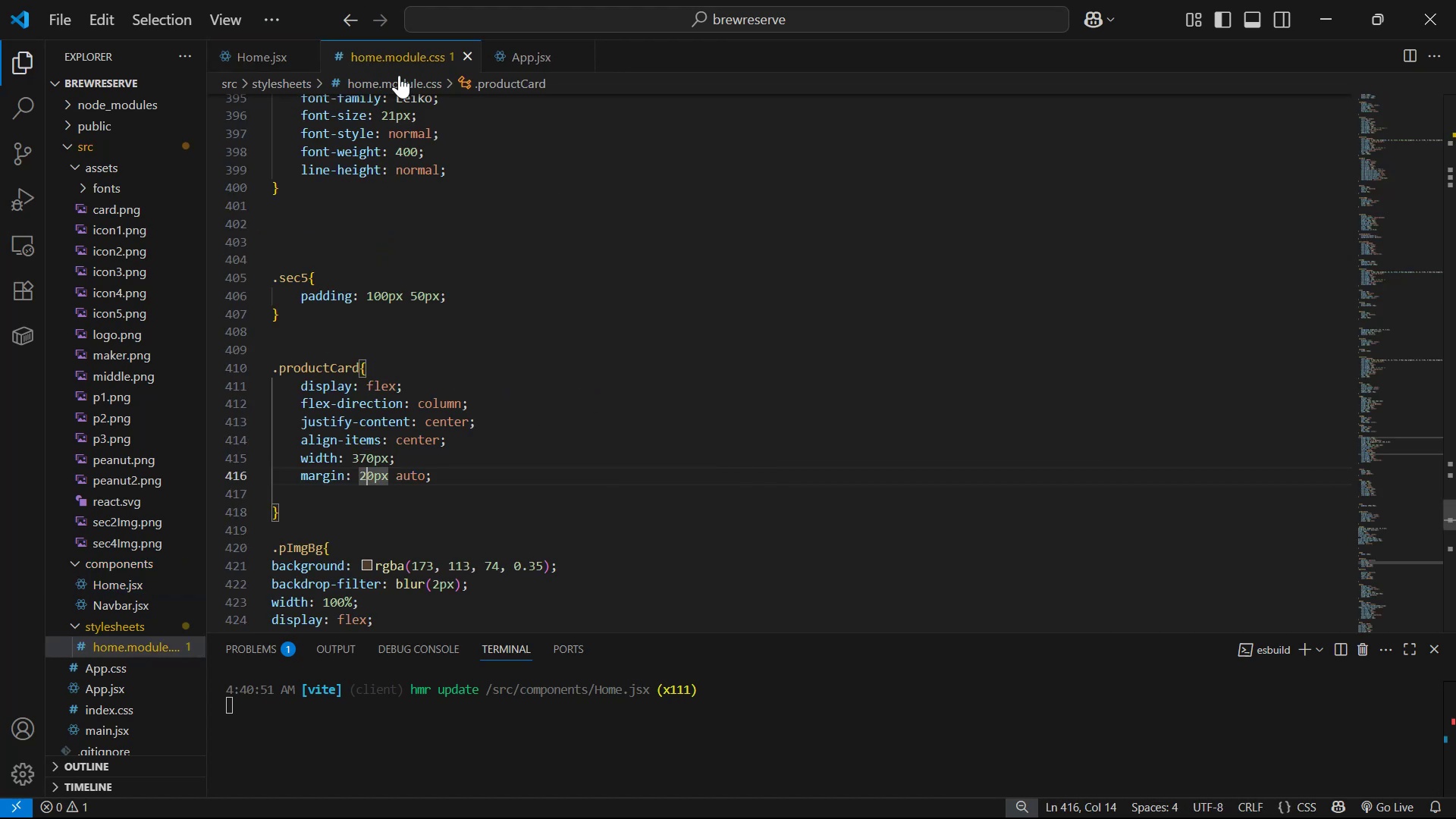 
key(Alt+Tab)
 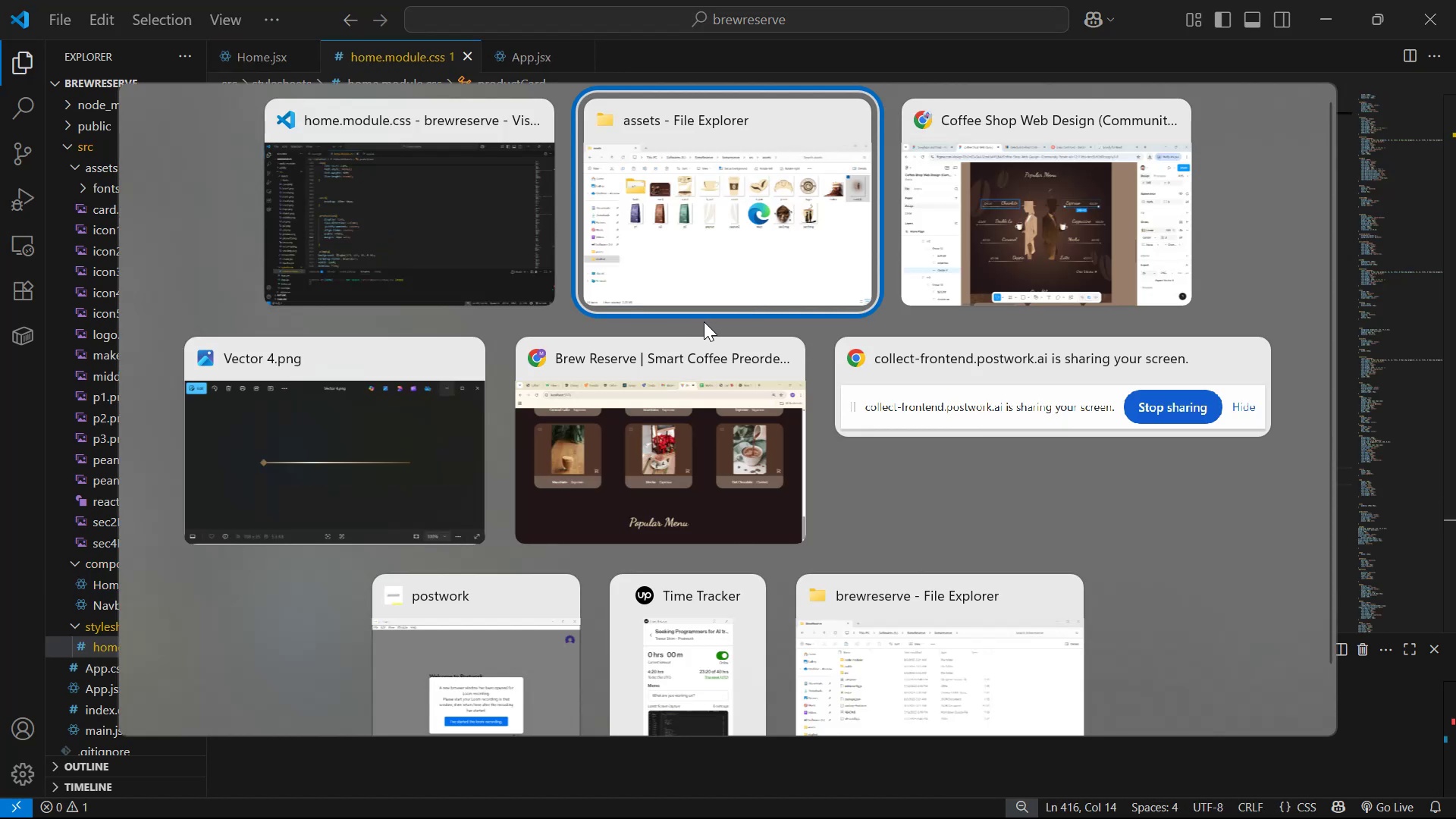 
key(Alt+Tab)
 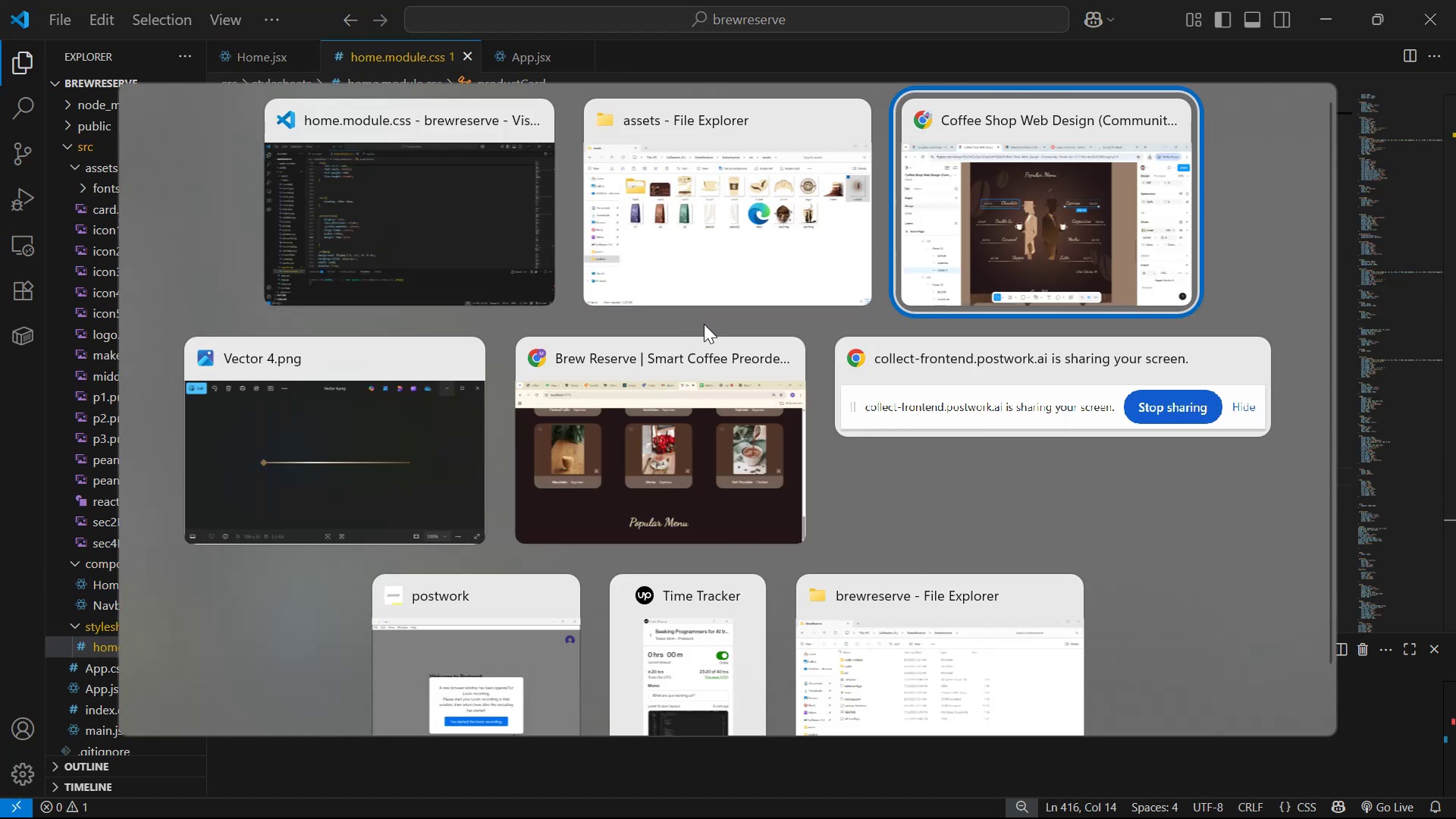 
key(Alt+Tab)
 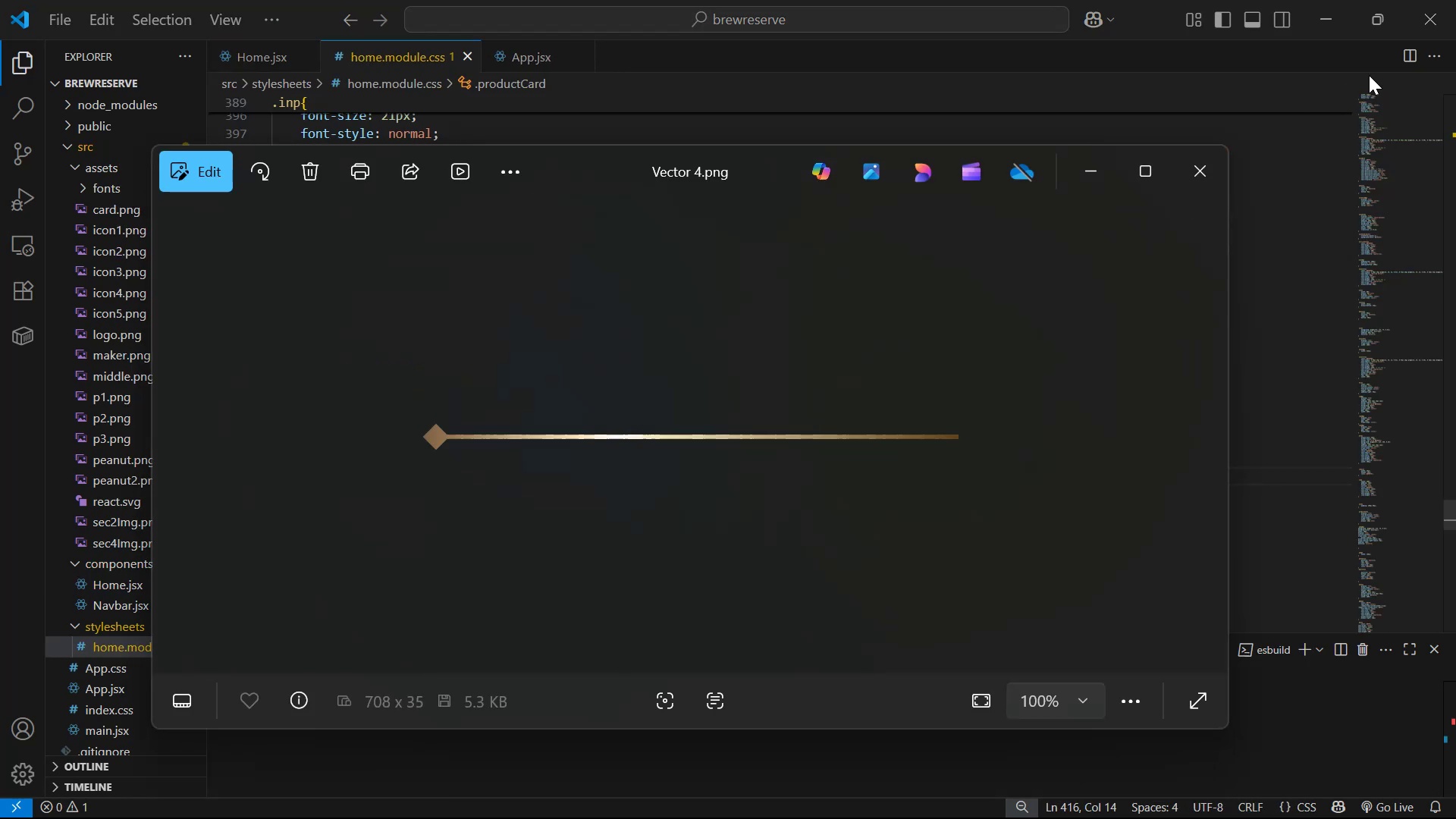 
left_click([1191, 180])
 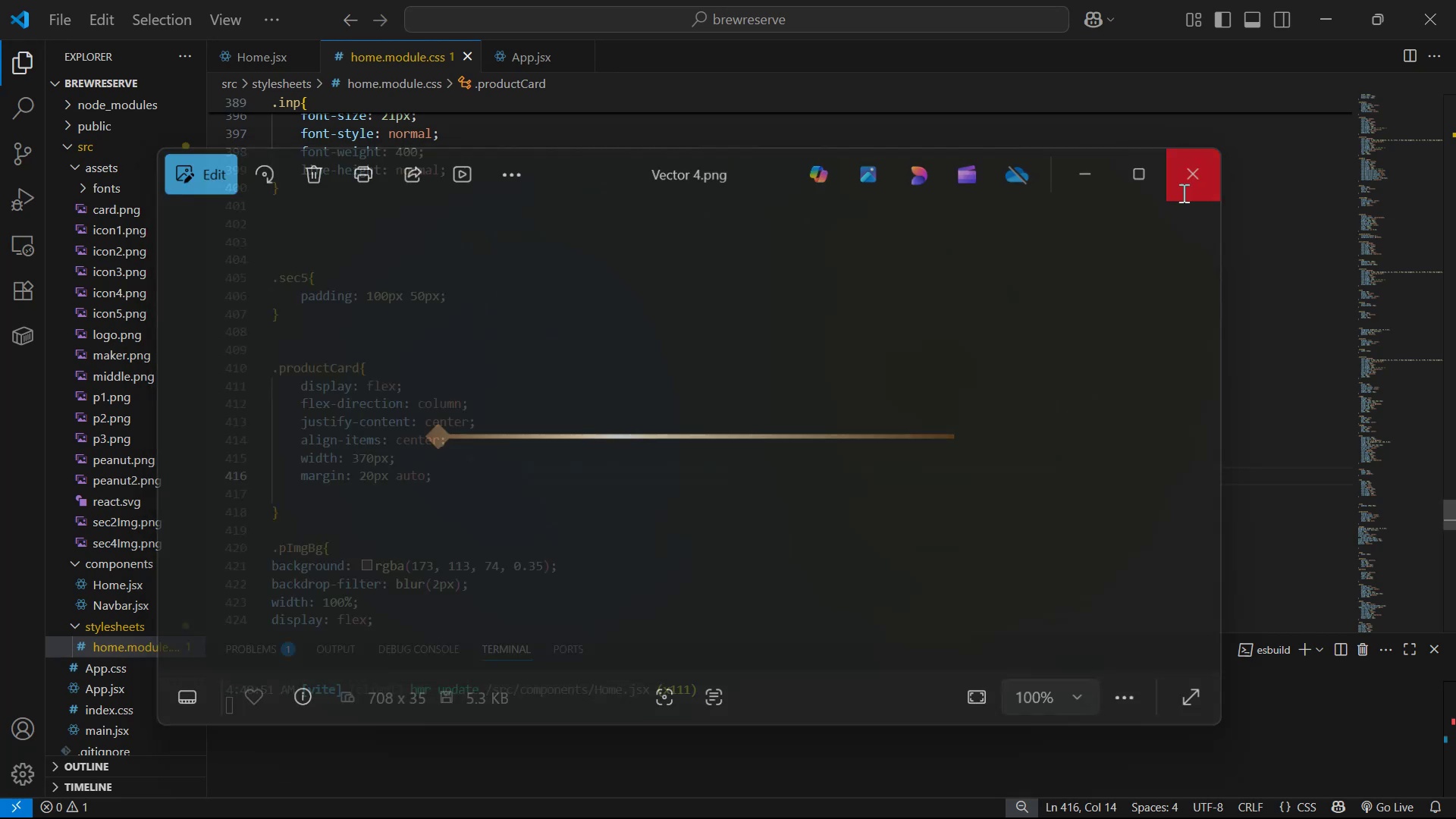 
key(Alt+Tab)
 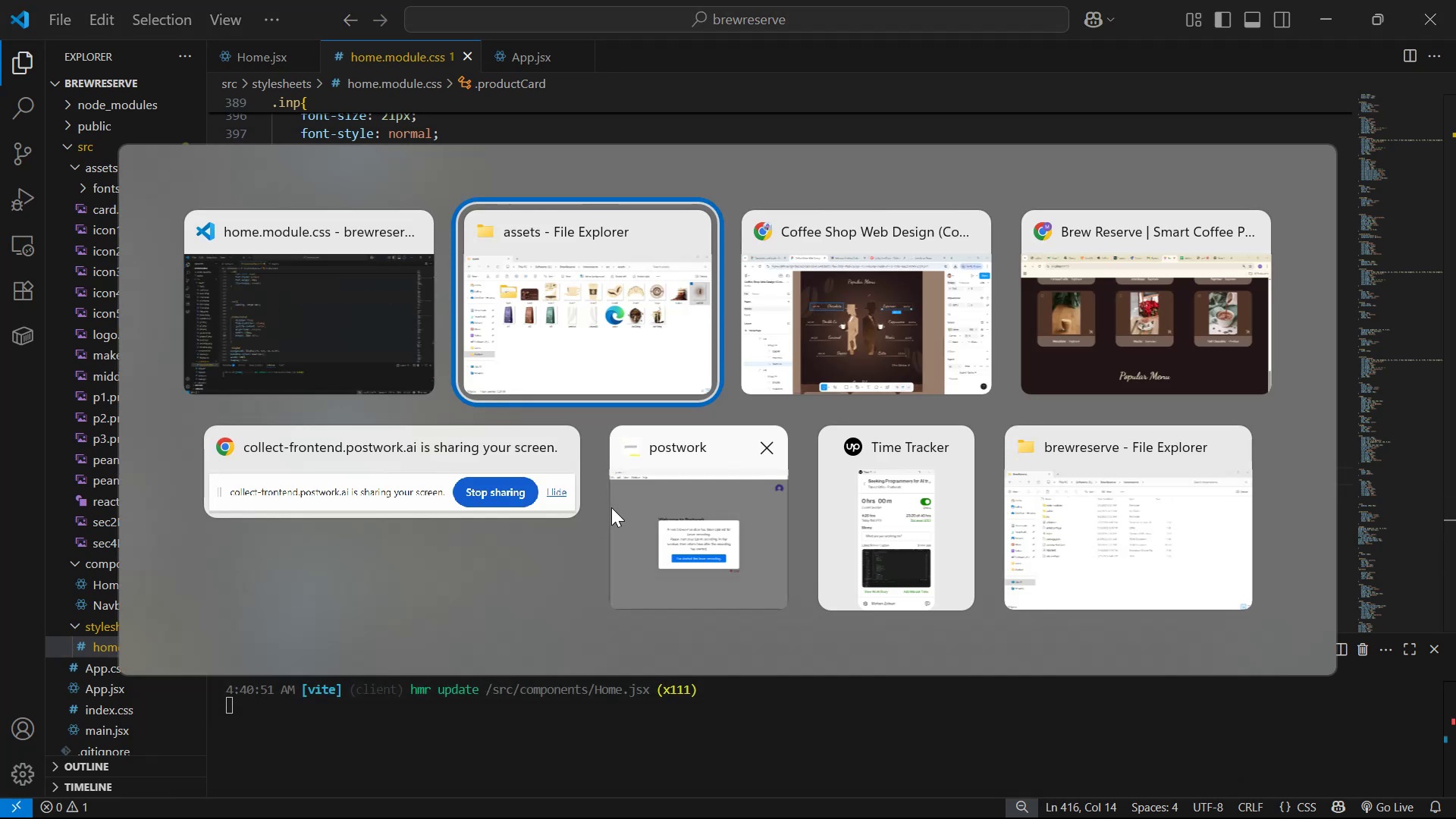 
key(Alt+Tab)
 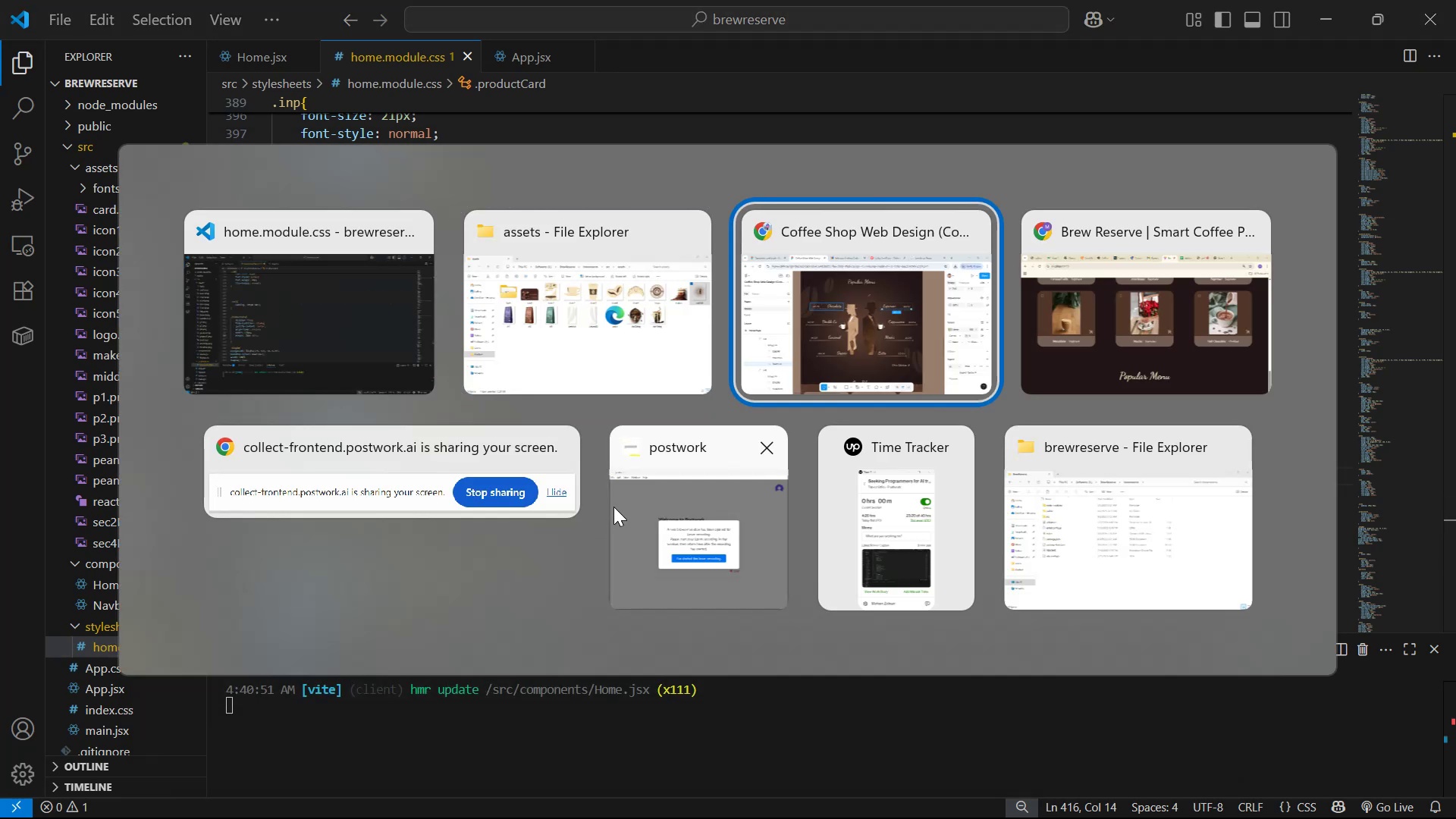 
key(Alt+Tab)
 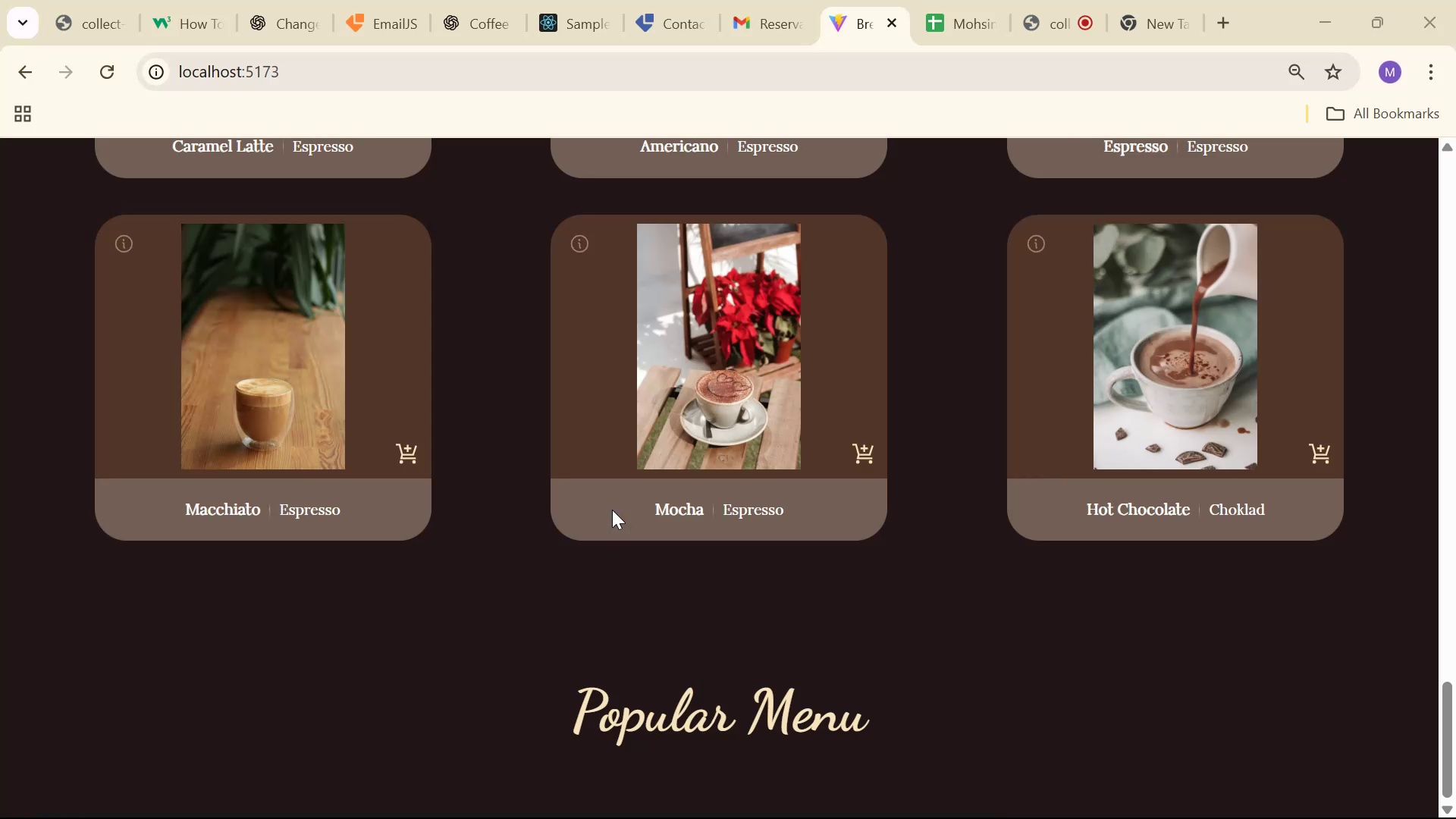 
scroll: coordinate [626, 444], scroll_direction: down, amount: 10.0
 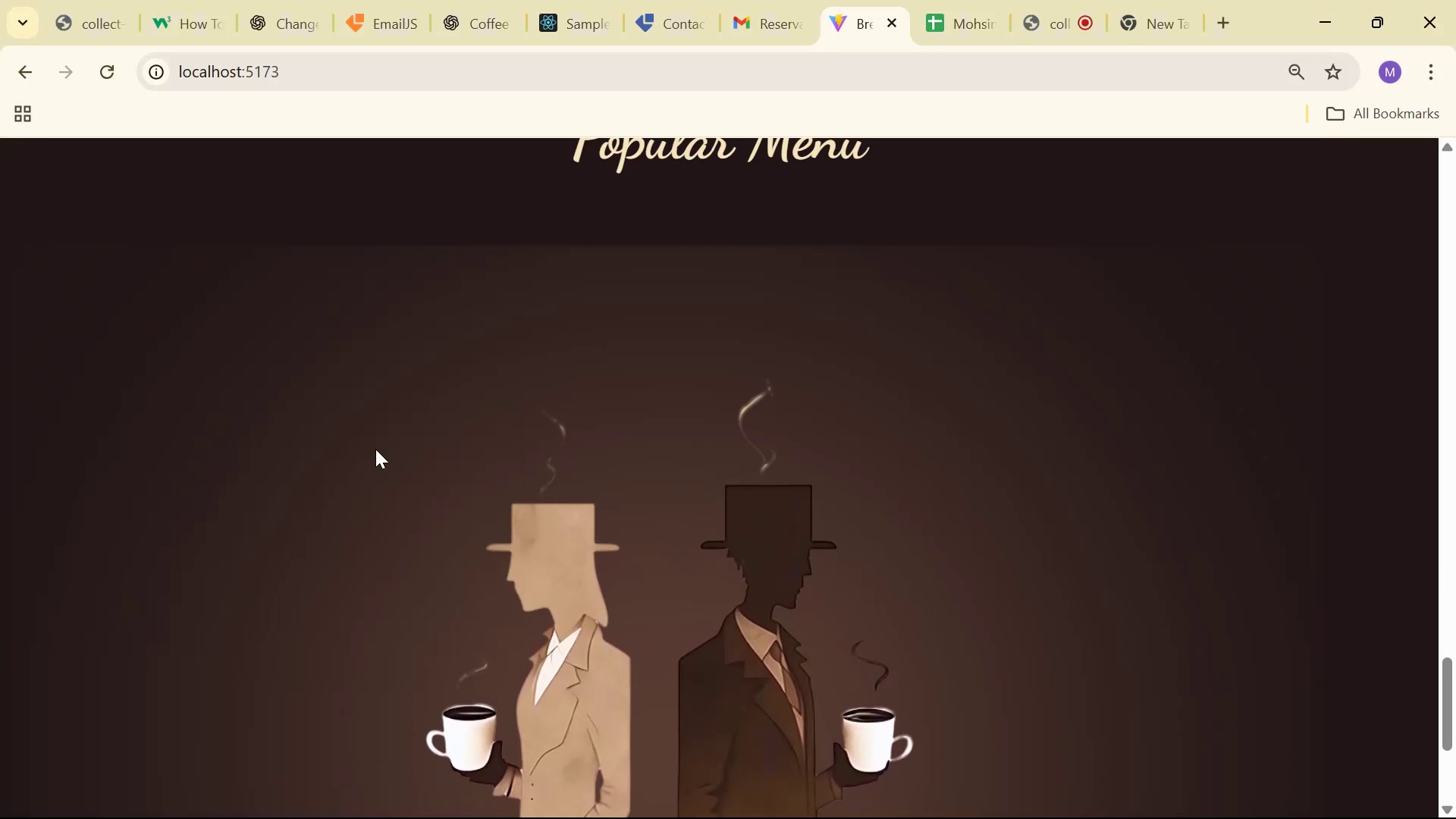 
scroll: coordinate [397, 392], scroll_direction: up, amount: 2.0
 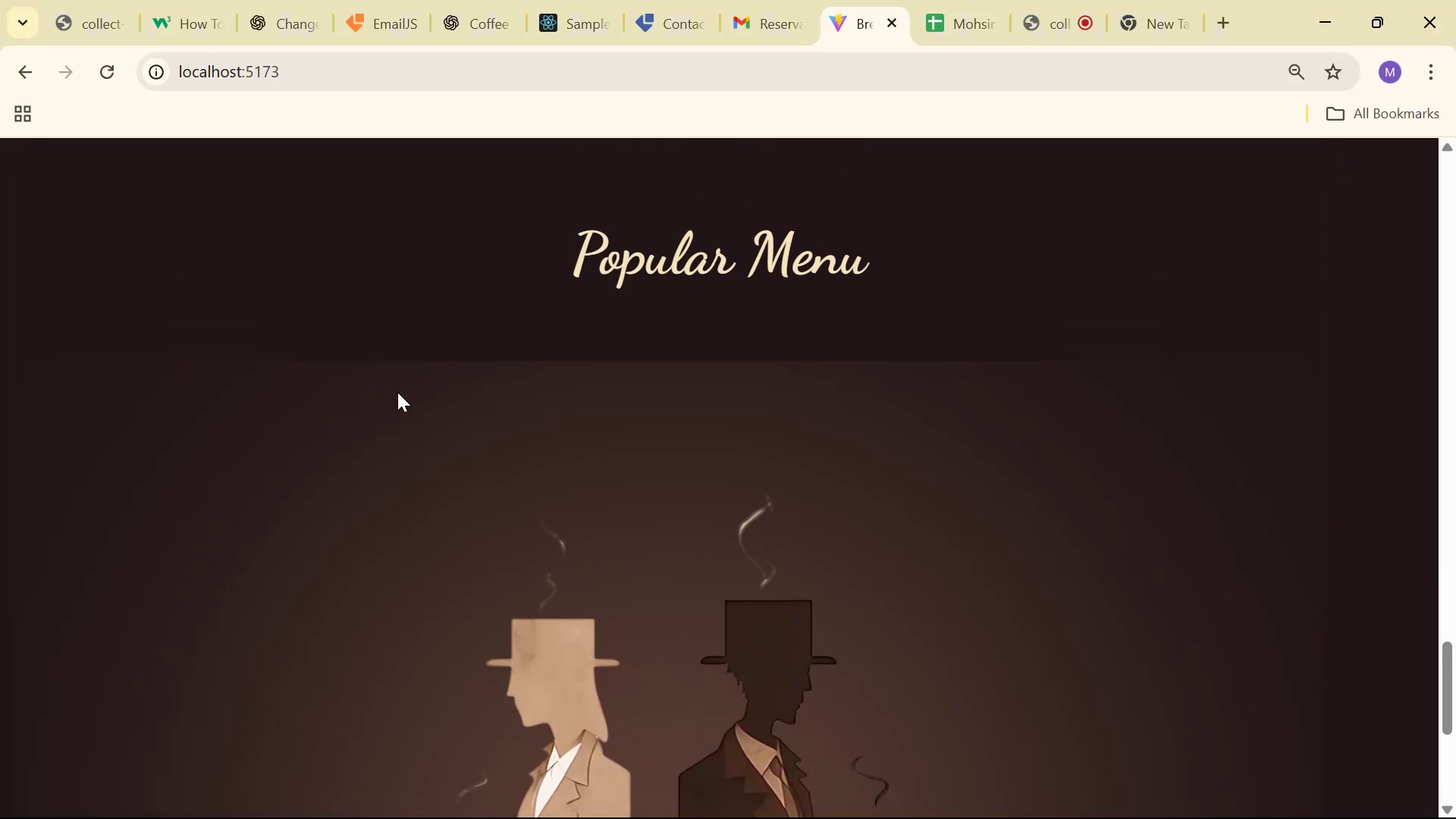 
key(Alt+Tab)
 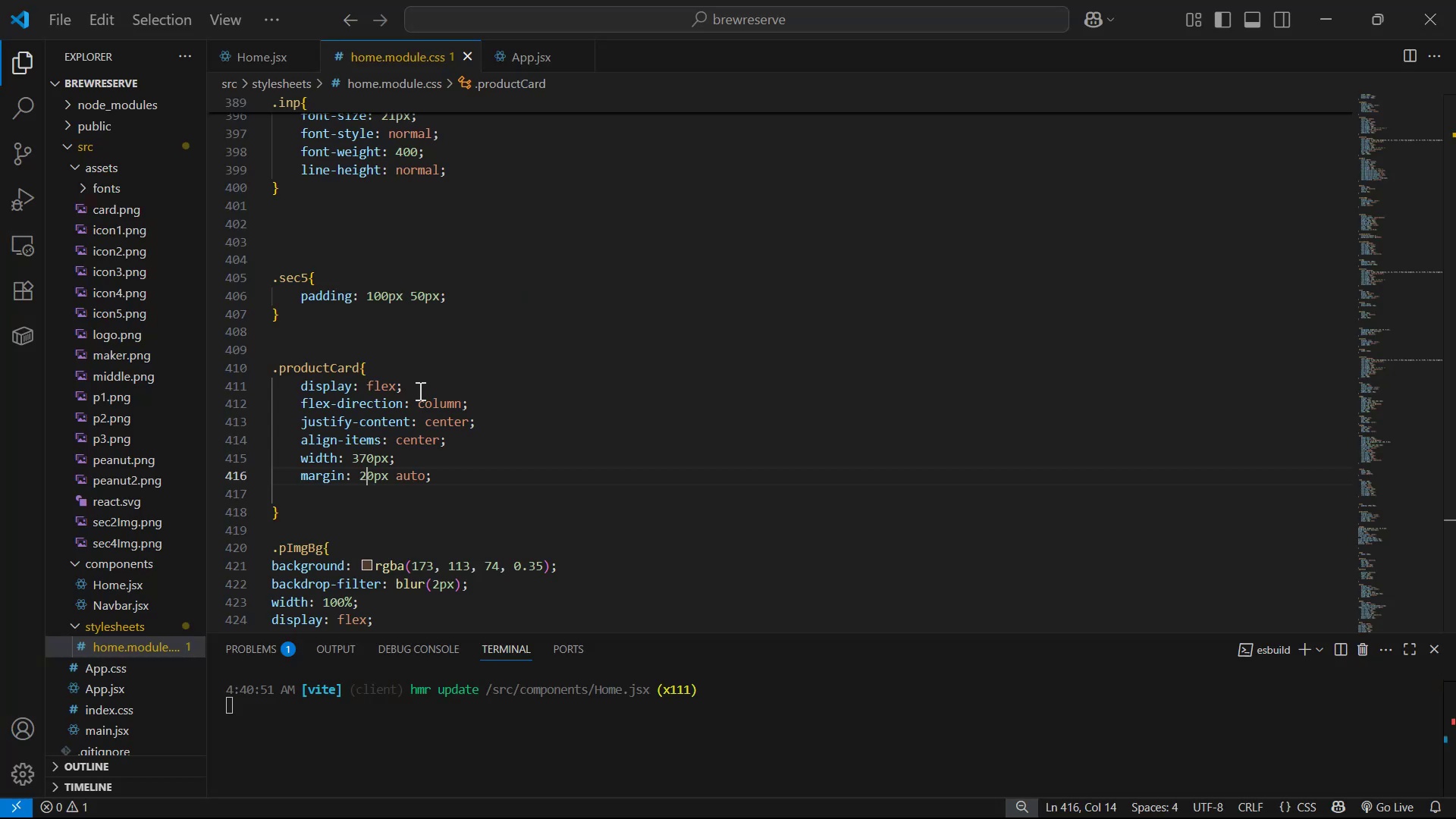 
scroll: coordinate [511, 409], scroll_direction: down, amount: 1.0
 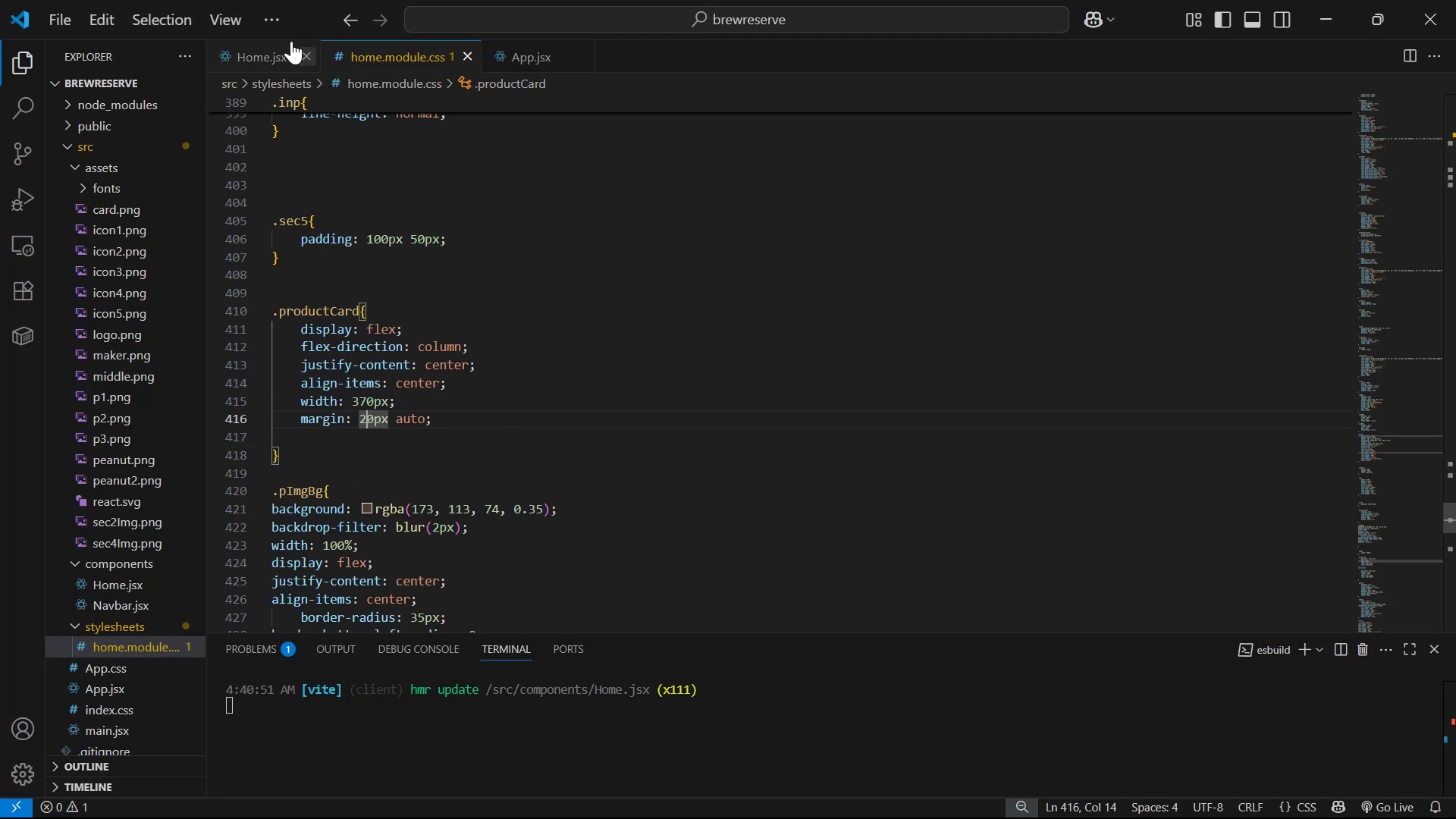 
left_click([249, 75])
 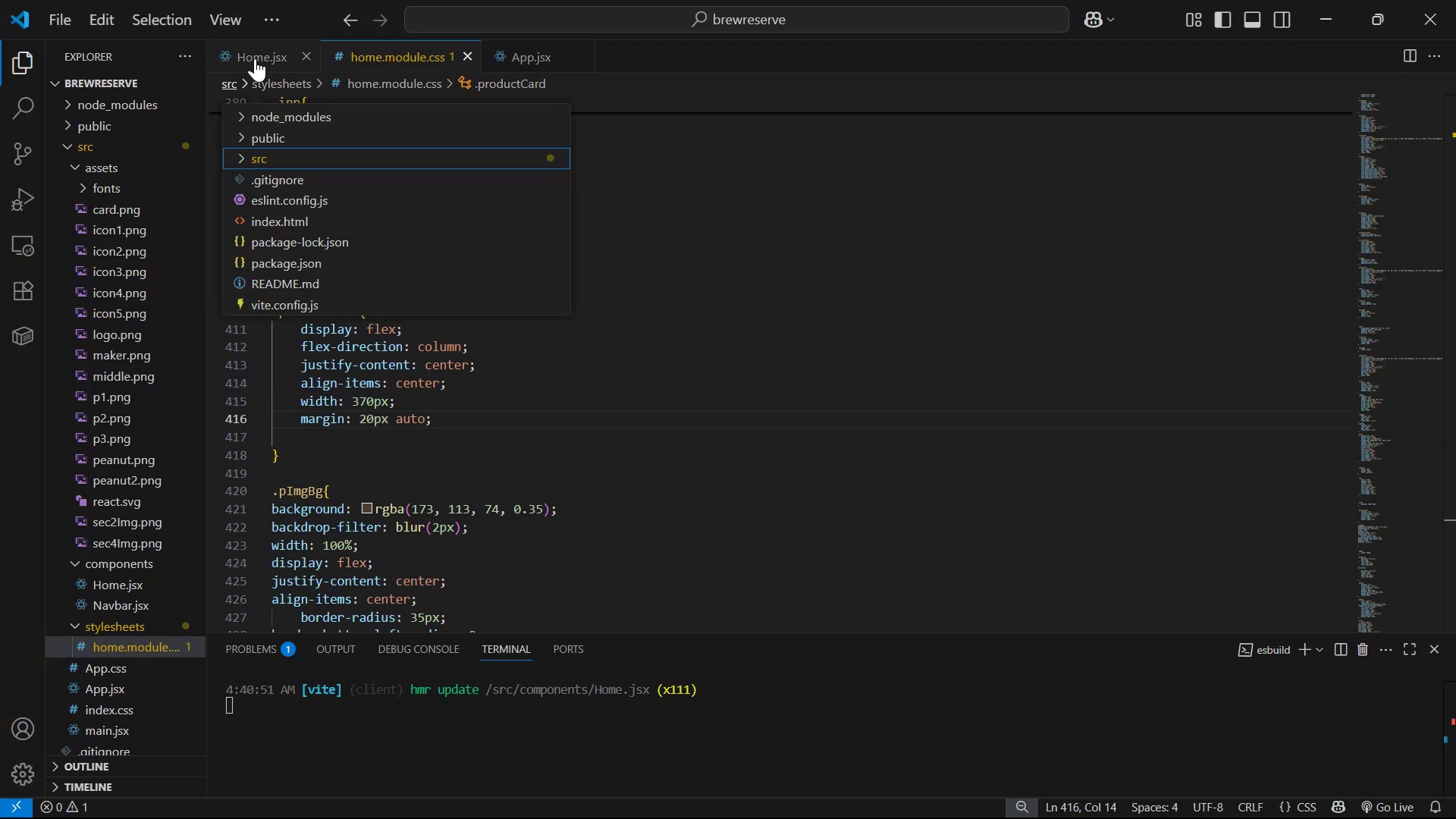 
left_click([255, 55])
 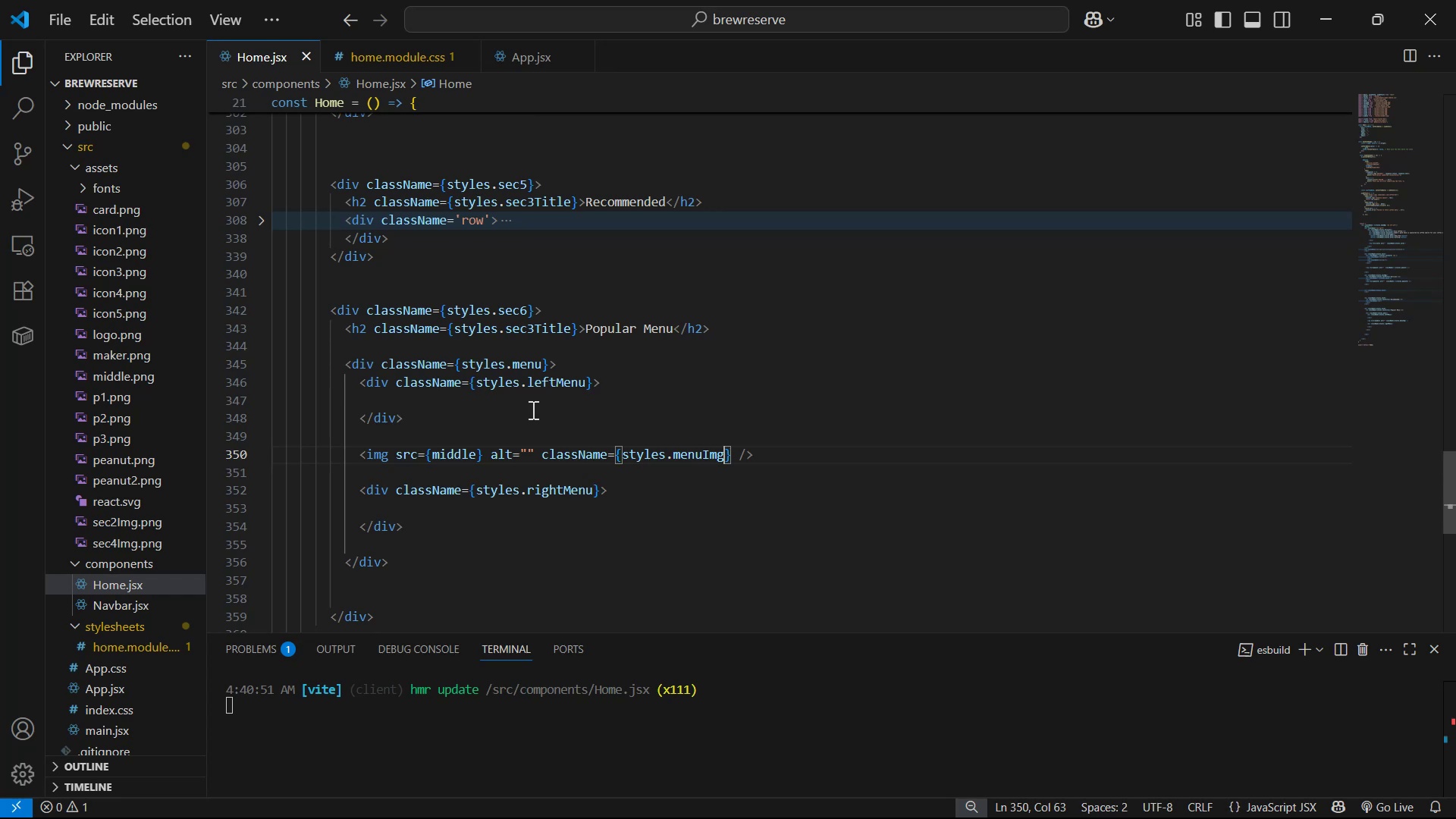 
left_click([742, 339])
 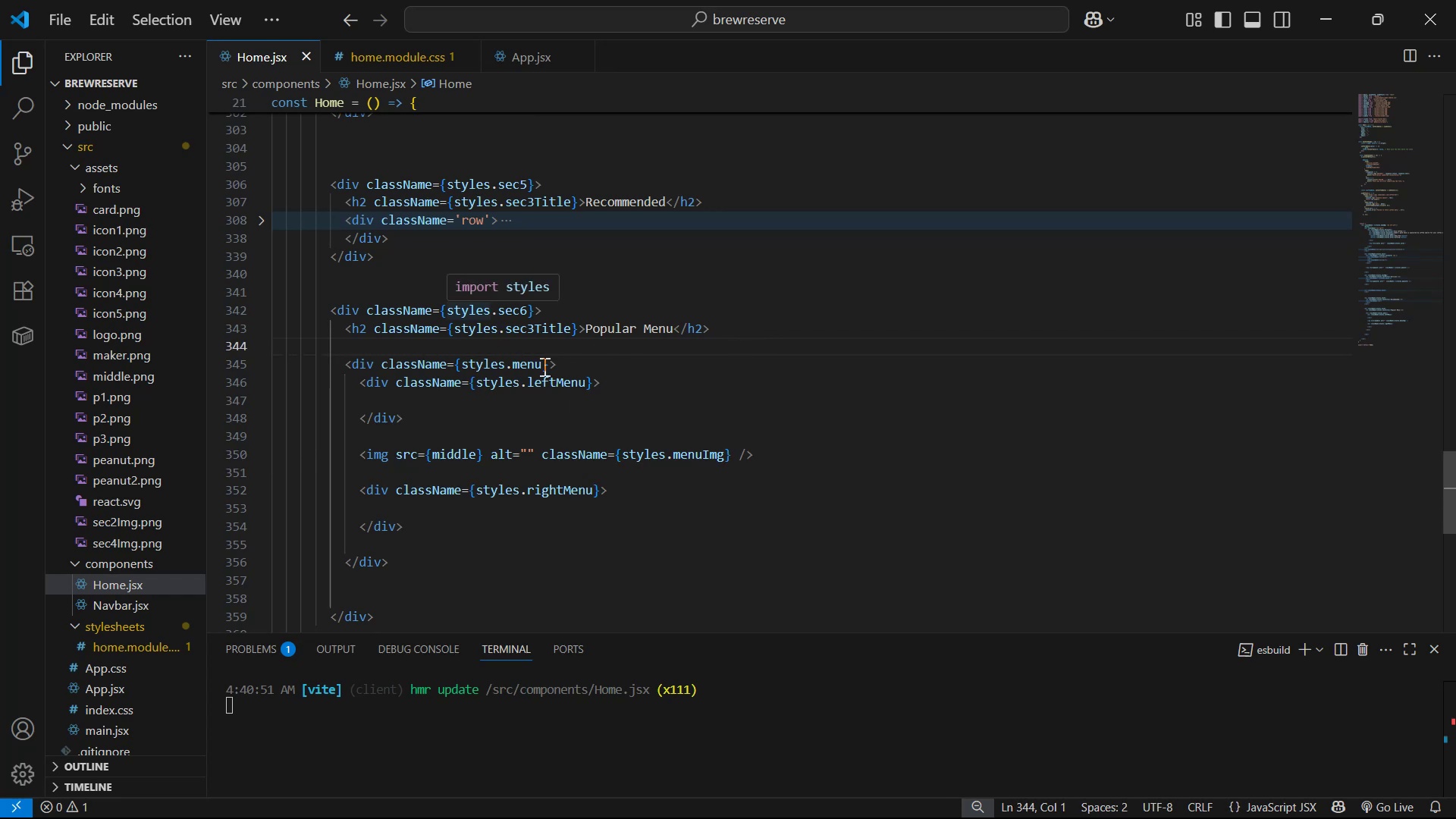 
wait(5.4)
 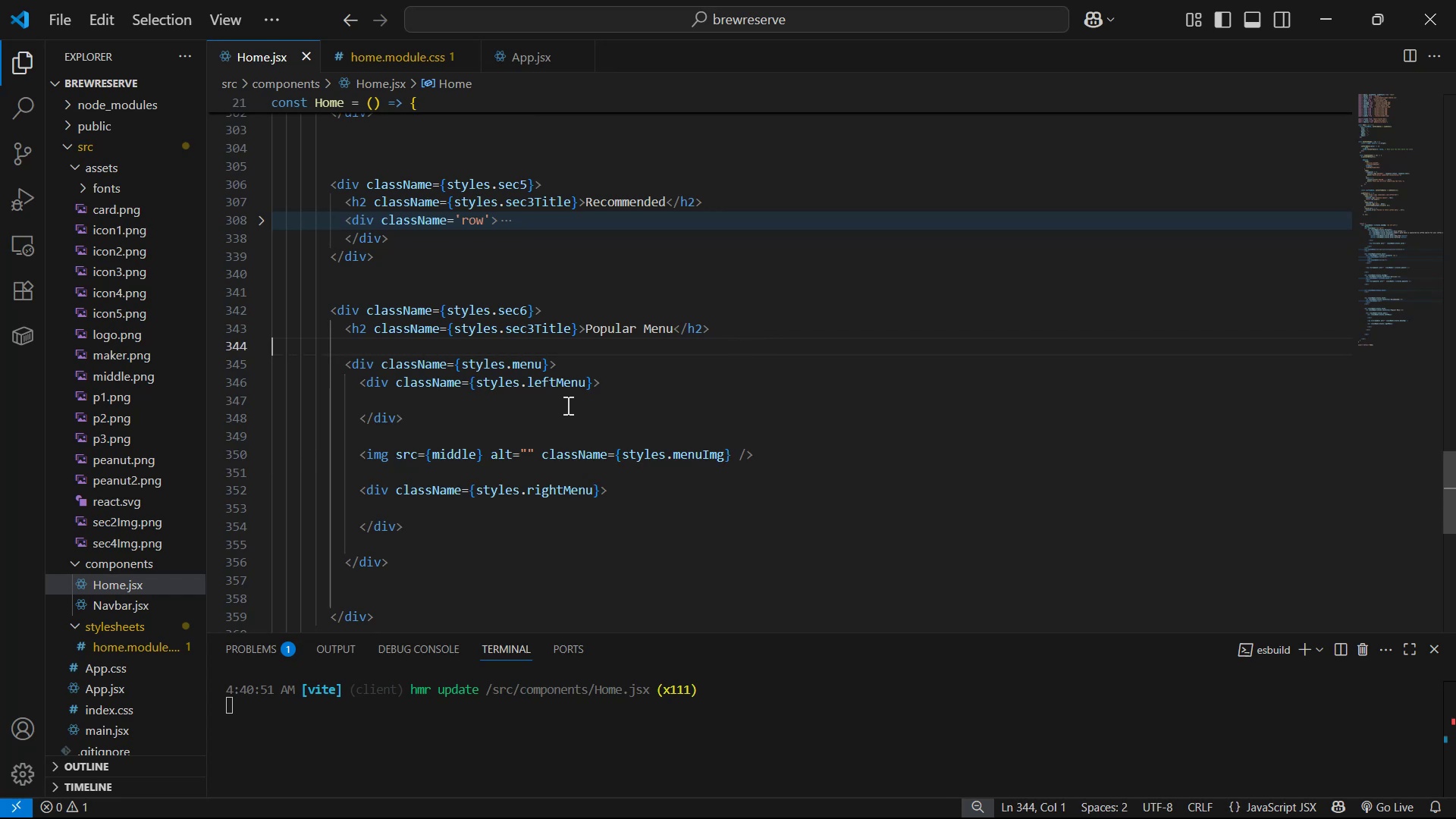 
left_click_drag(start_coordinate=[507, 361], to_coordinate=[539, 364])
 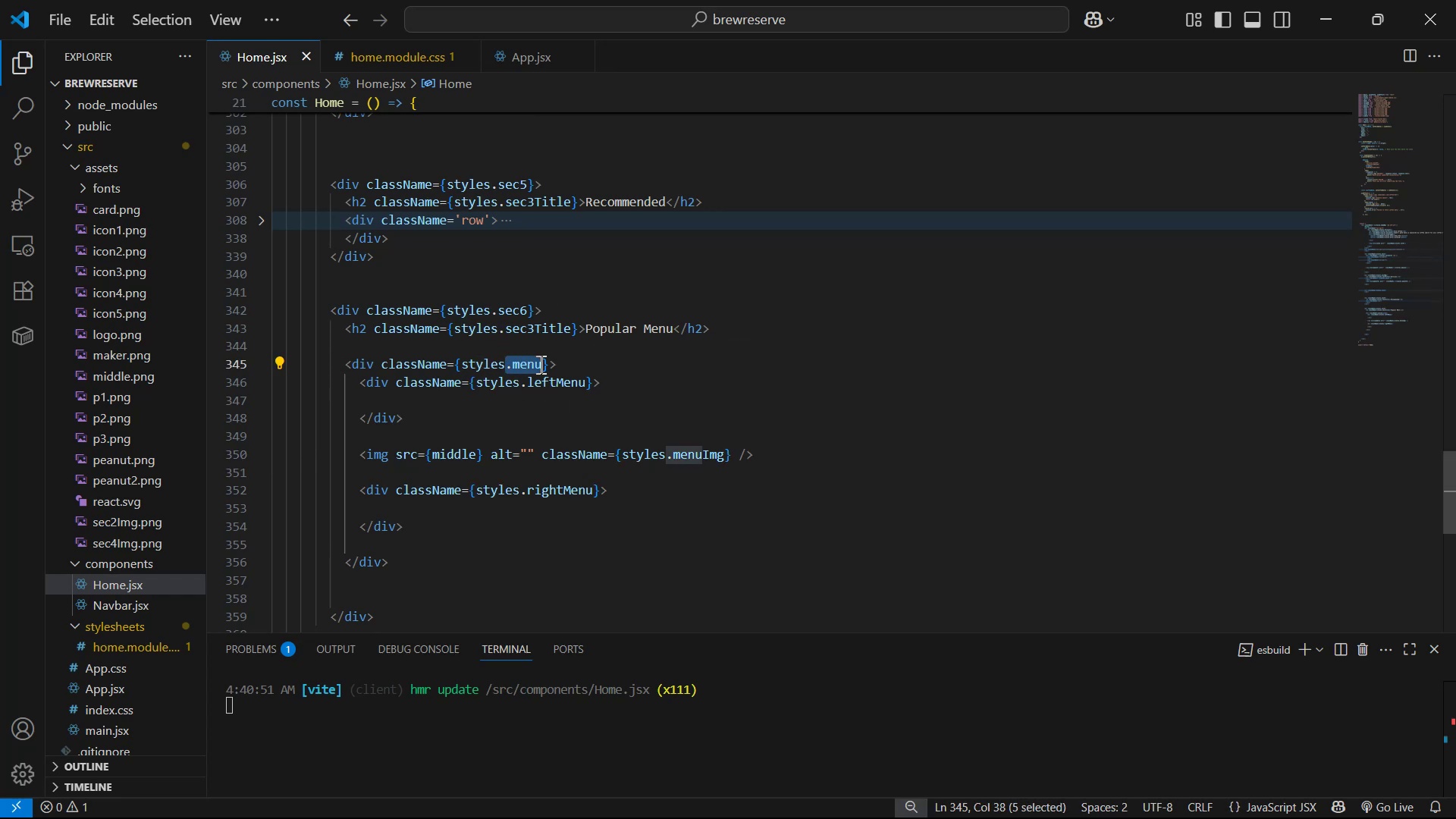 
key(Control+C)
 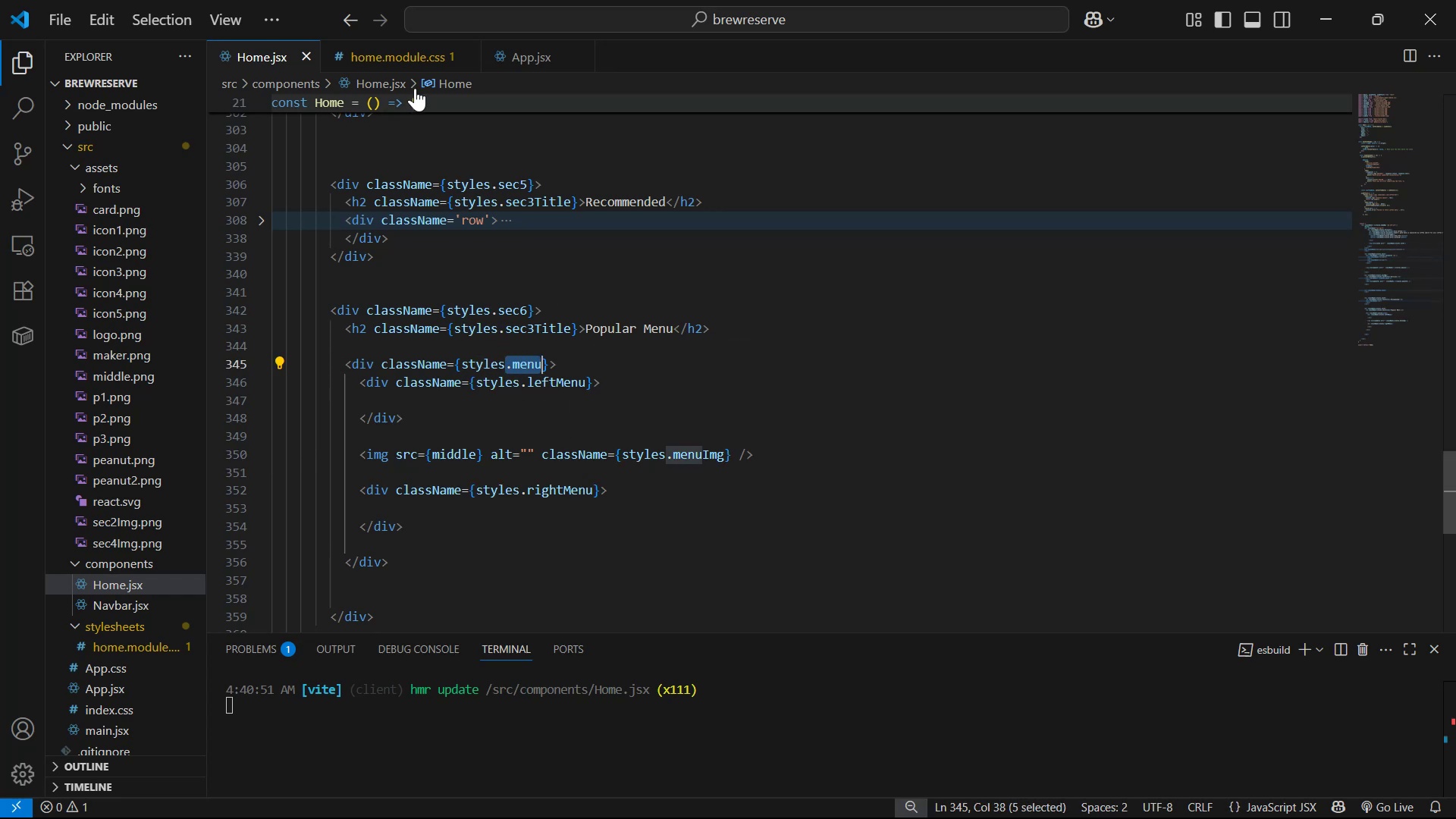 
left_click([403, 56])
 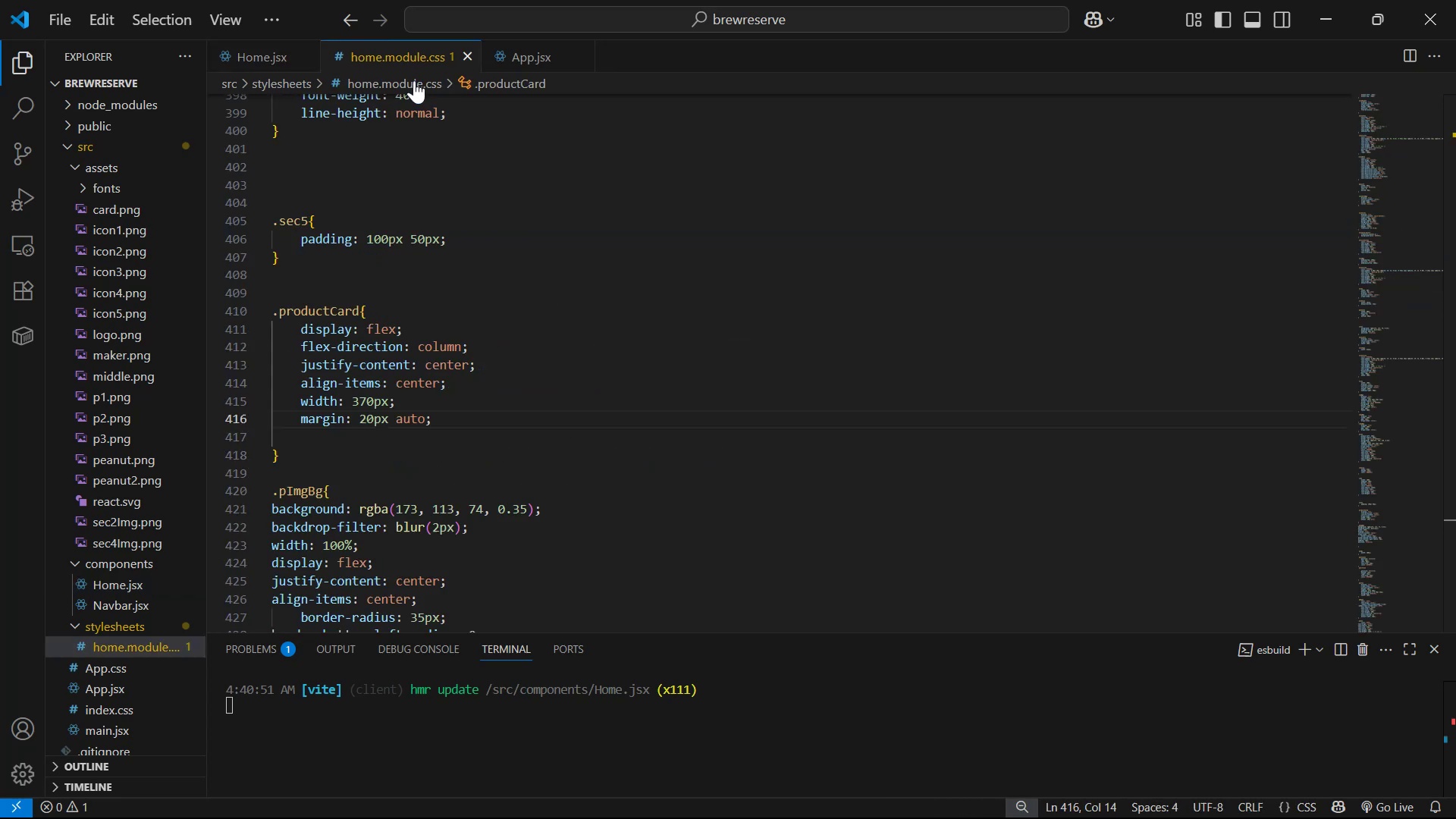 
scroll: coordinate [382, 353], scroll_direction: down, amount: 29.0
 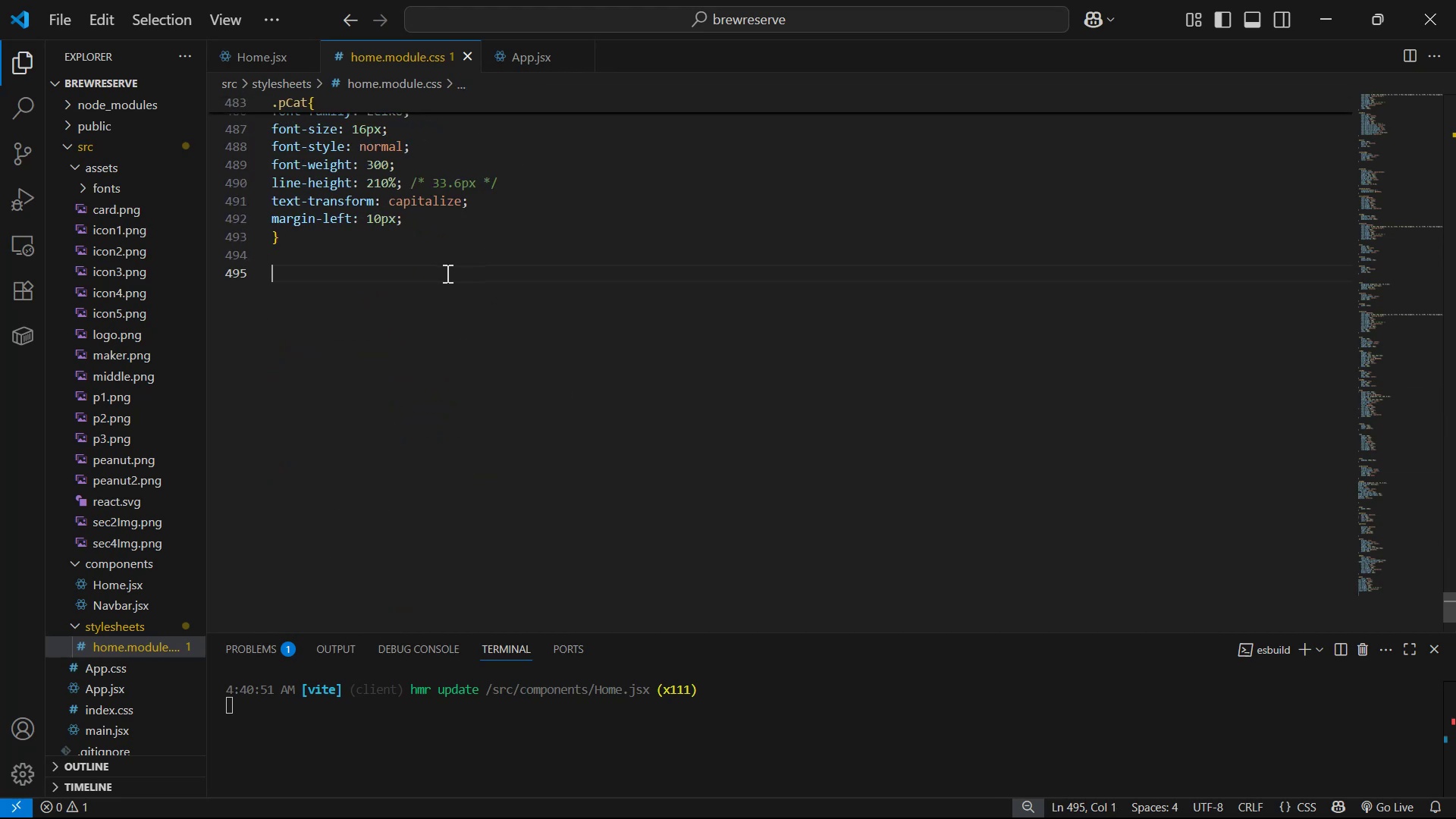 
hold_key(key=Enter, duration=0.62)
 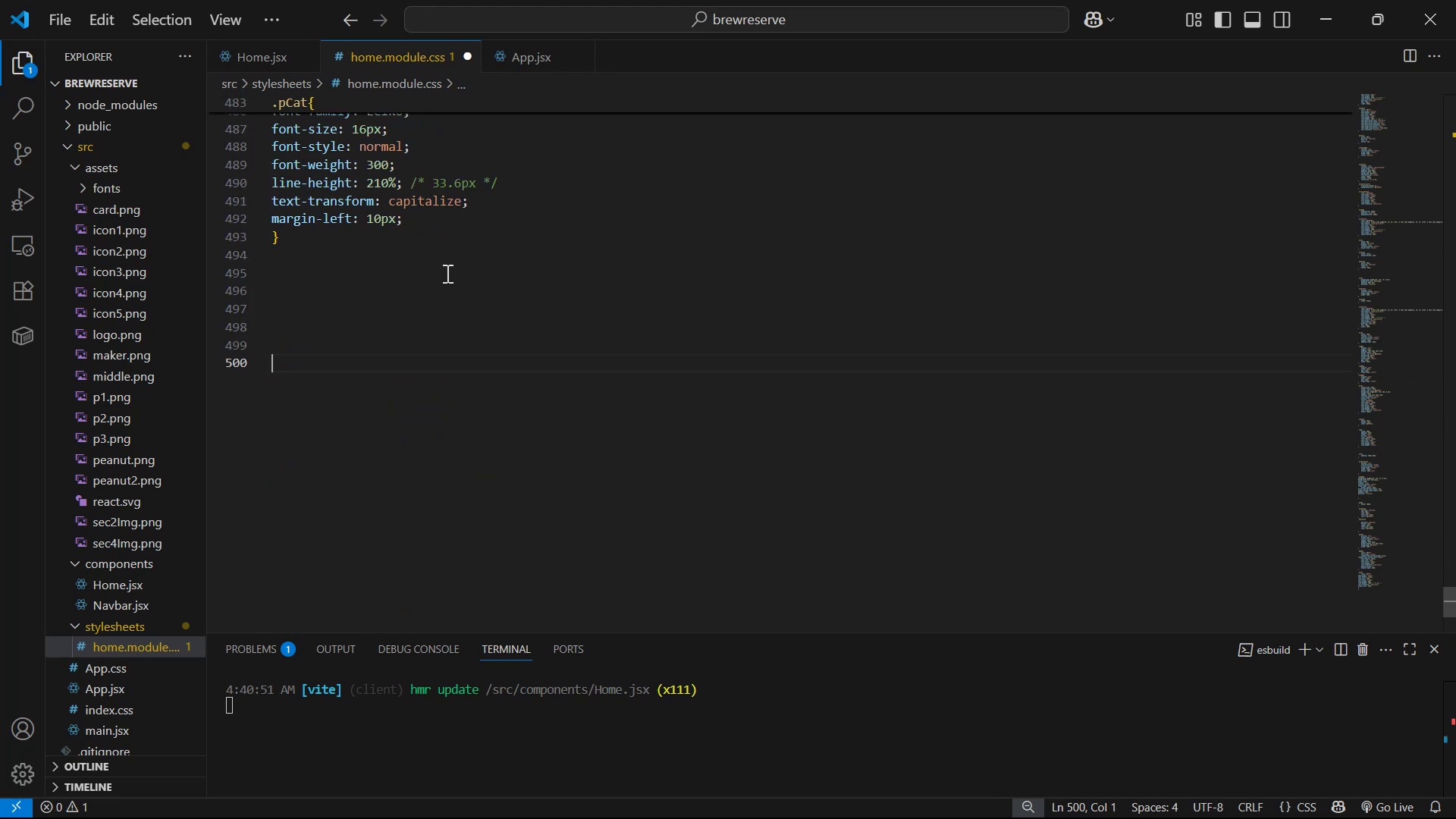 
key(Control+V)
 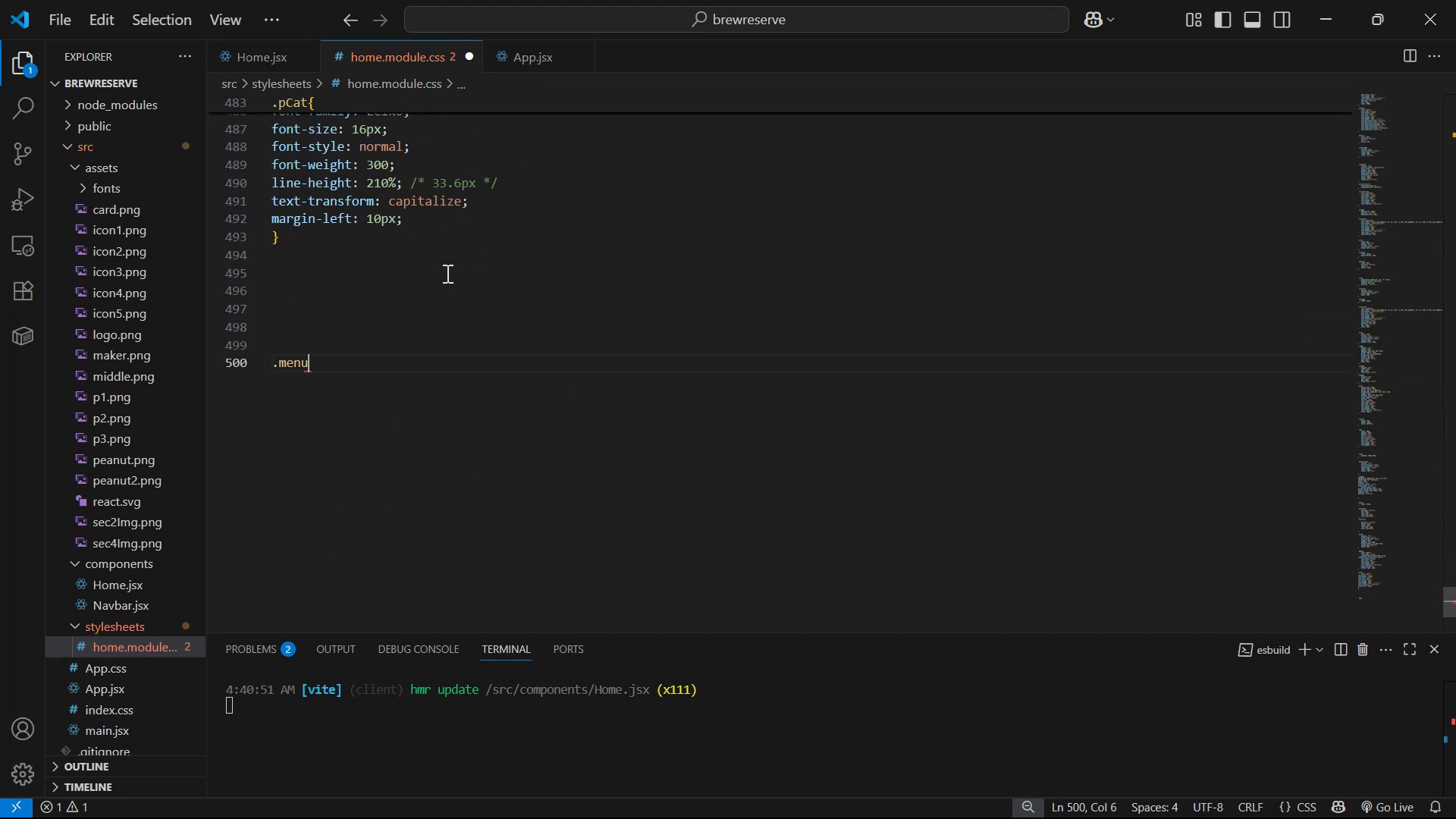 
key(Shift+BracketLeft)
 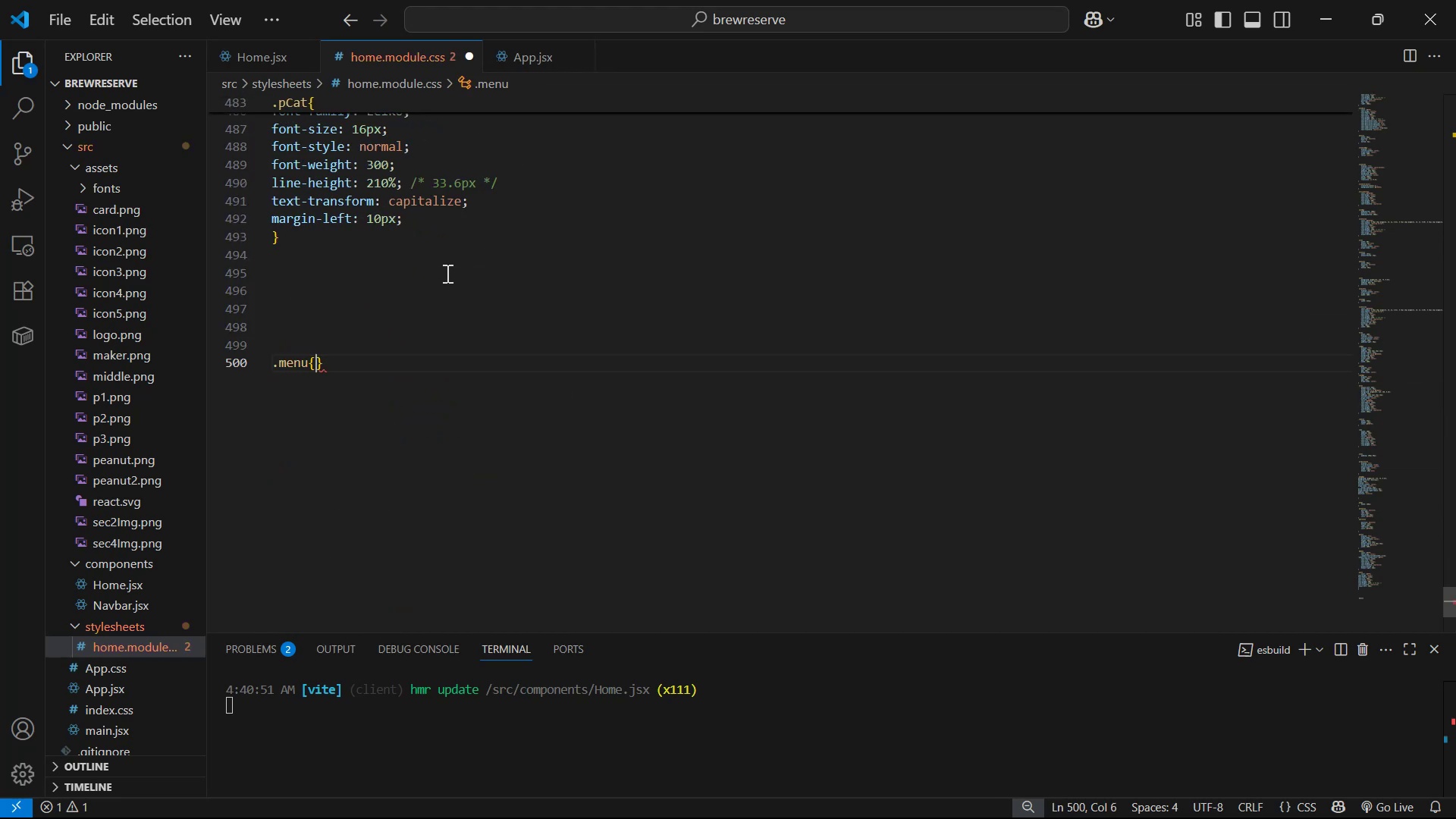 
key(Enter)
 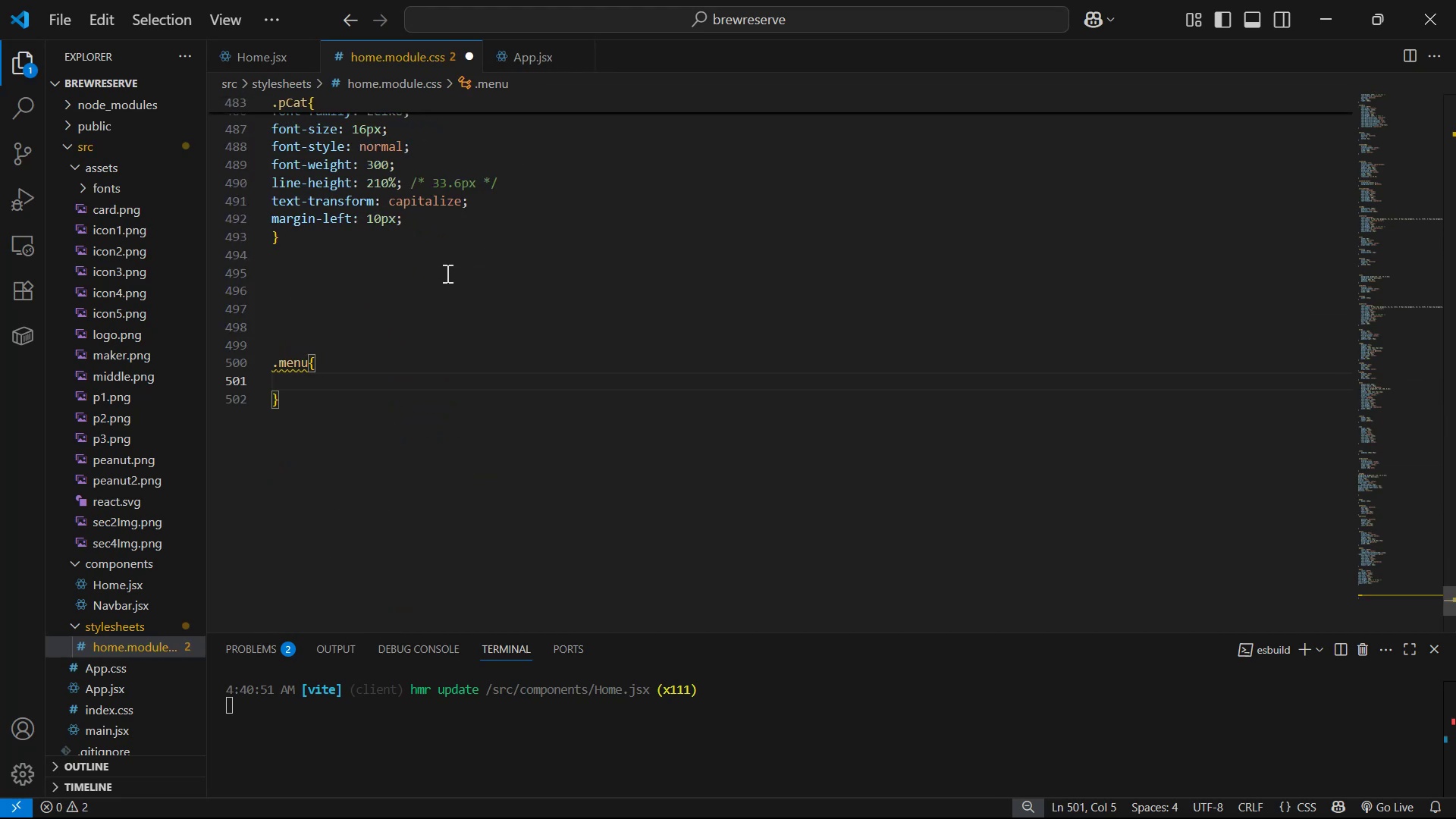 
type(dis)
 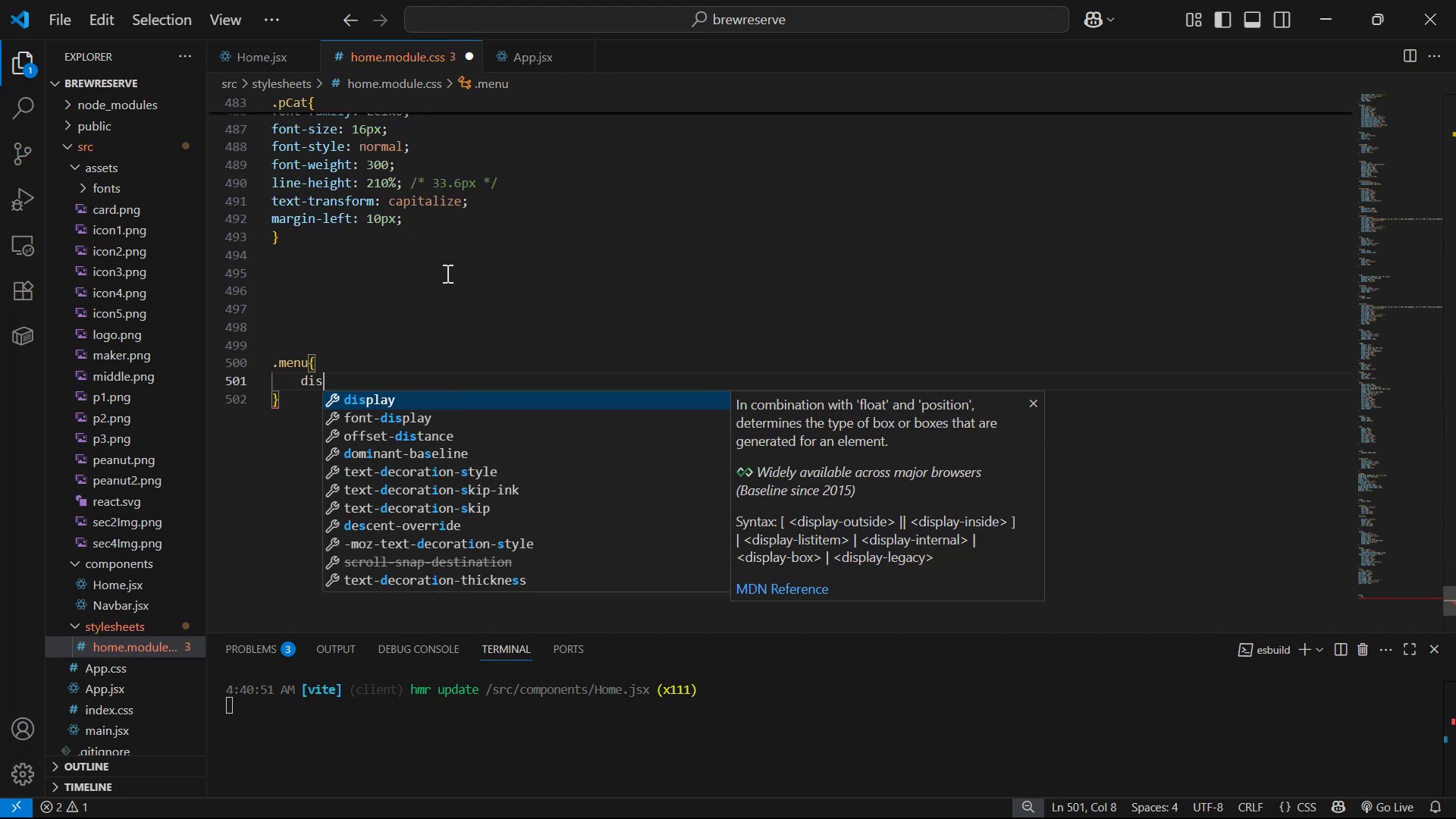 
key(Enter)
 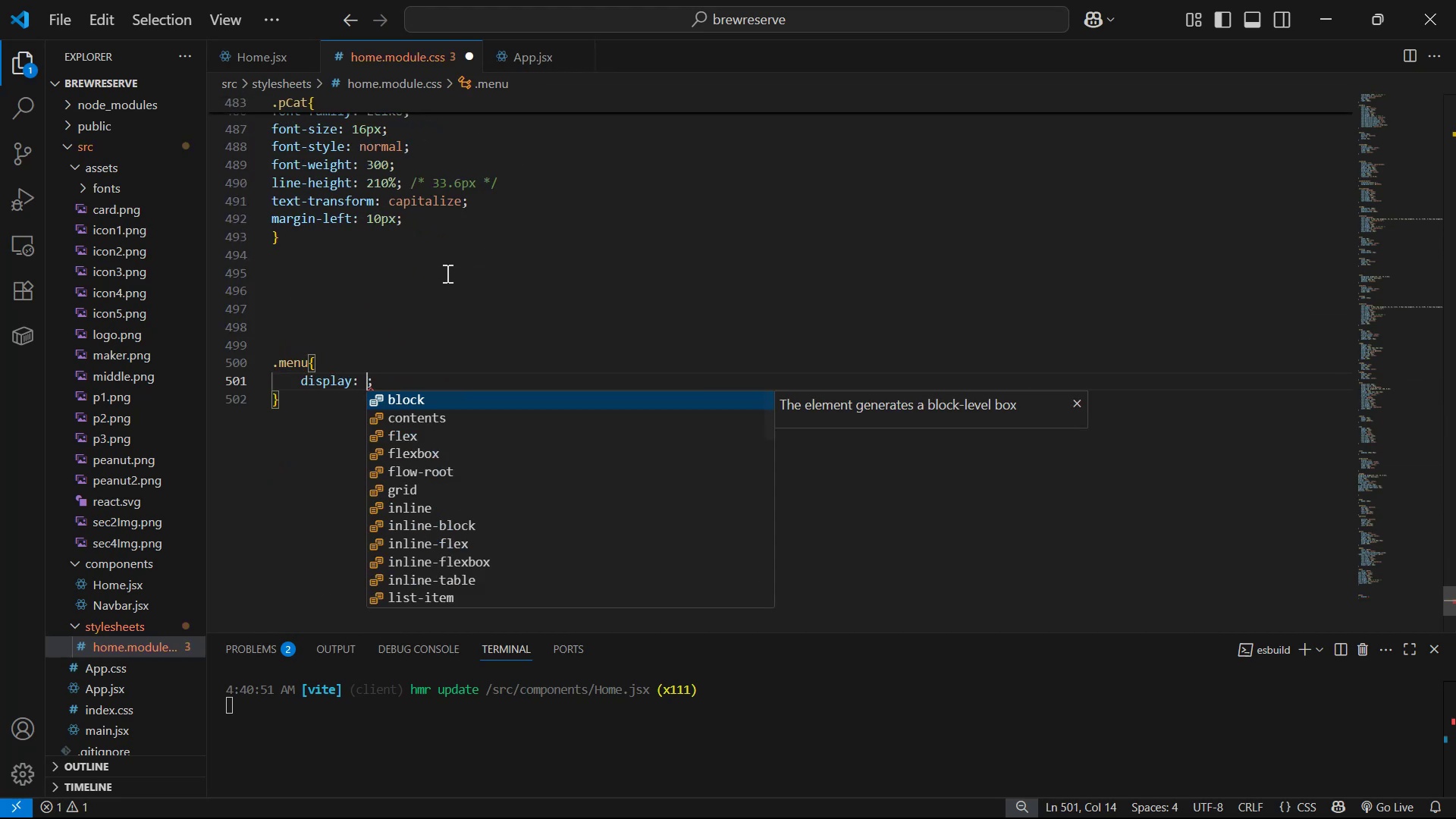 
key(ArrowDown)
 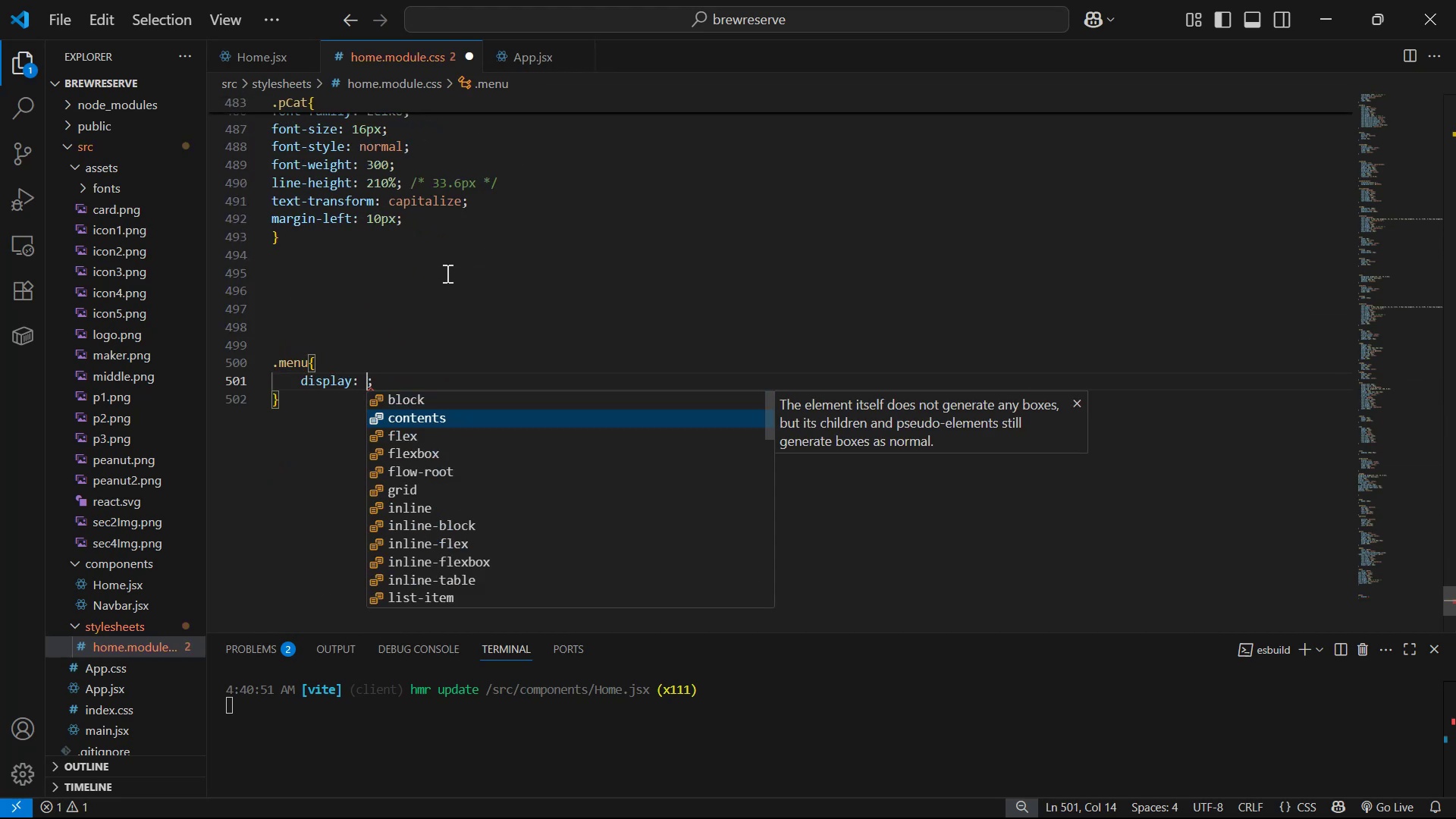 
key(ArrowDown)
 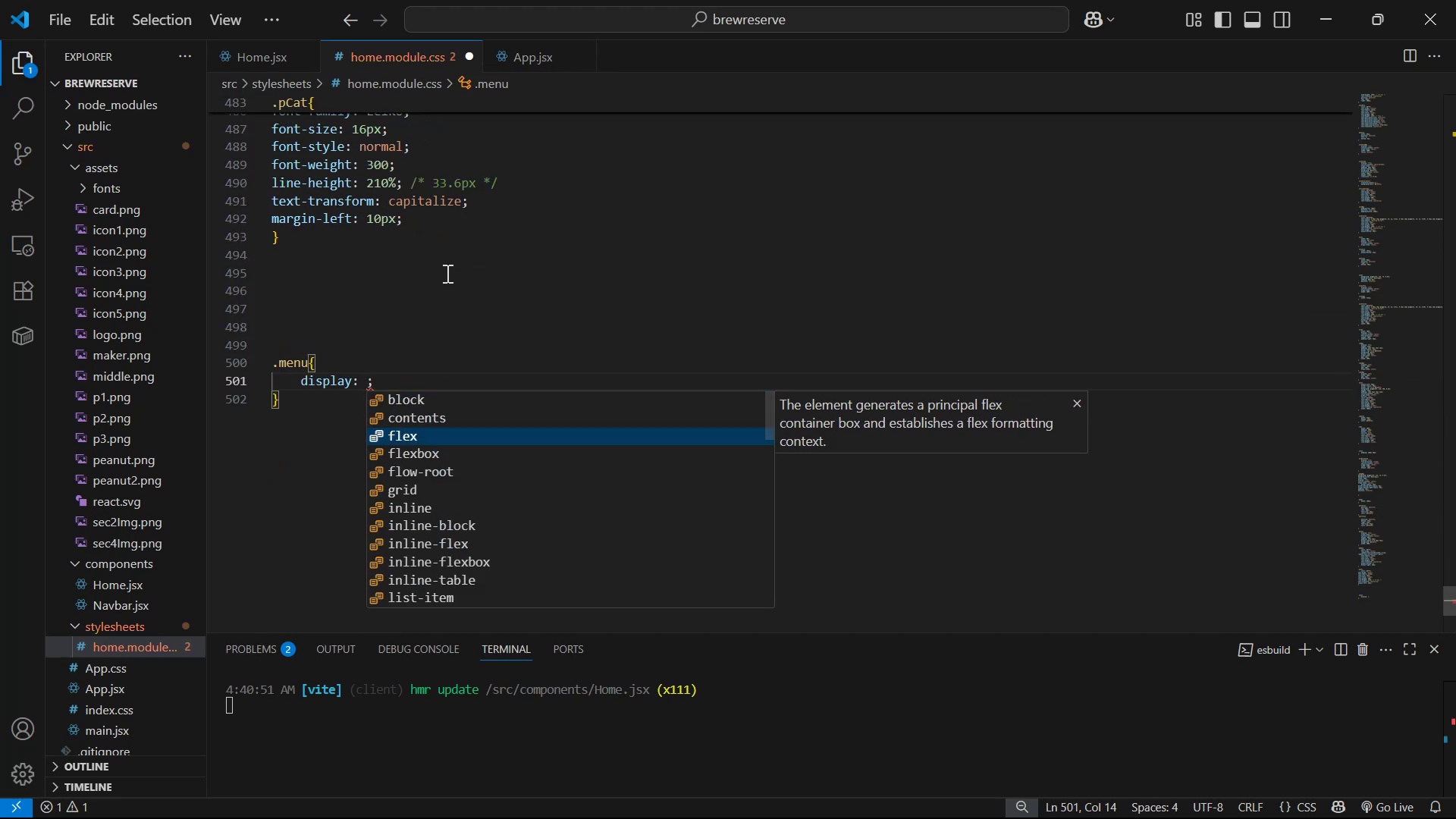 
key(Enter)
 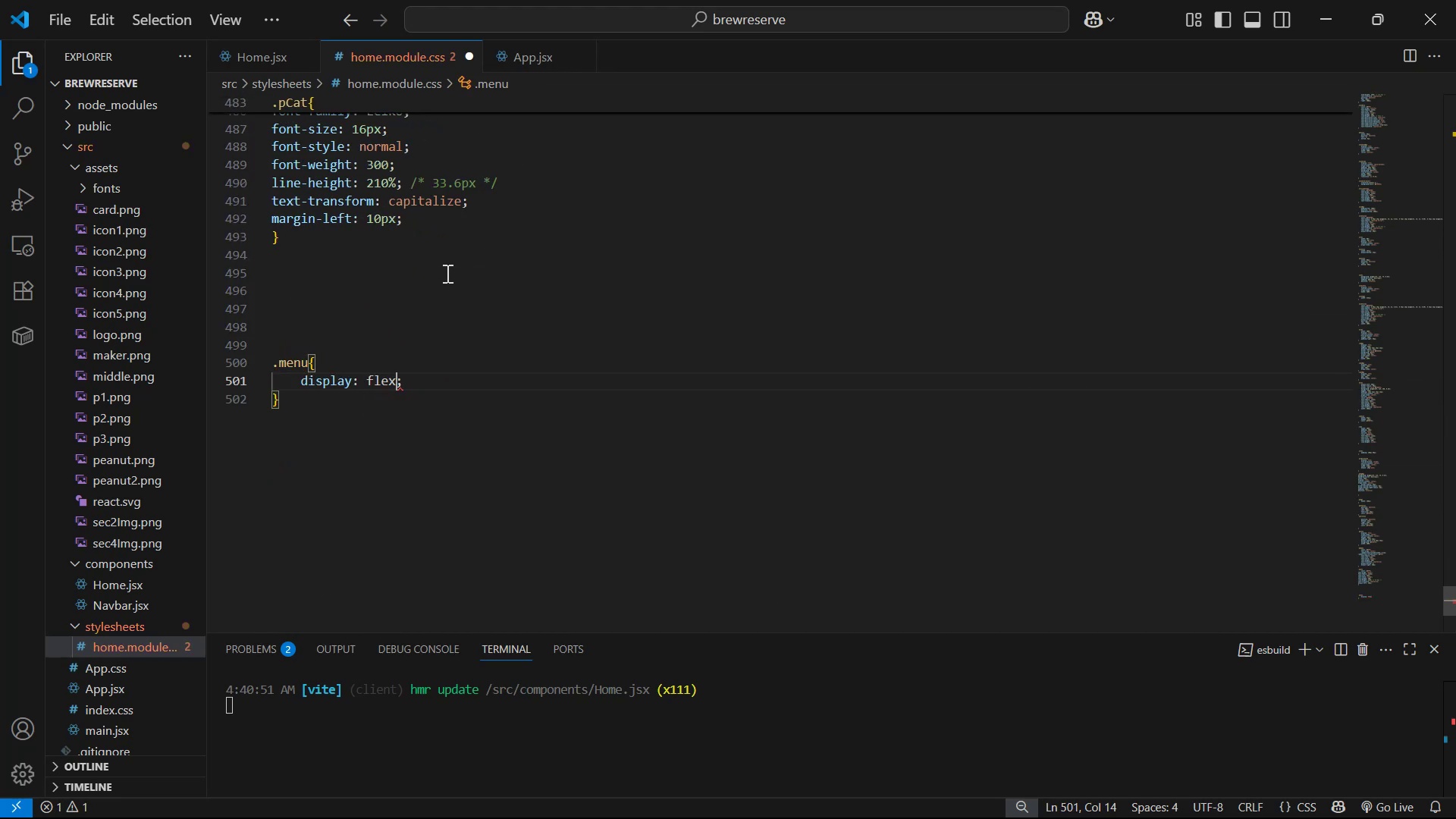 
key(ArrowRight)
 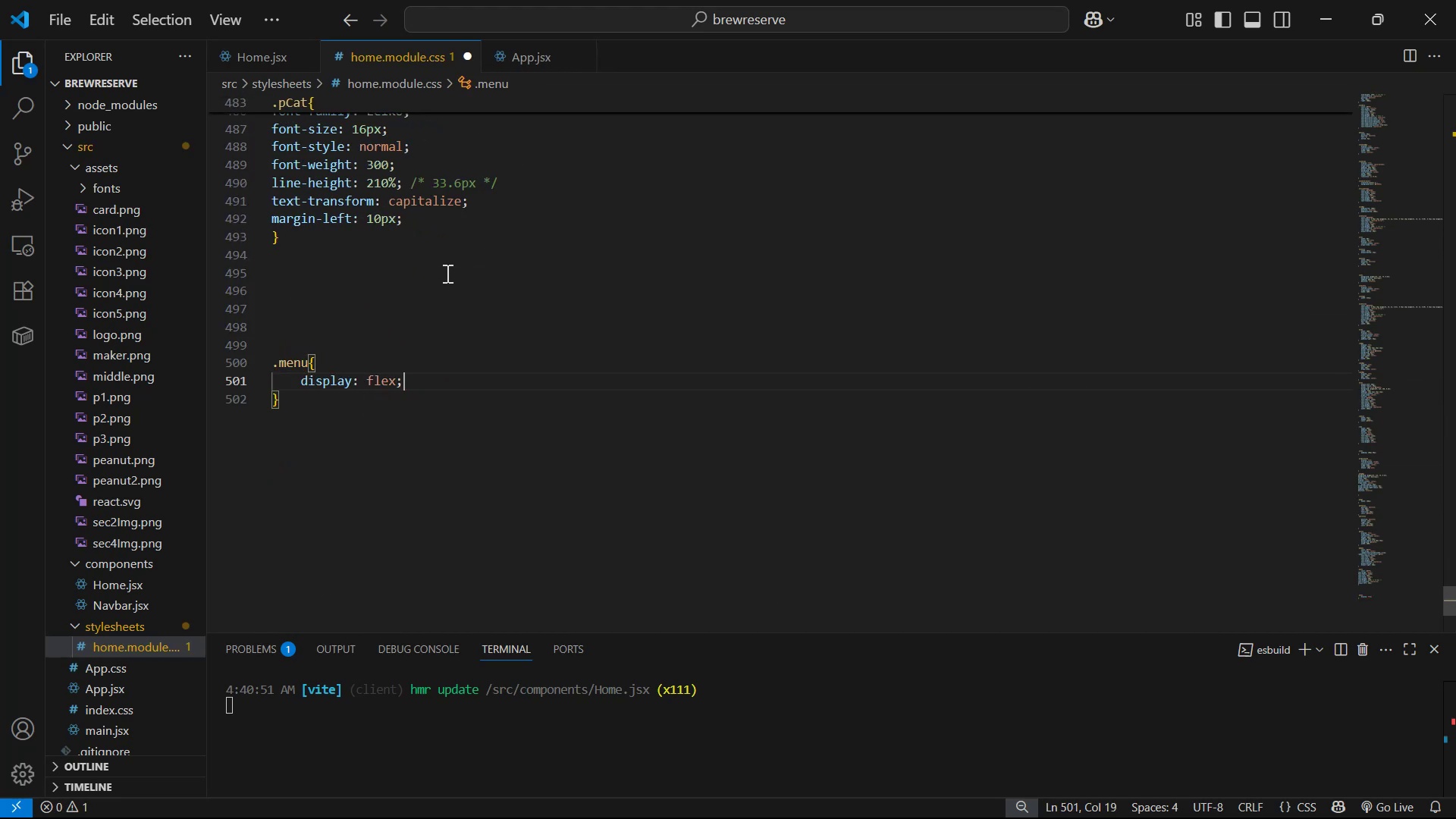 
key(Enter)
 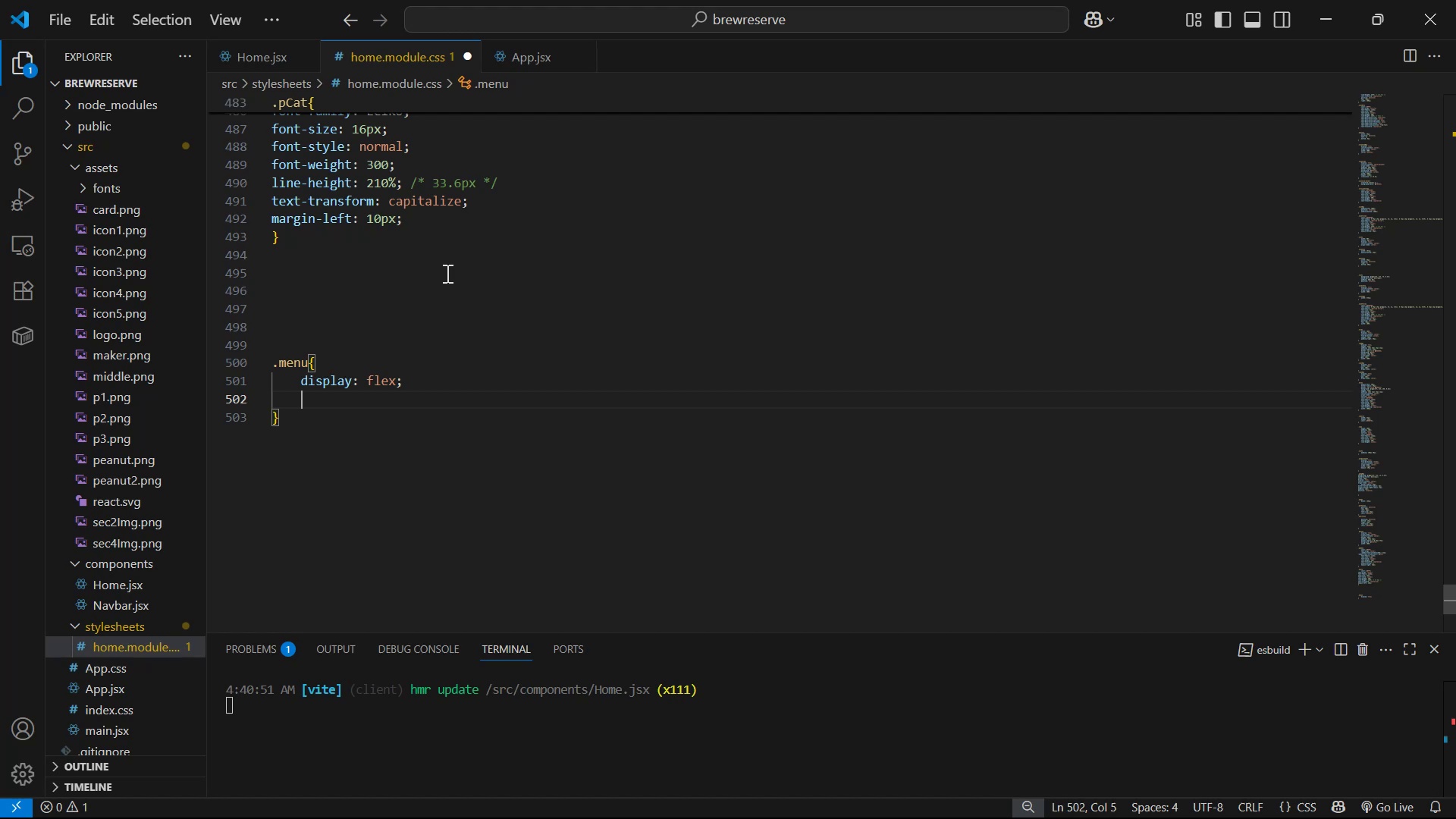 
type(jus)
 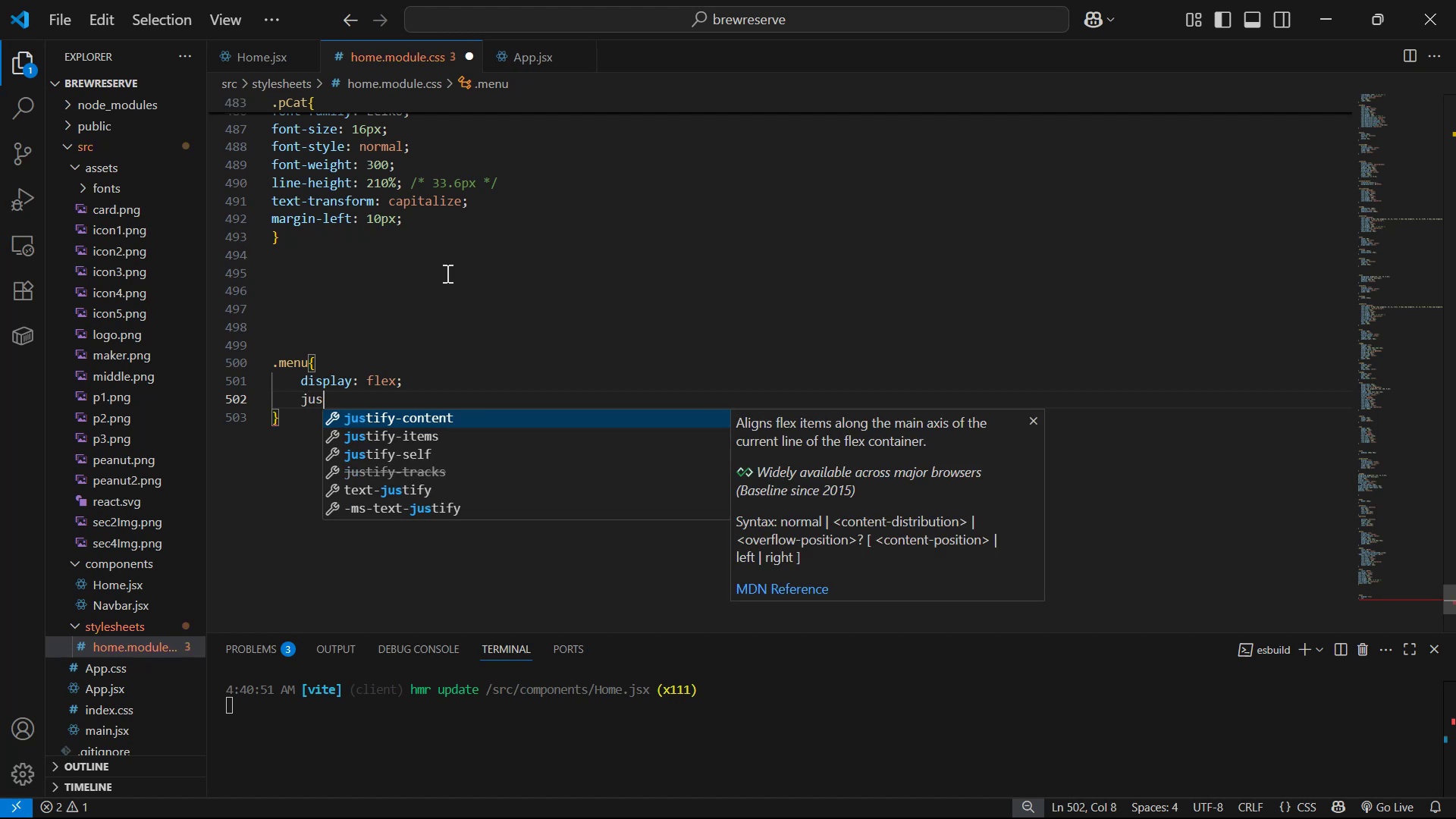 
key(Enter)
 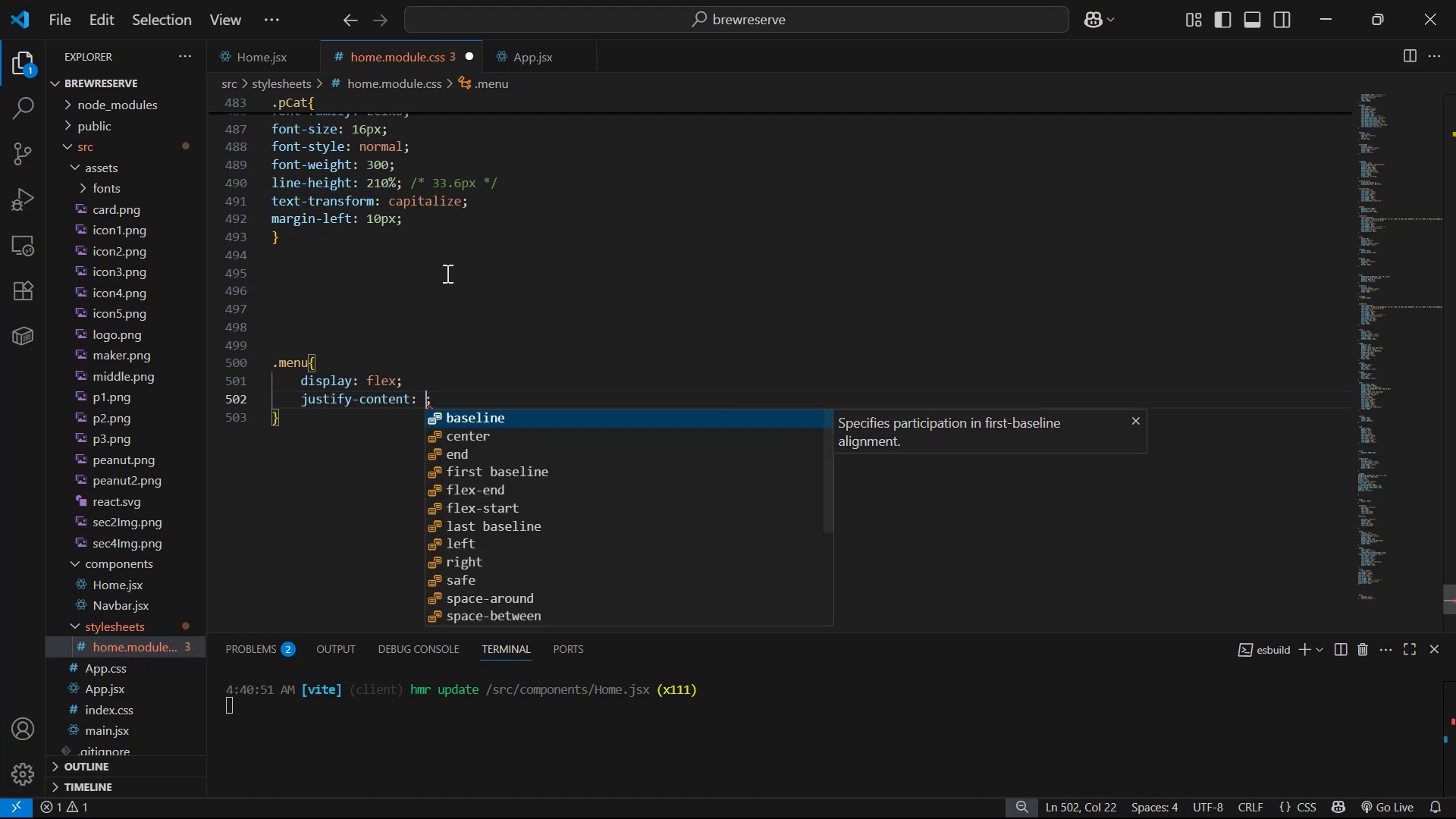 
key(ArrowDown)
 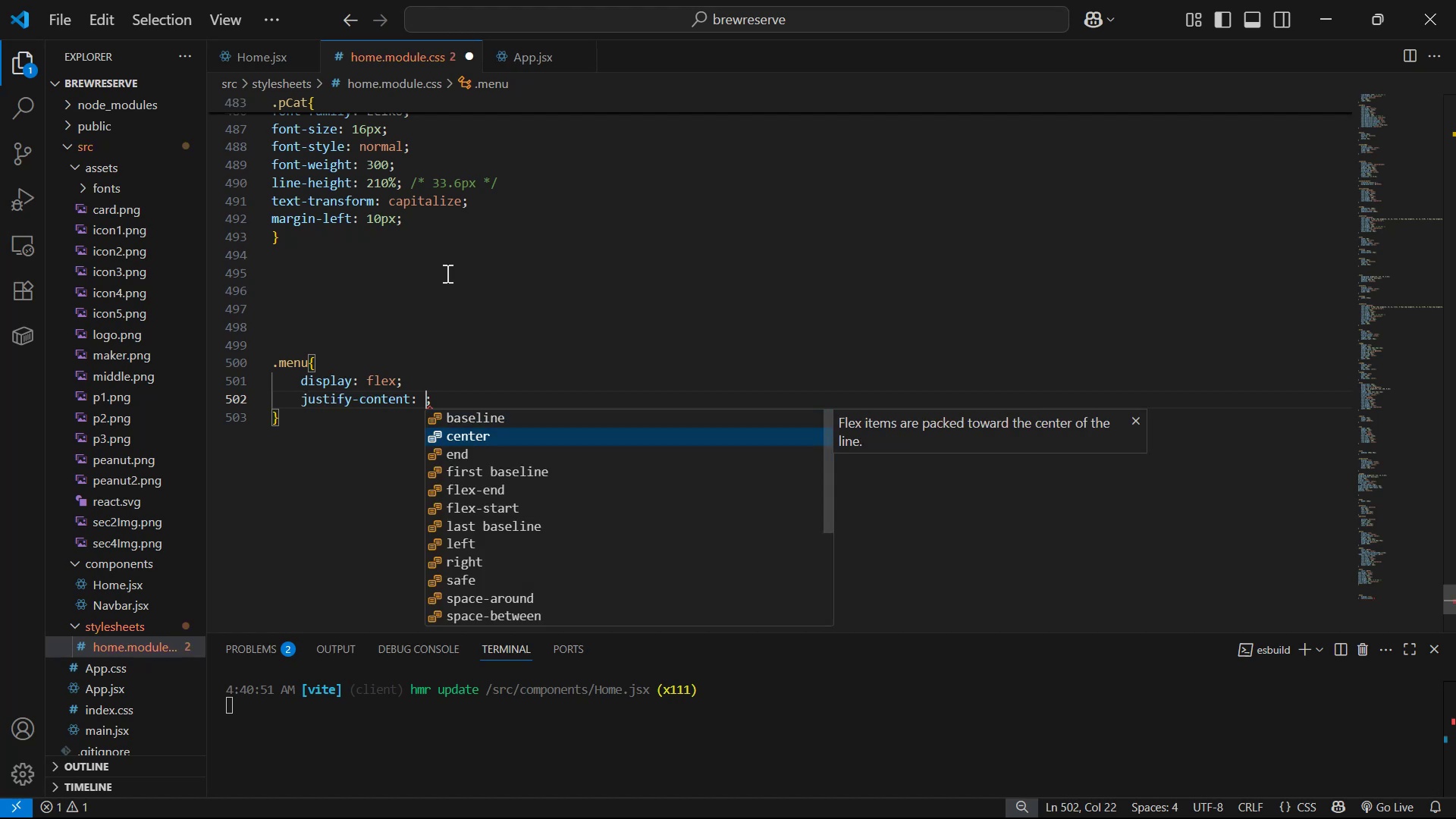 
key(Enter)
 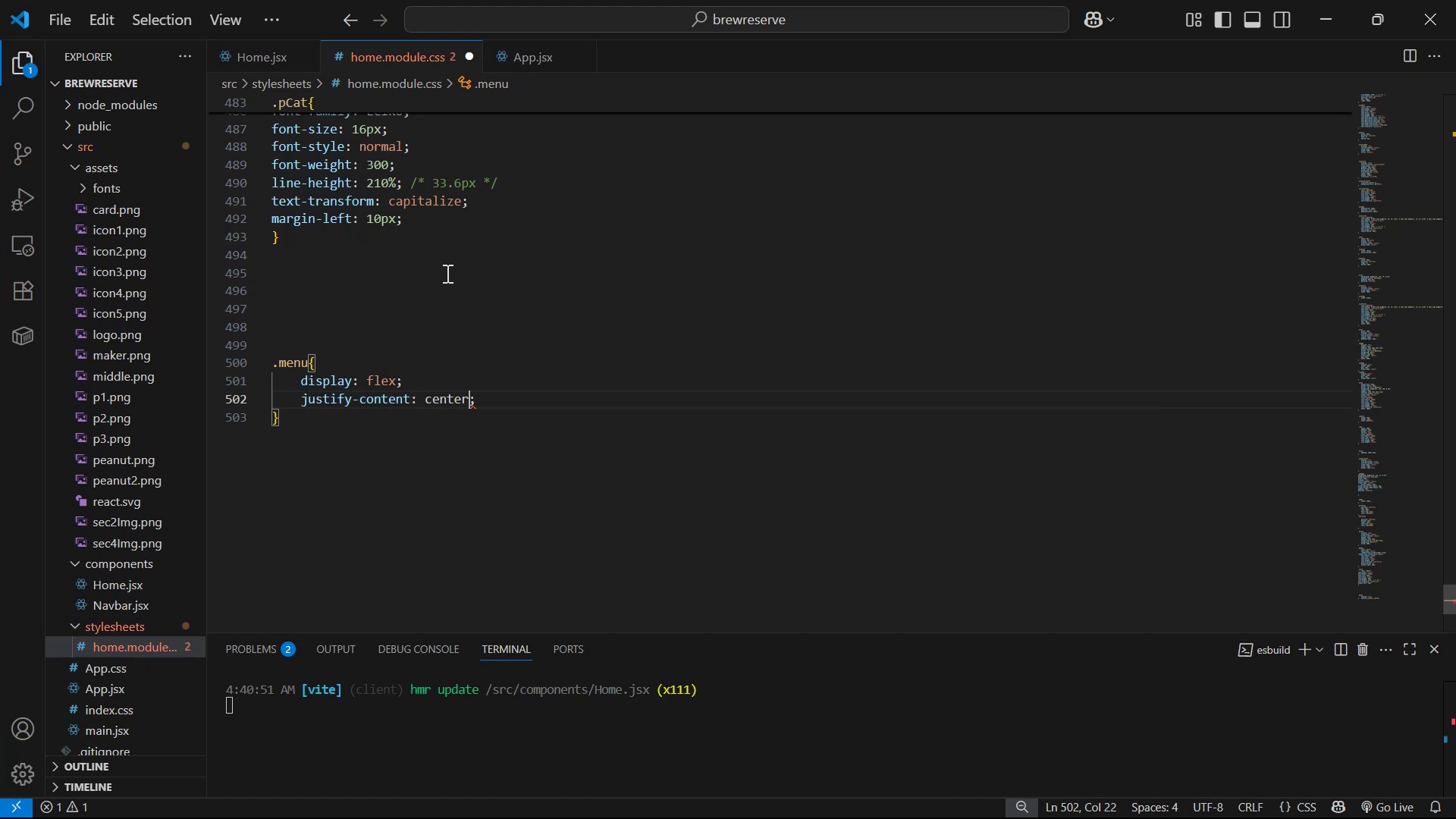 
key(ArrowRight)
 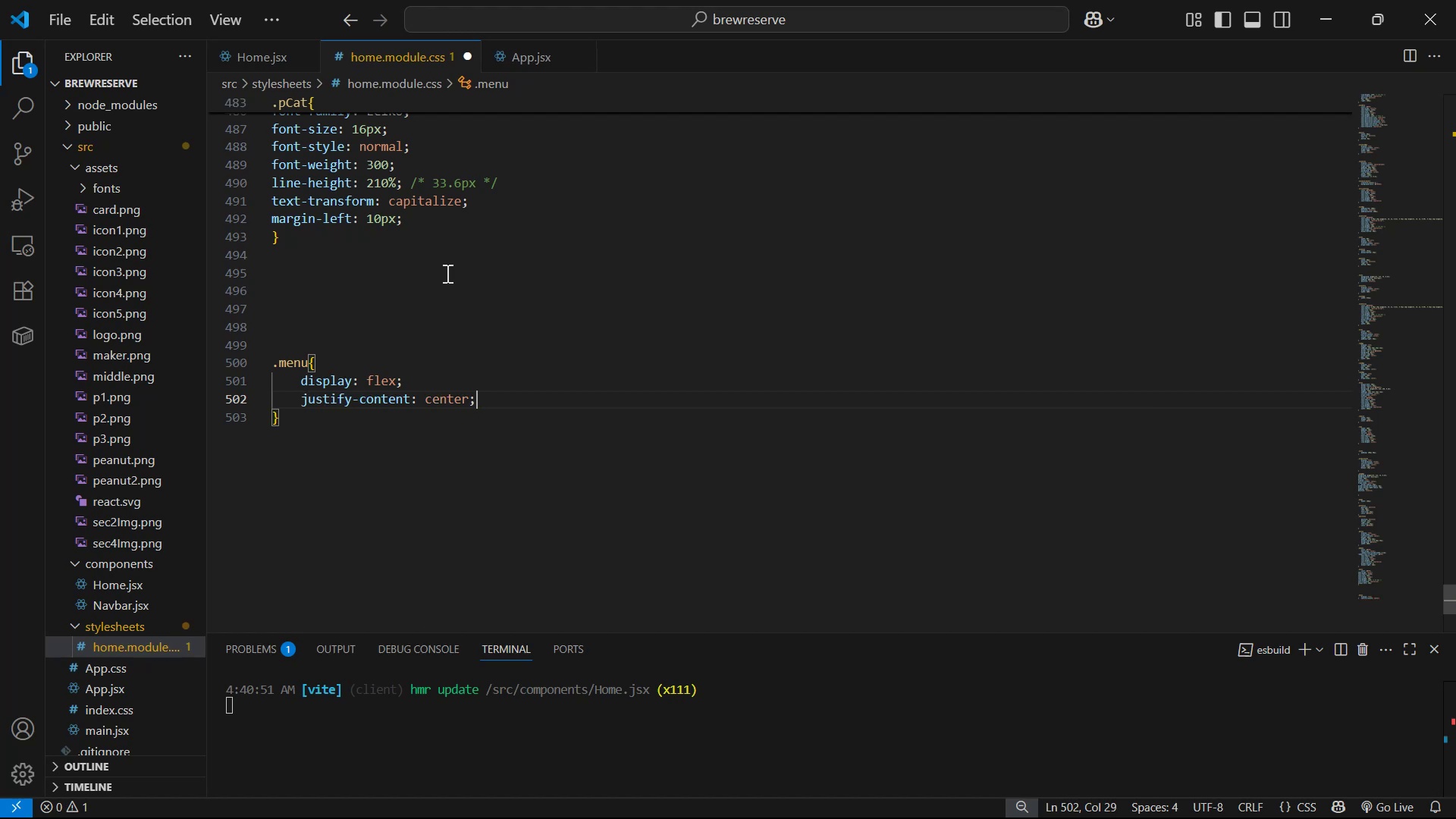 
key(Enter)
 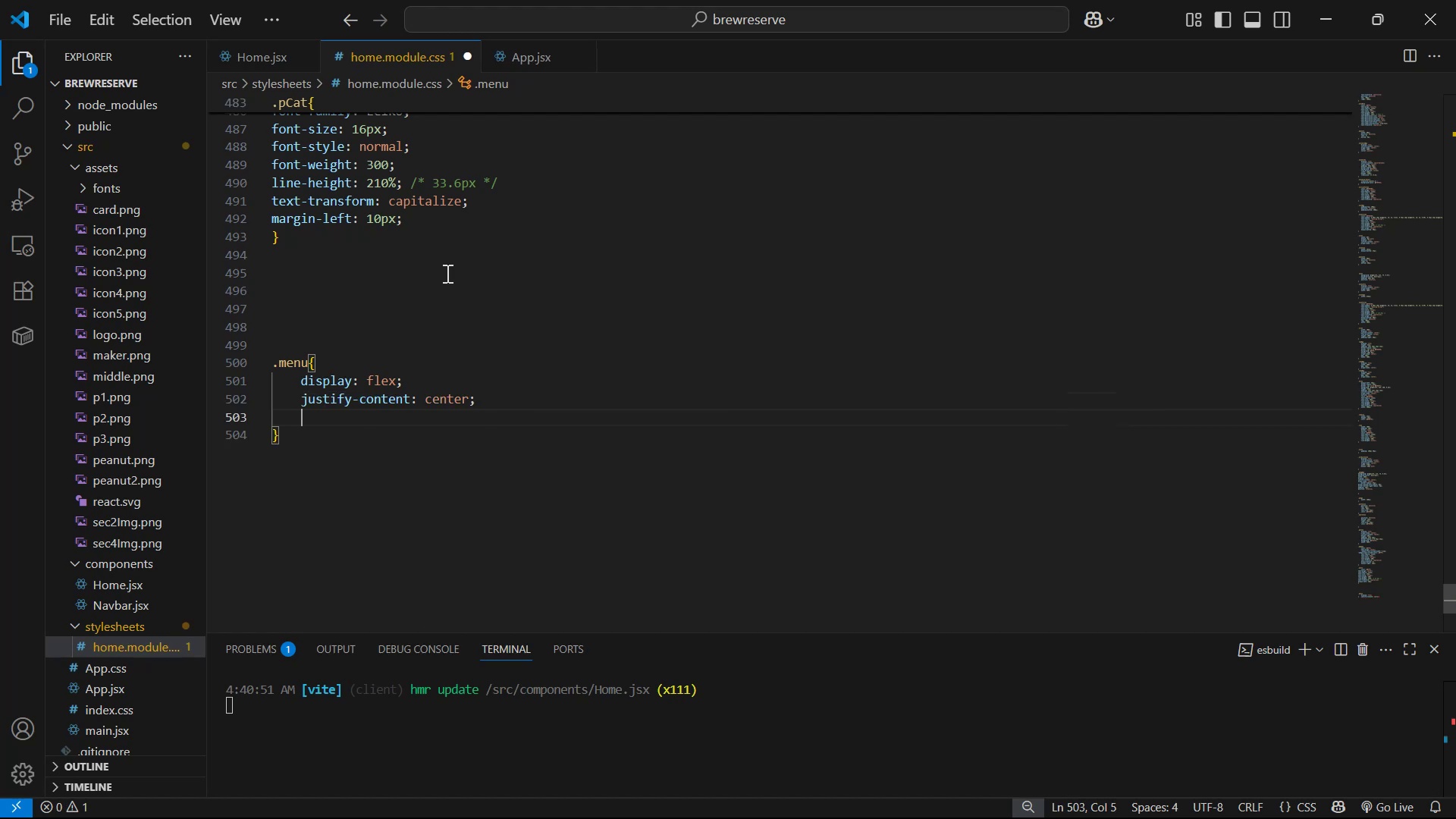 
type(al)
 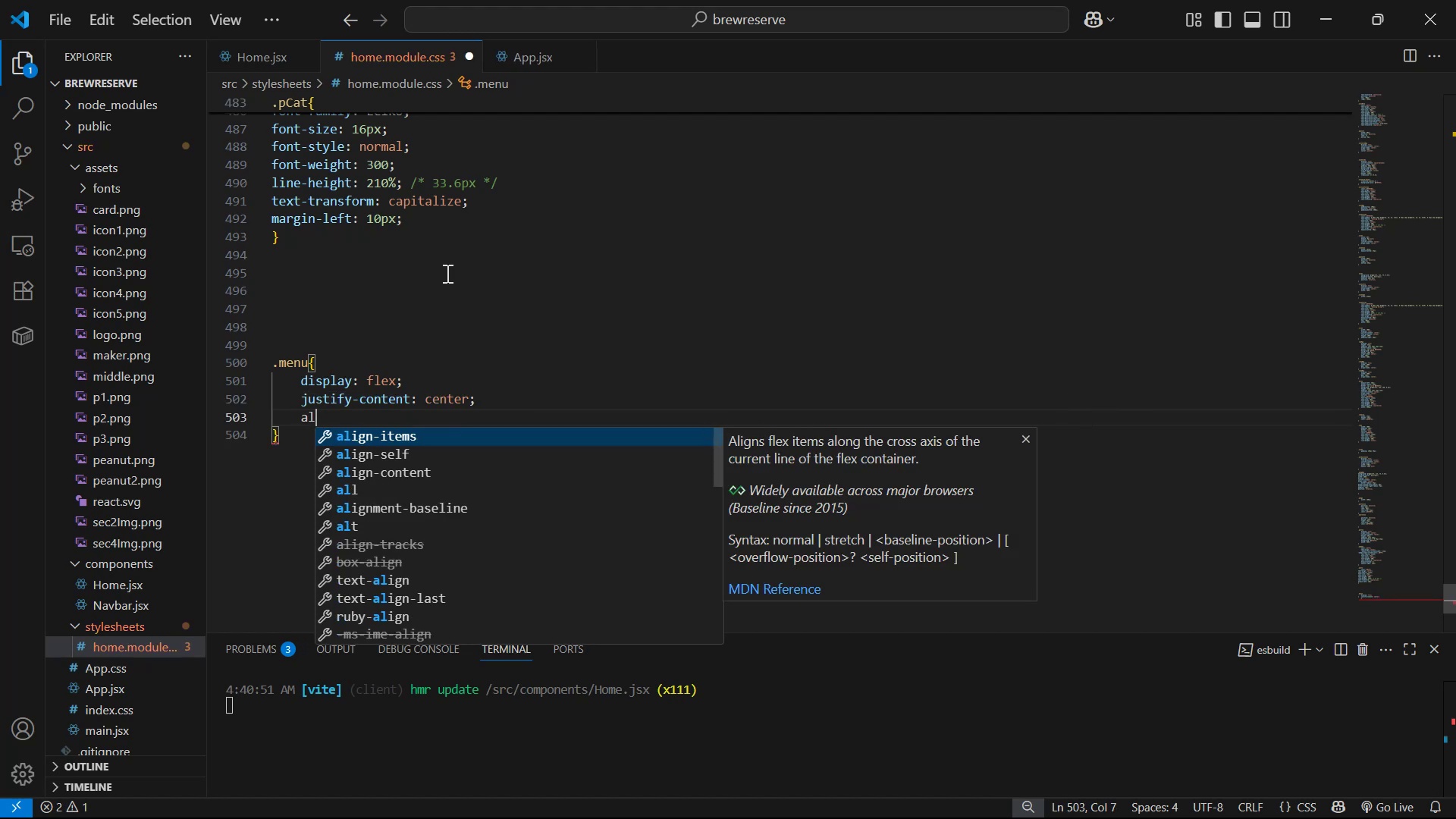 
key(Enter)
 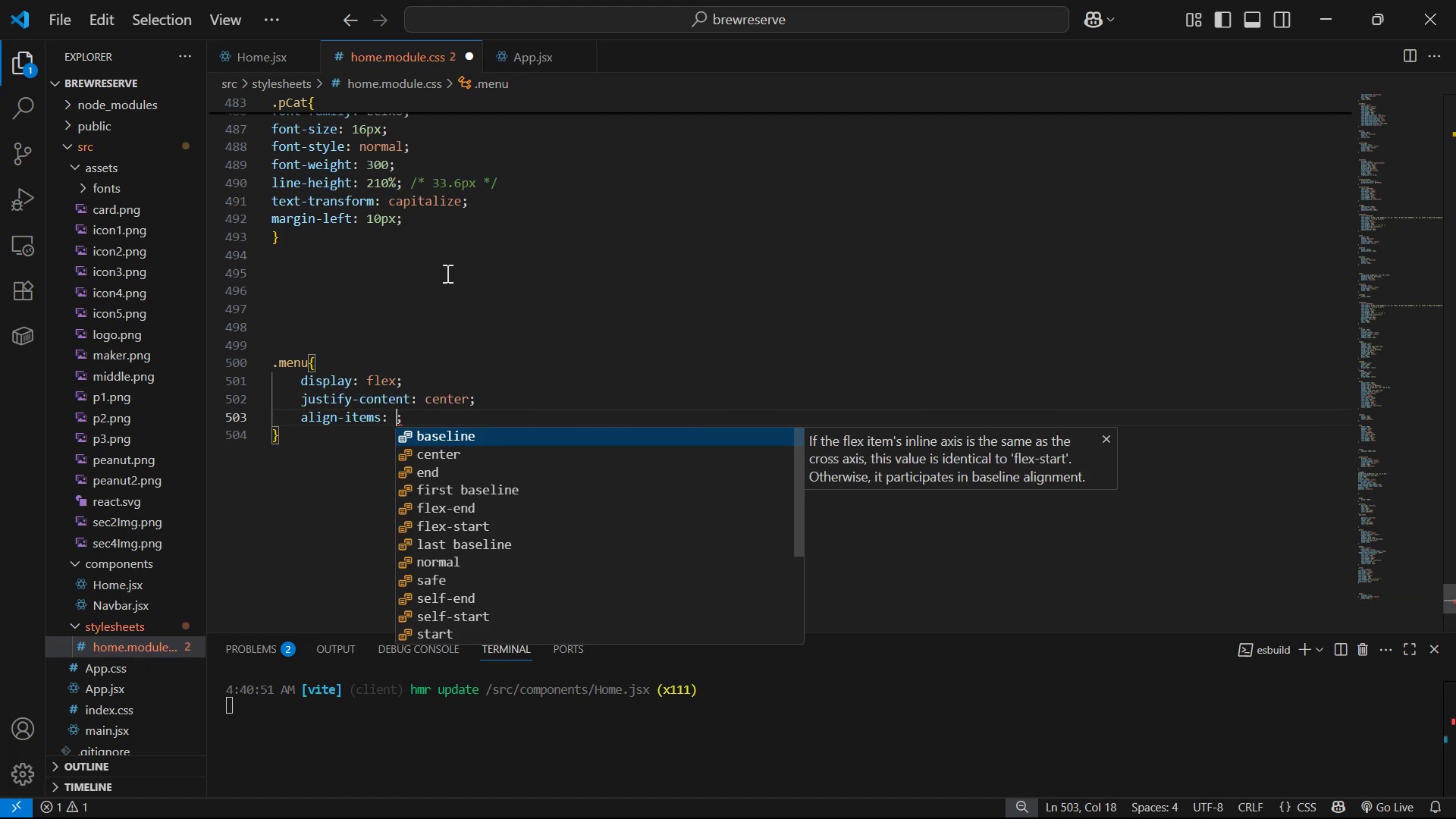 
key(ArrowDown)
 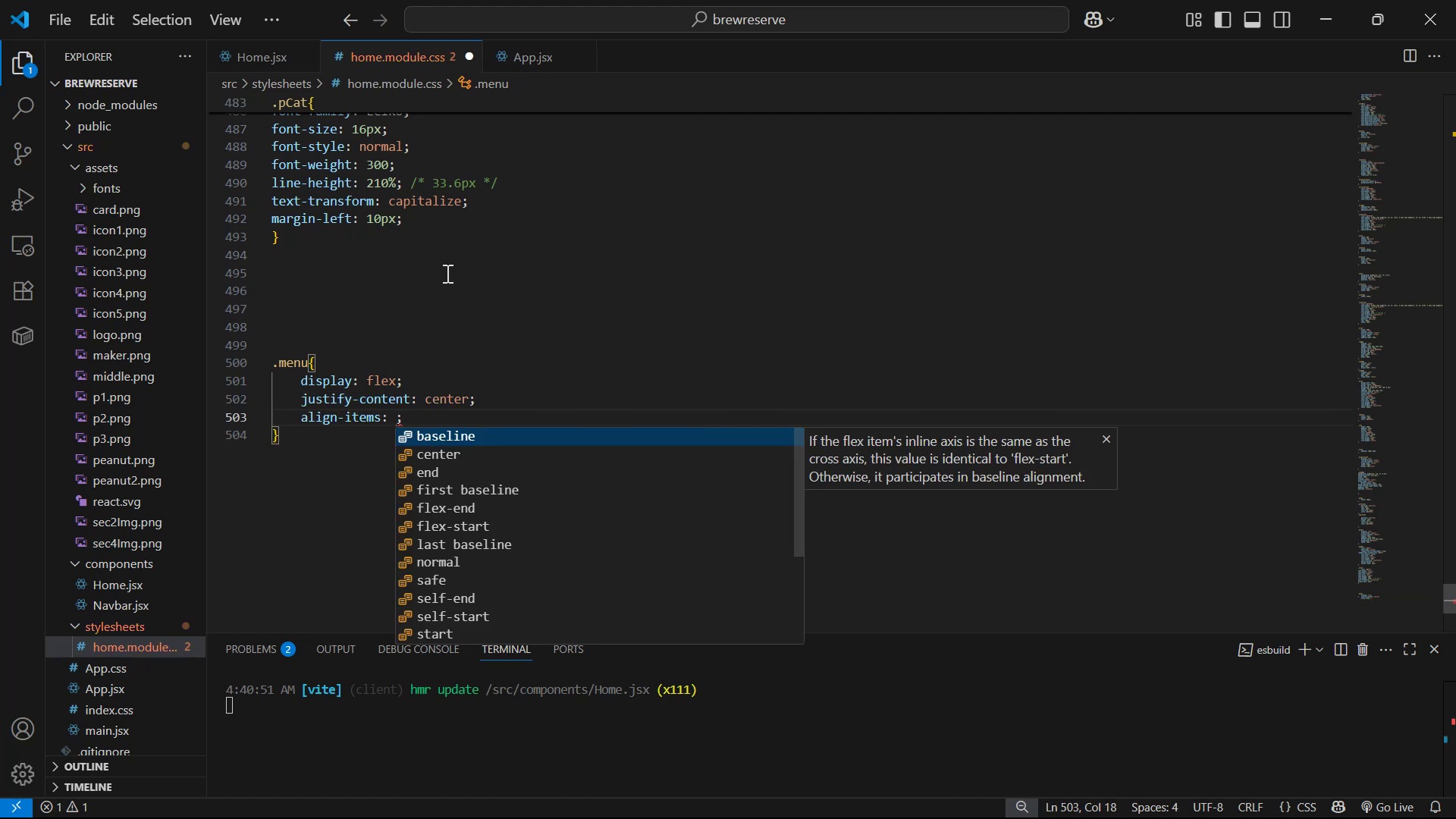 
key(Enter)
 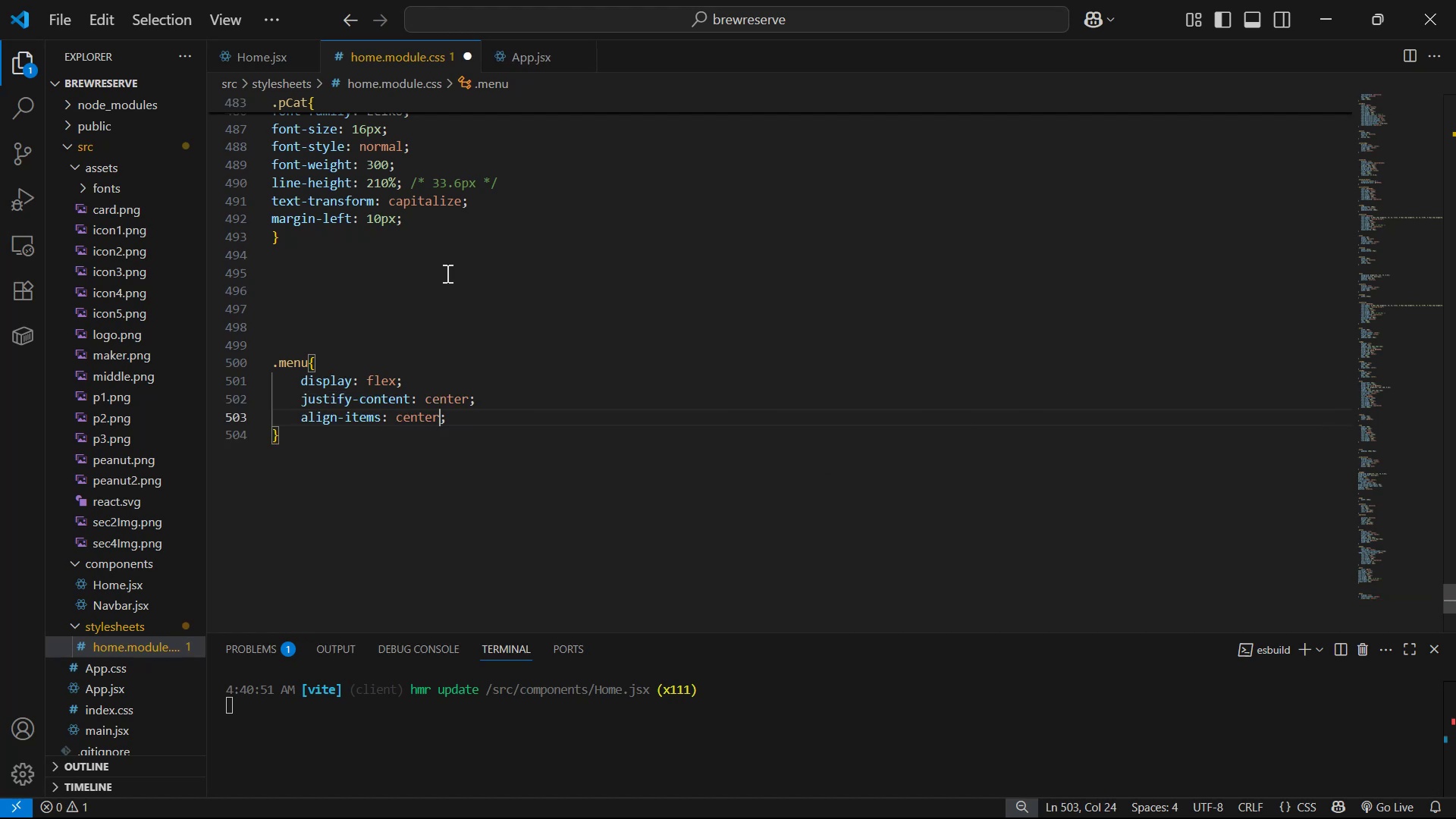 
key(ArrowRight)
 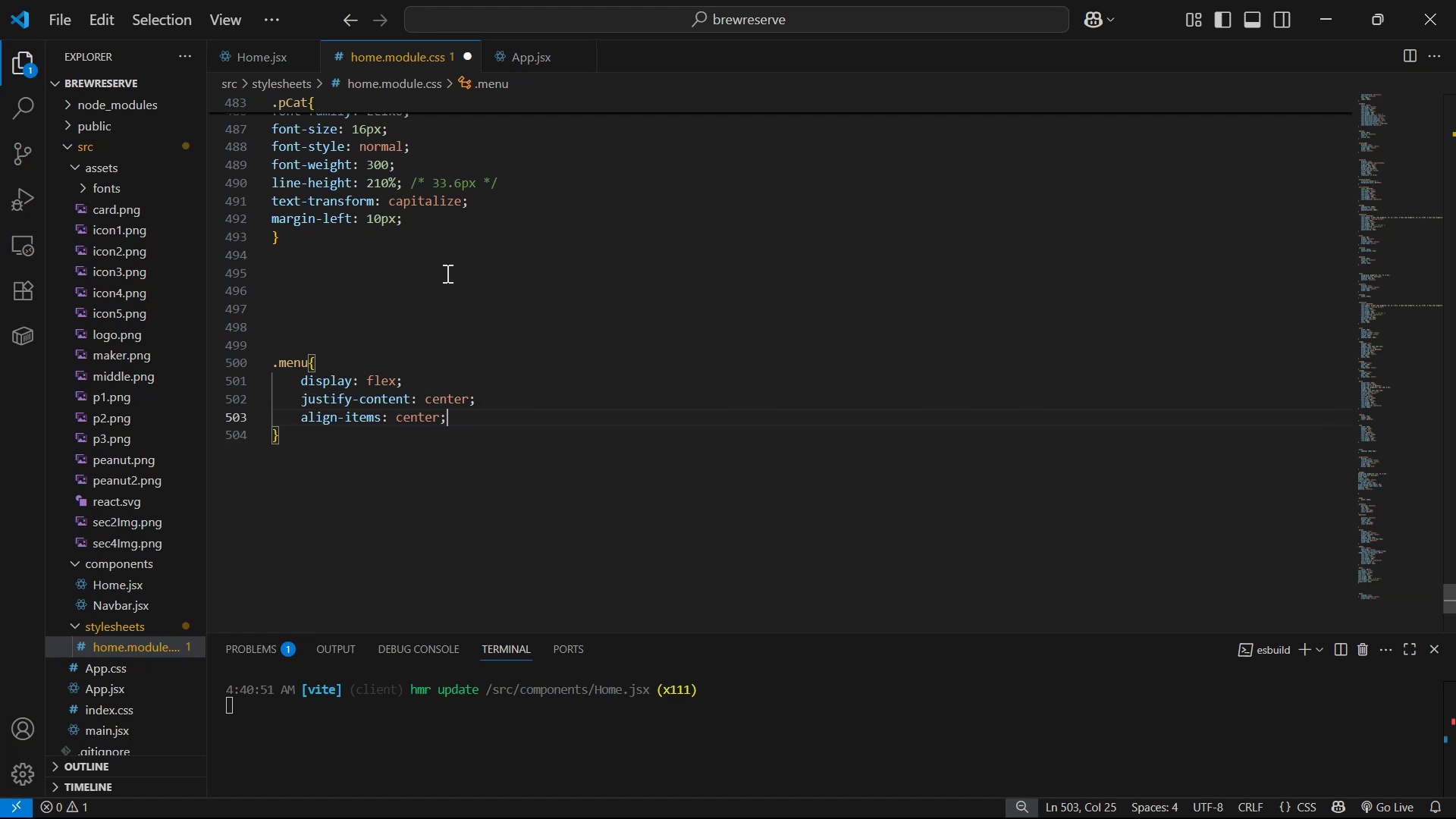 
key(Enter)
 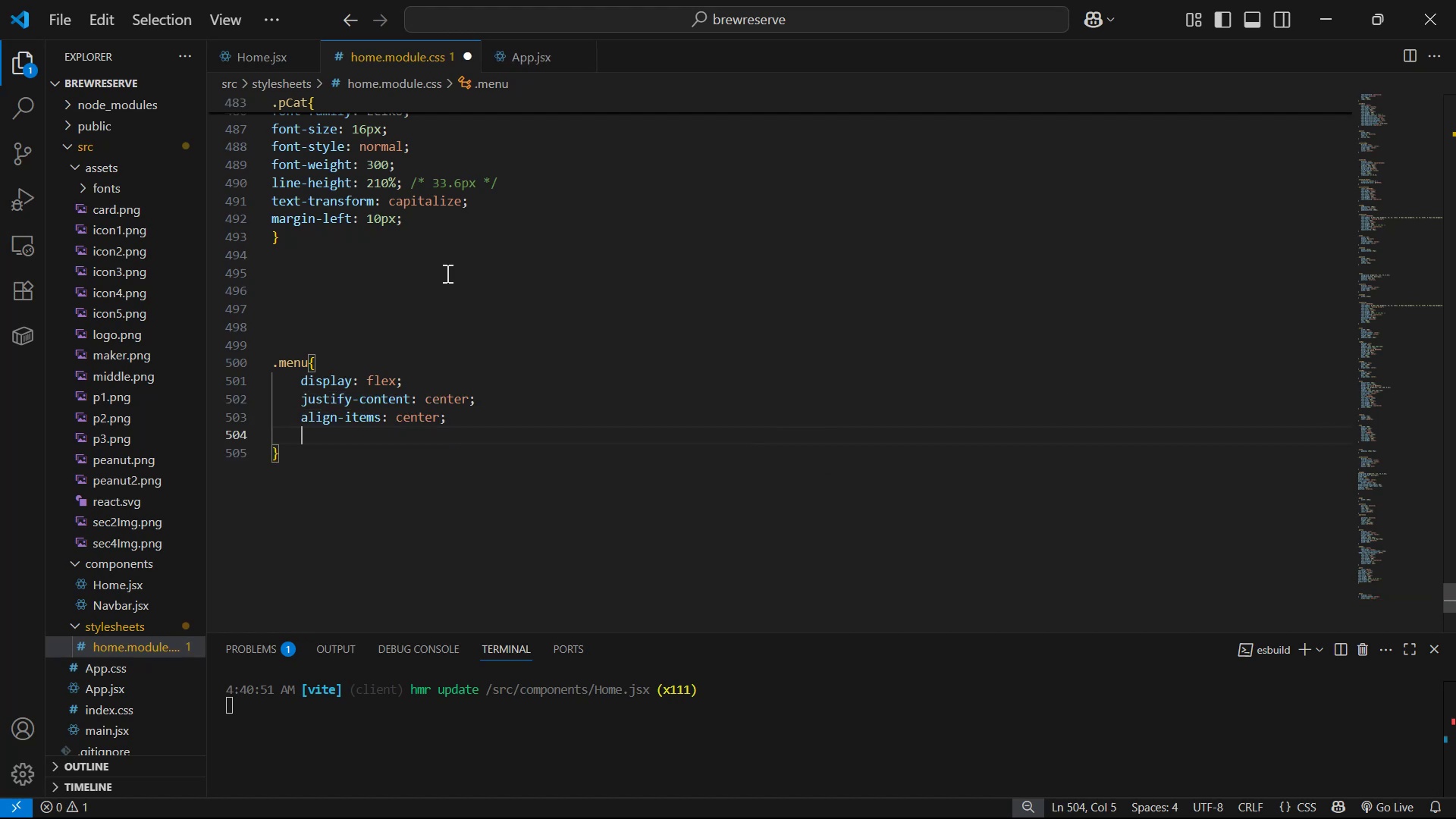 
key(Control+S)
 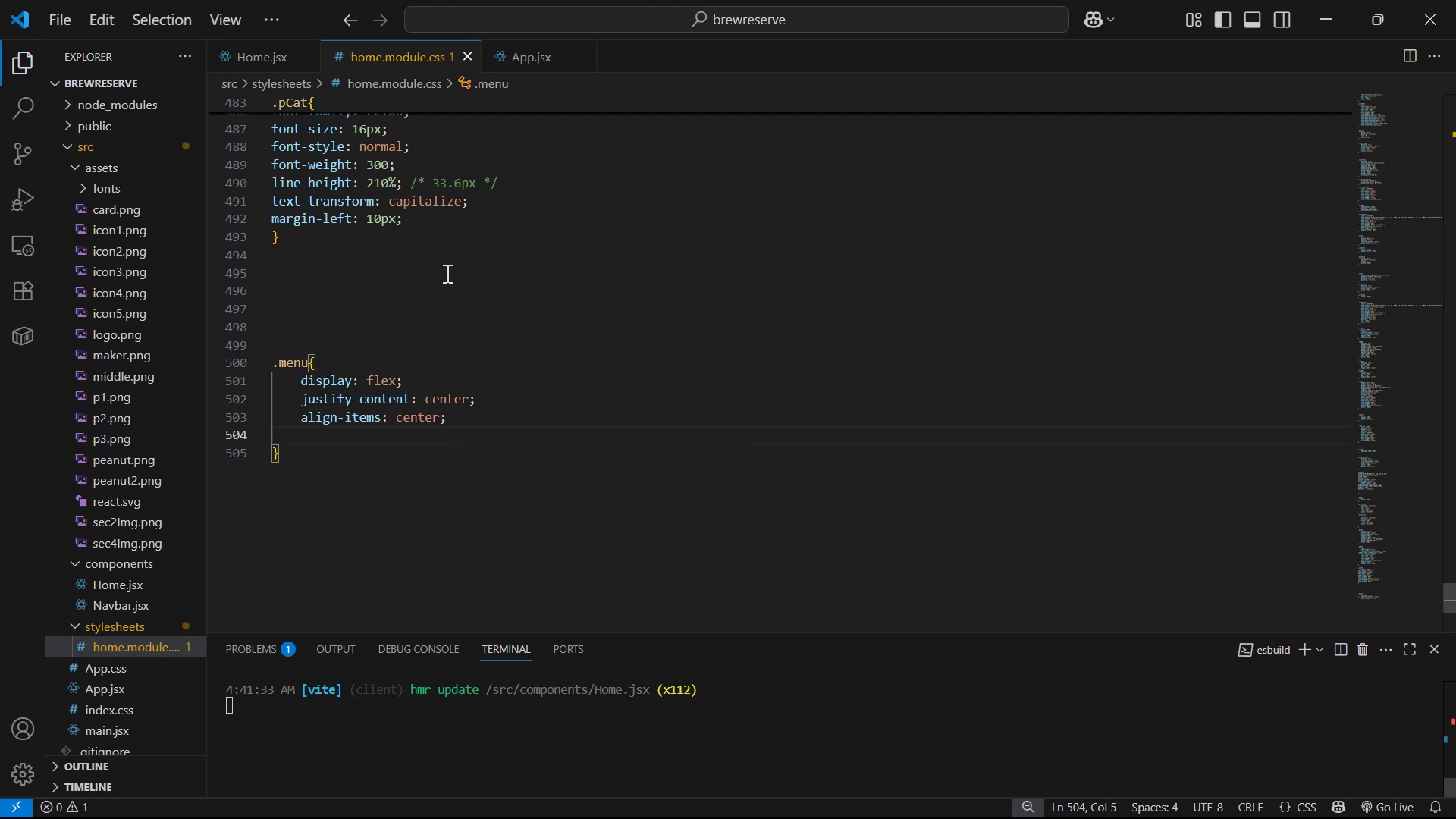 
key(Alt+Tab)
 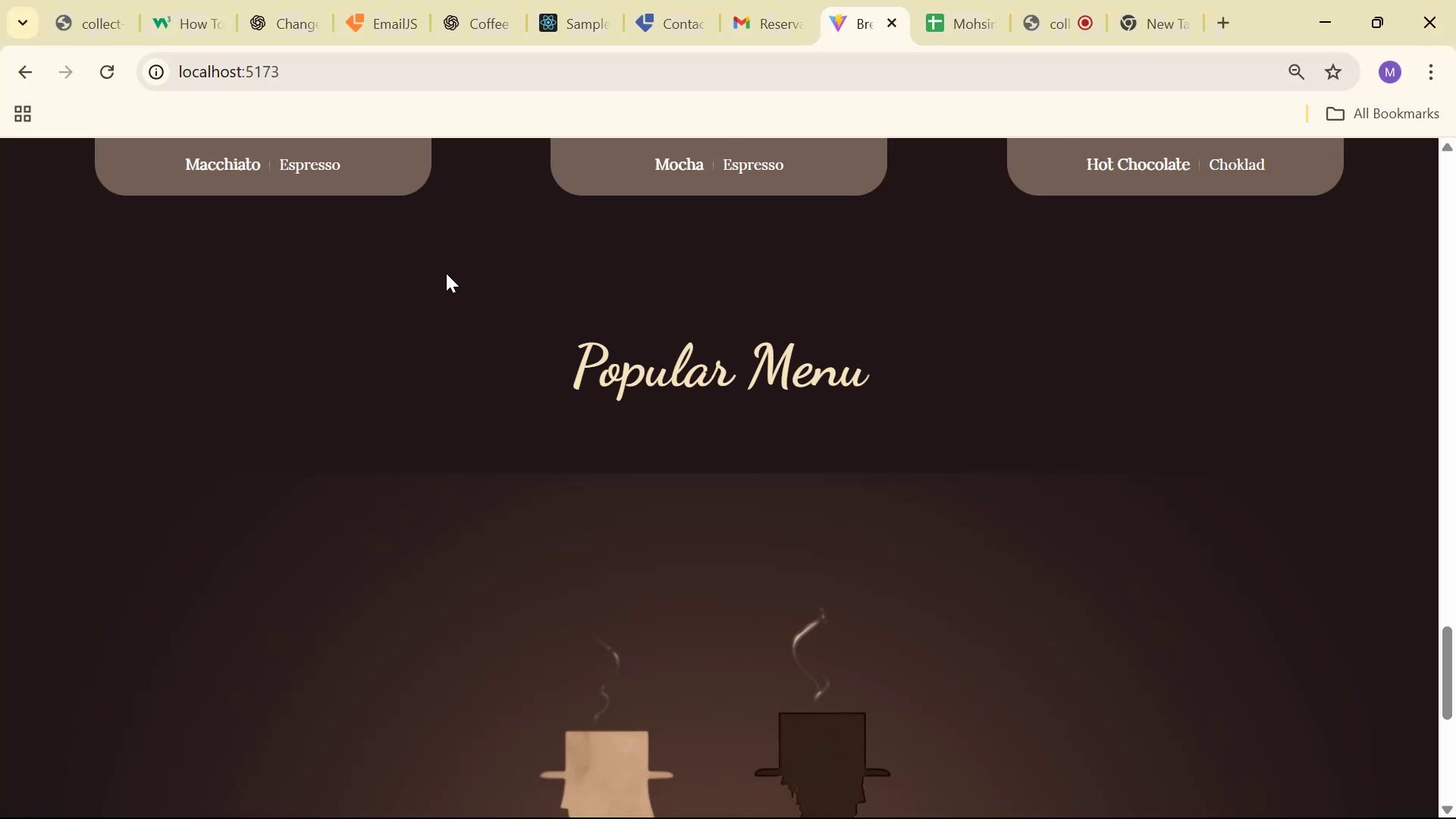 
scroll: coordinate [603, 405], scroll_direction: down, amount: 7.0
 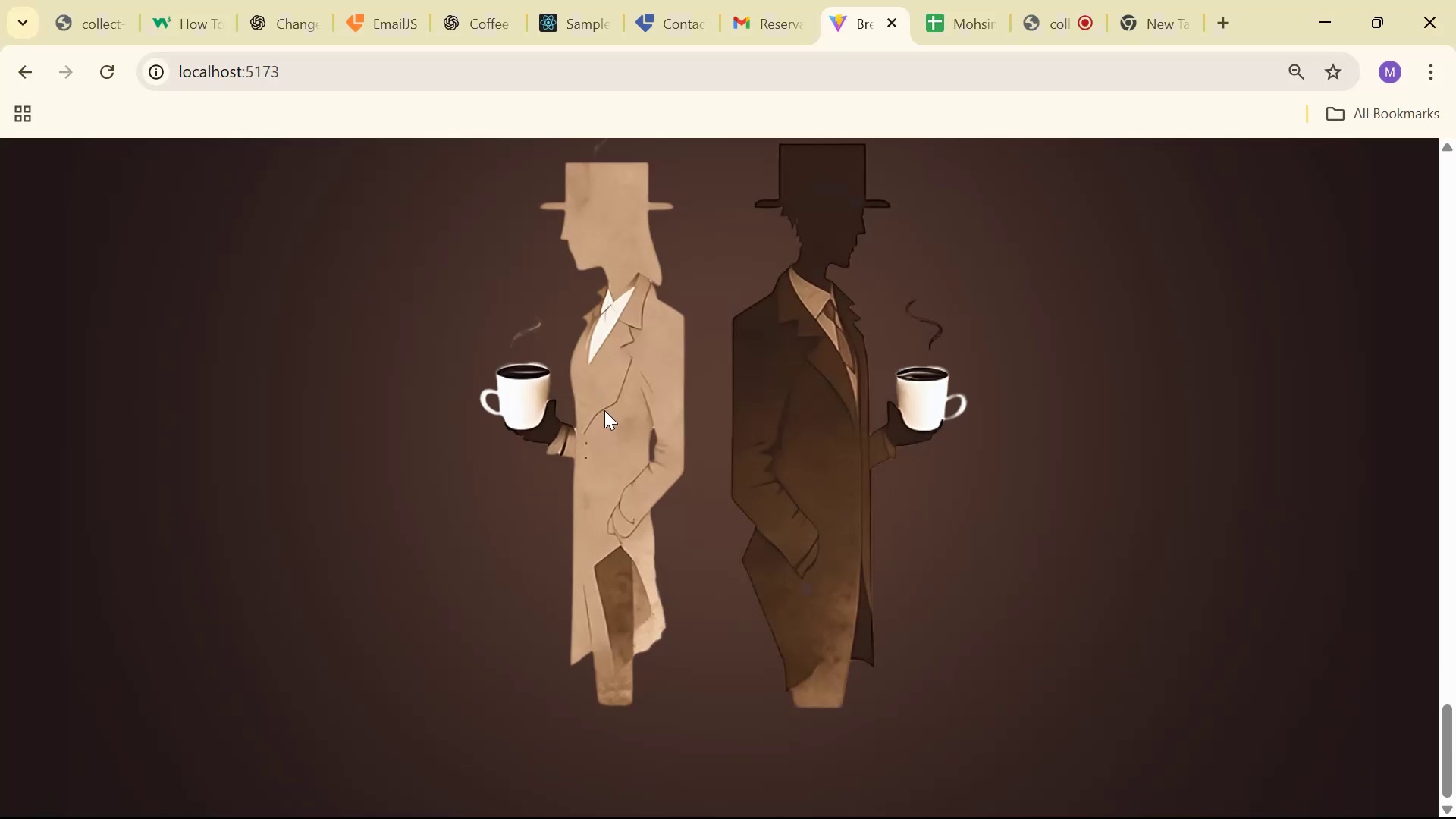 
key(Alt+AltLeft)
 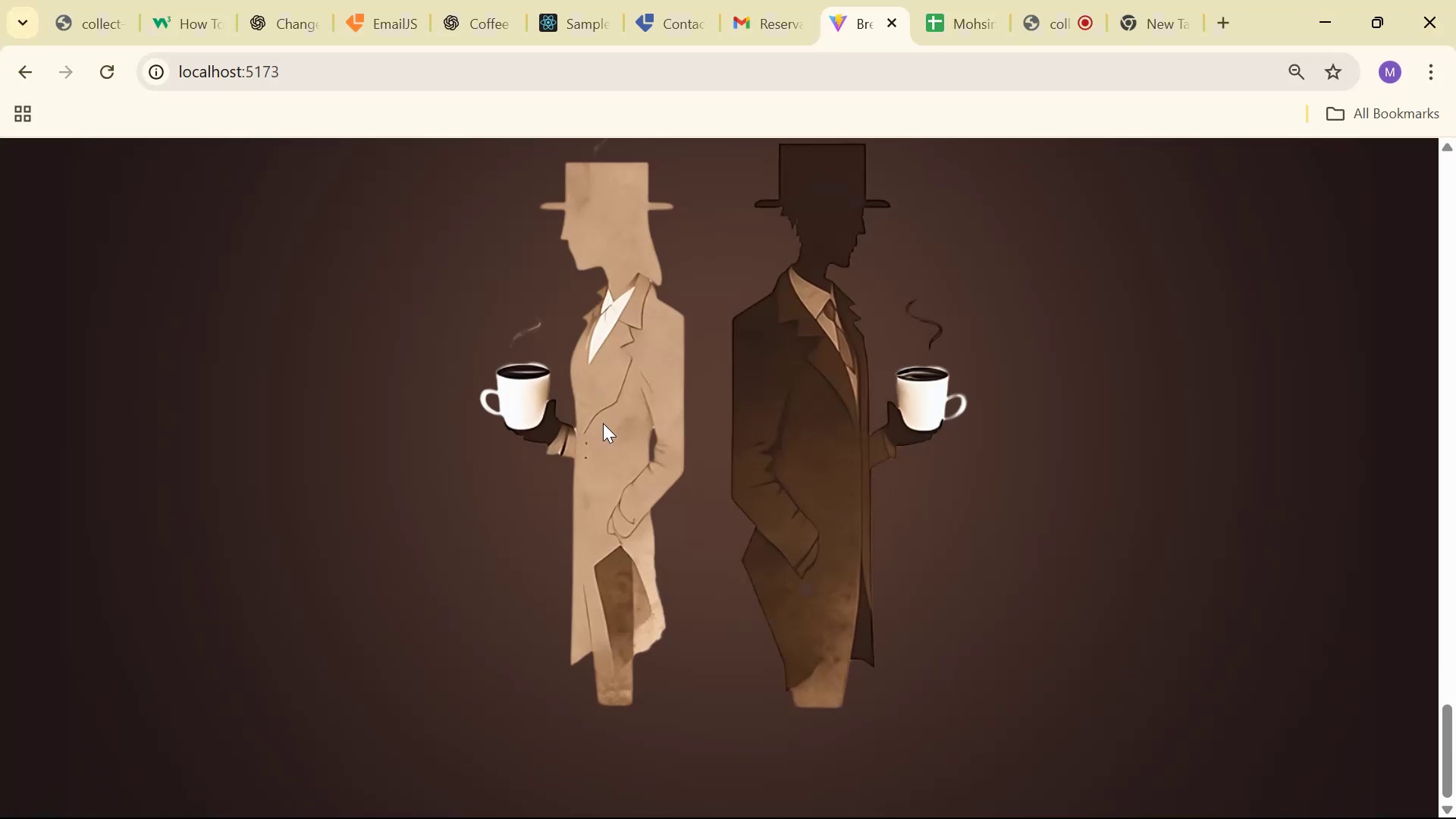 
key(Alt+Tab)
 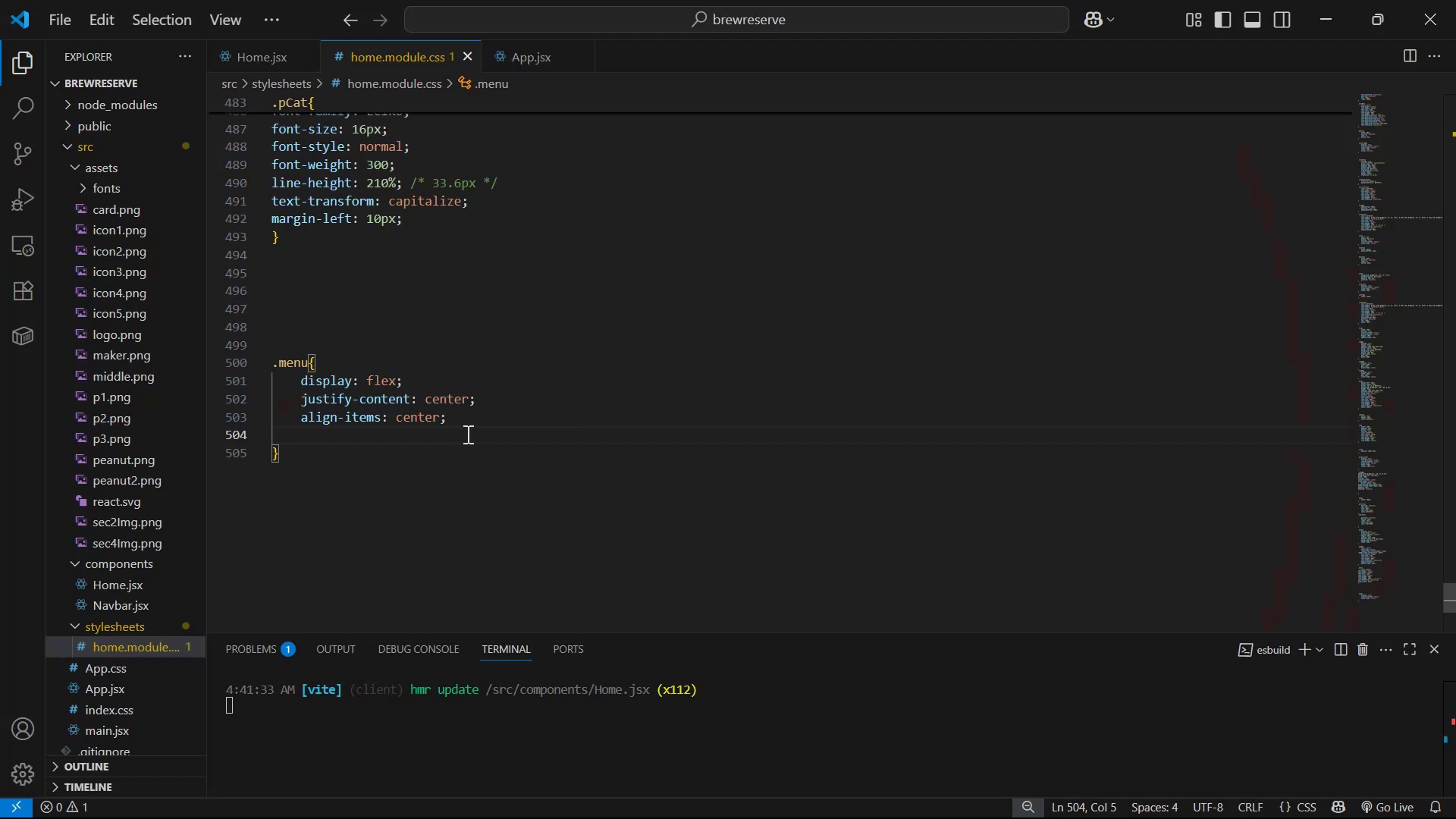 
key(Period)
 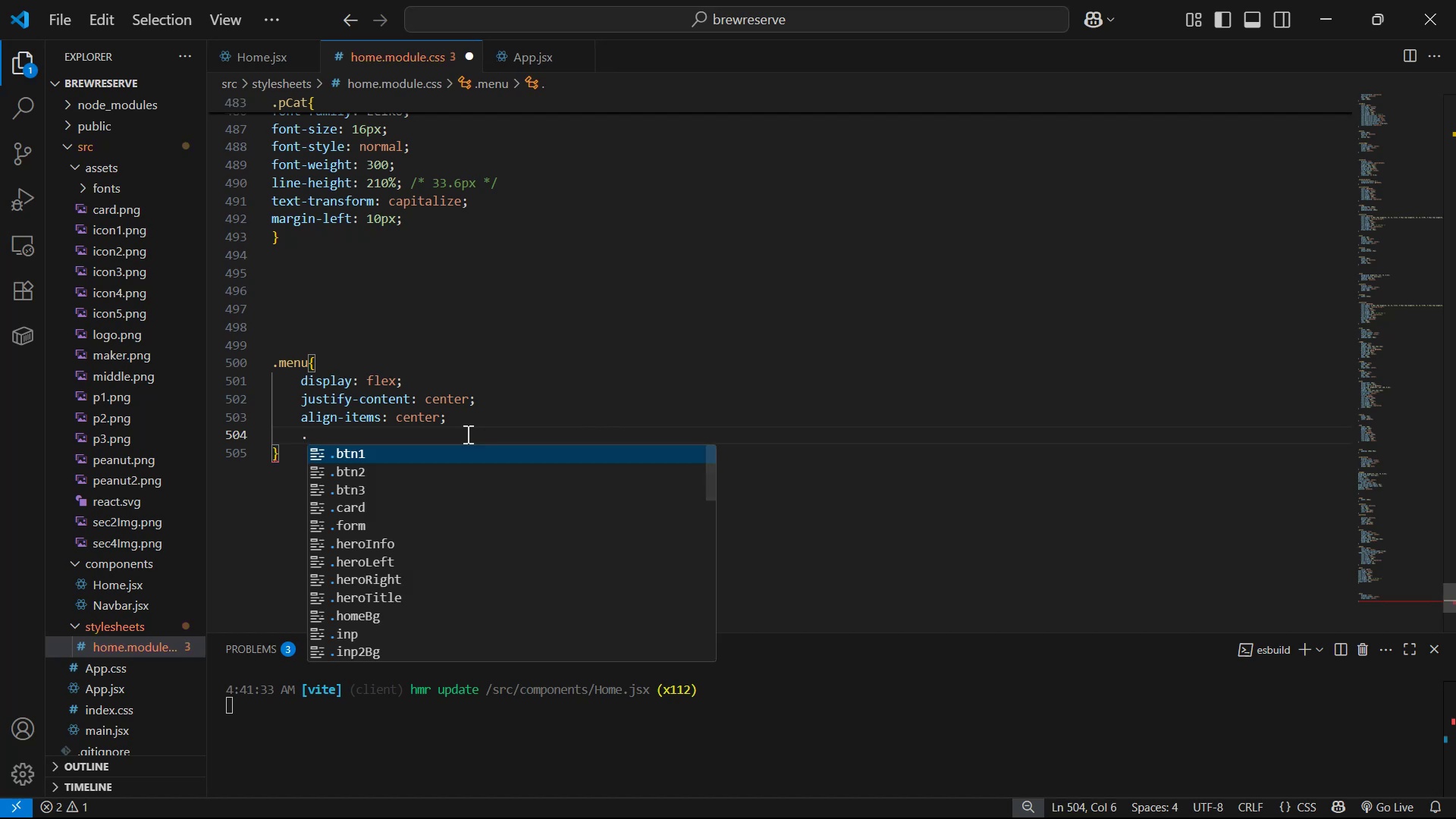 
key(Backspace)
 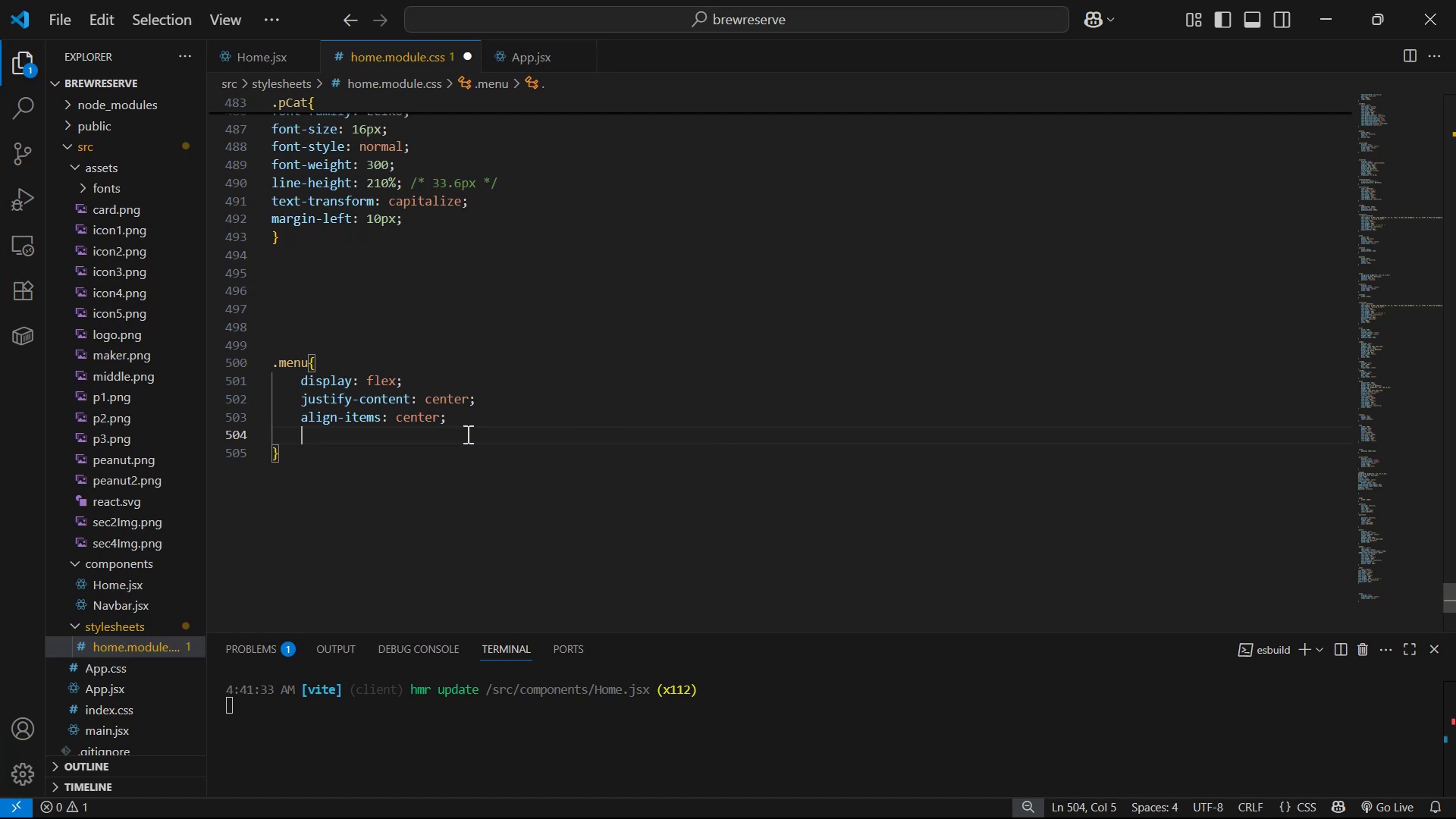 
key(Backspace)
 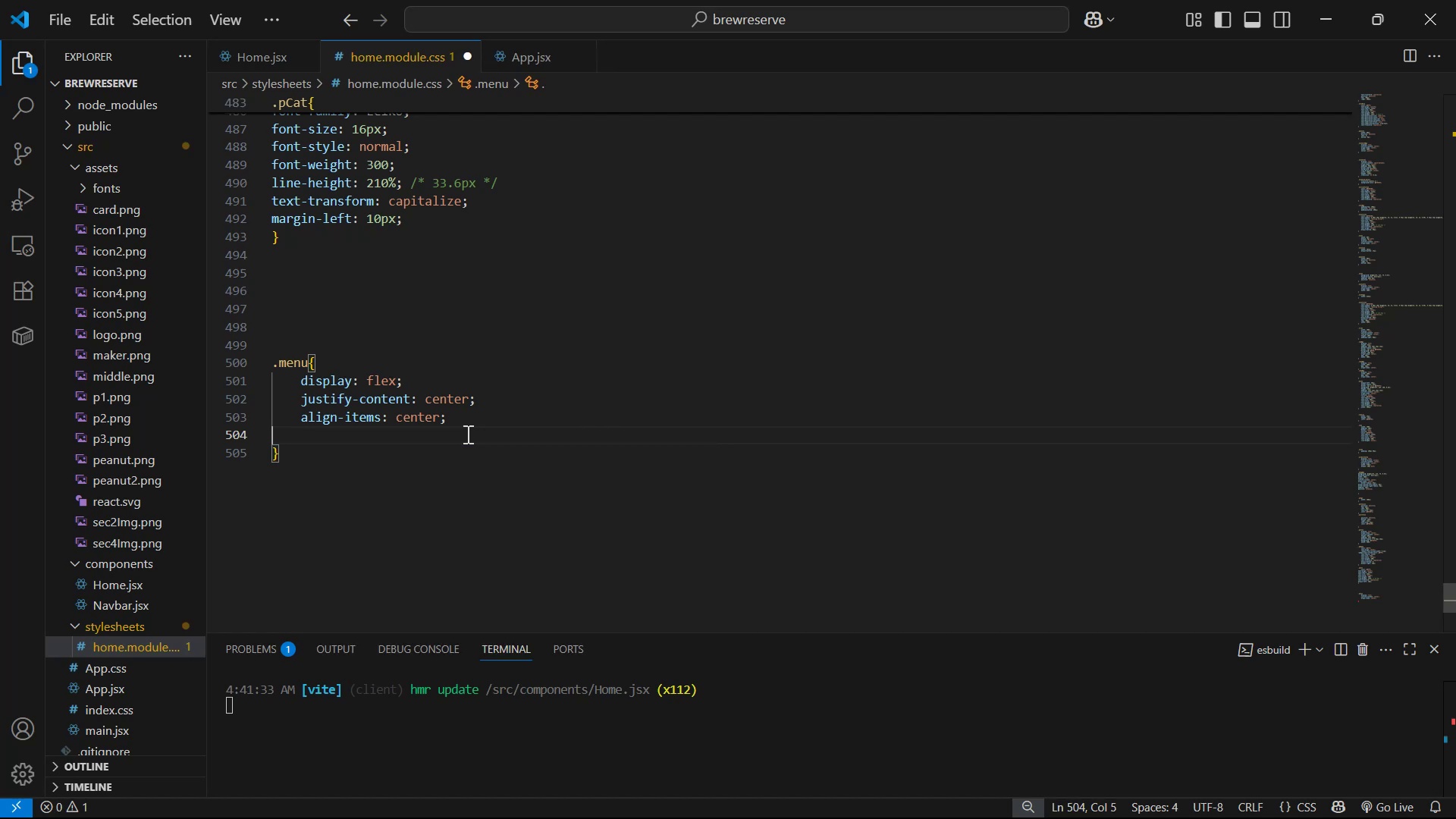 
key(Backspace)
 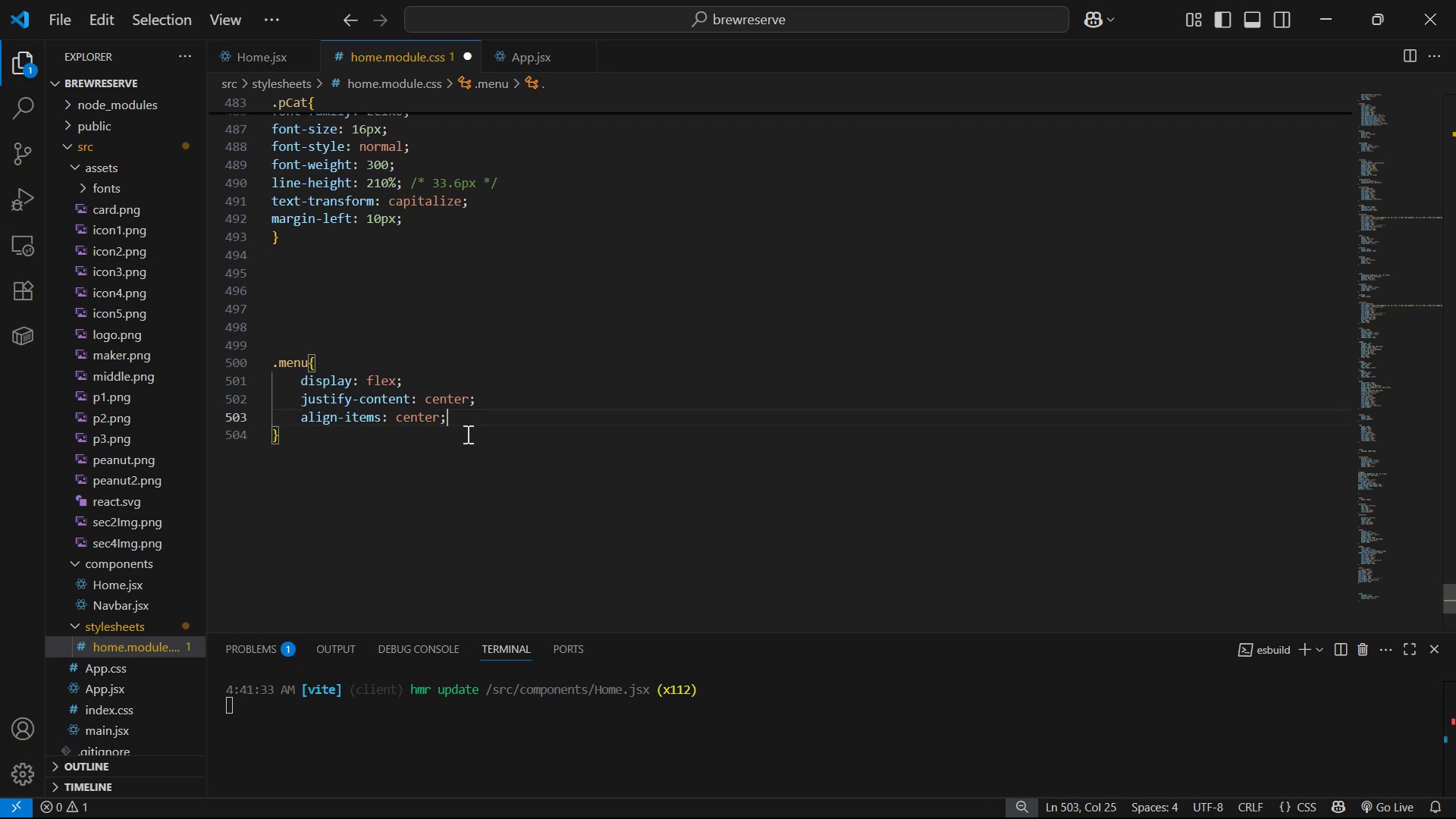 
key(ArrowDown)
 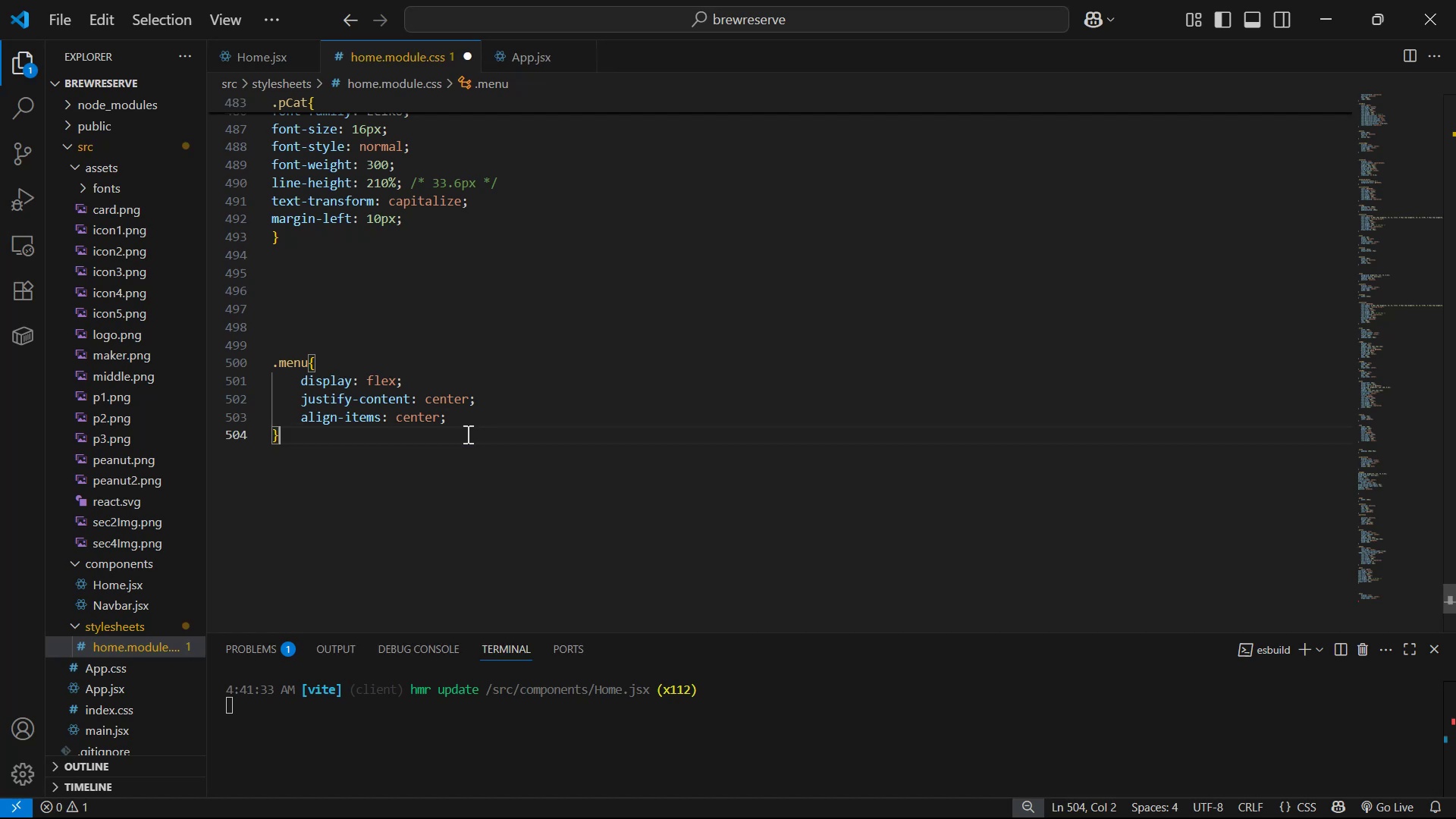 
key(Enter)
 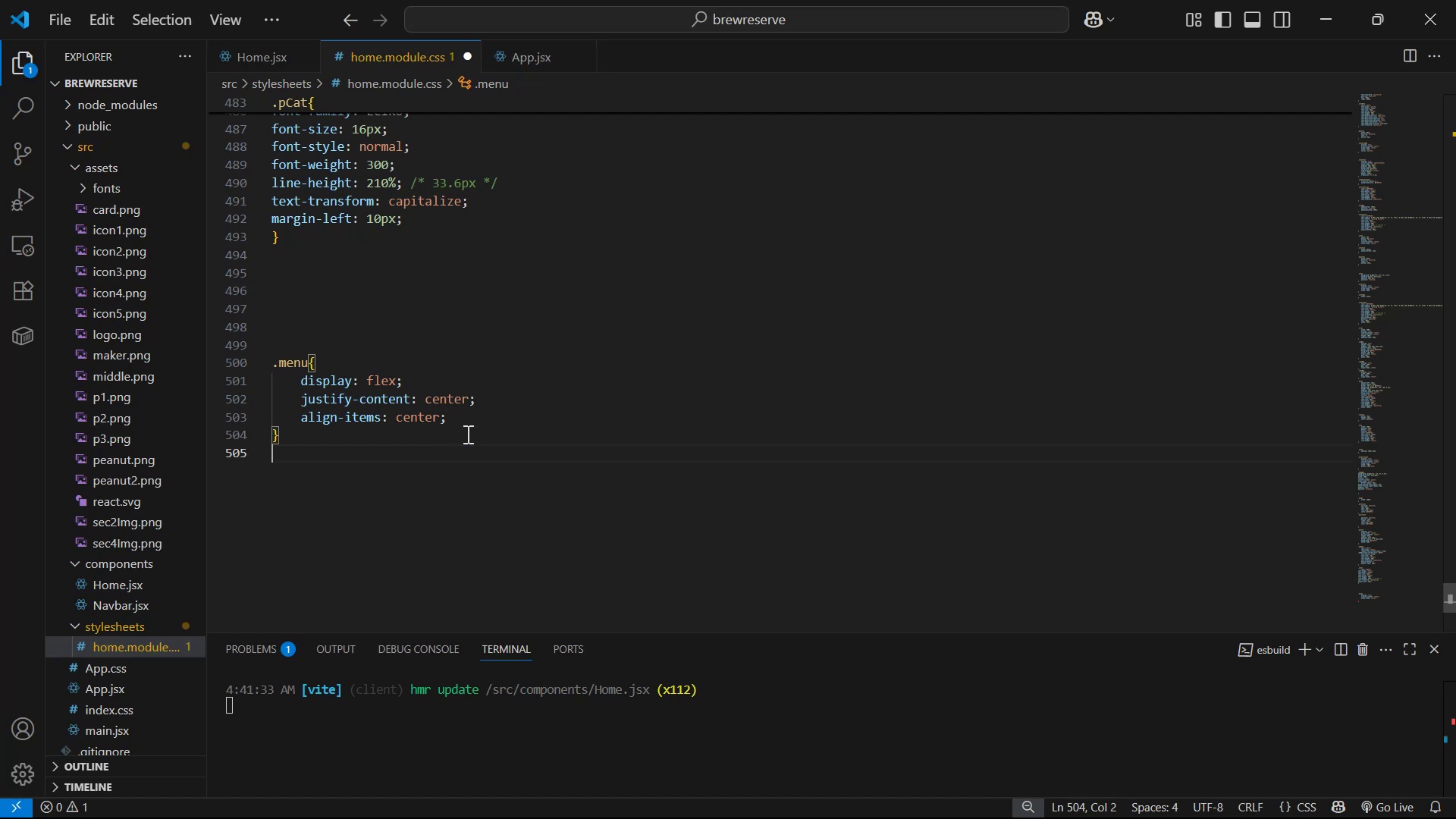 
key(Enter)
 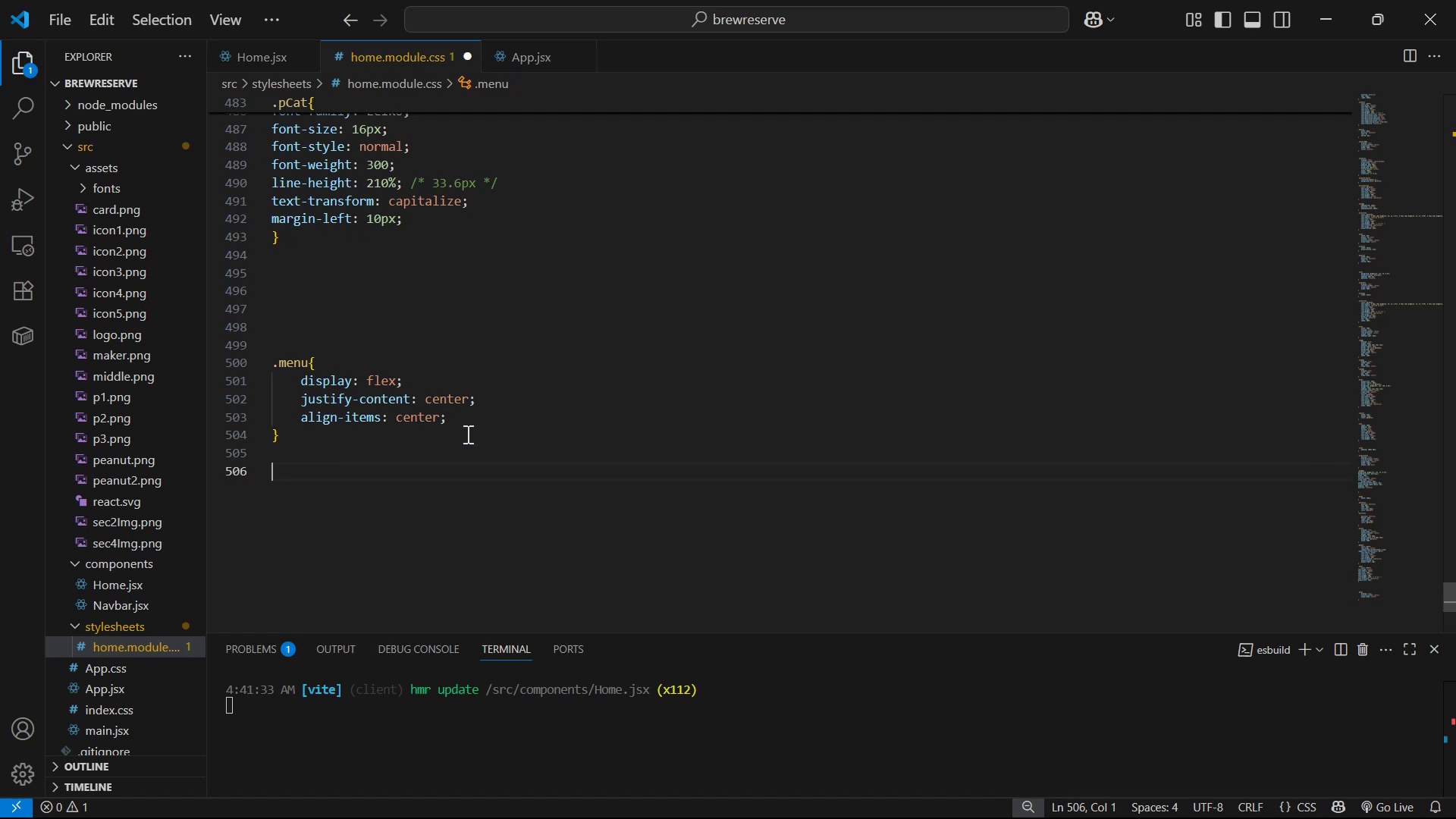 
type(.menuImgP)
 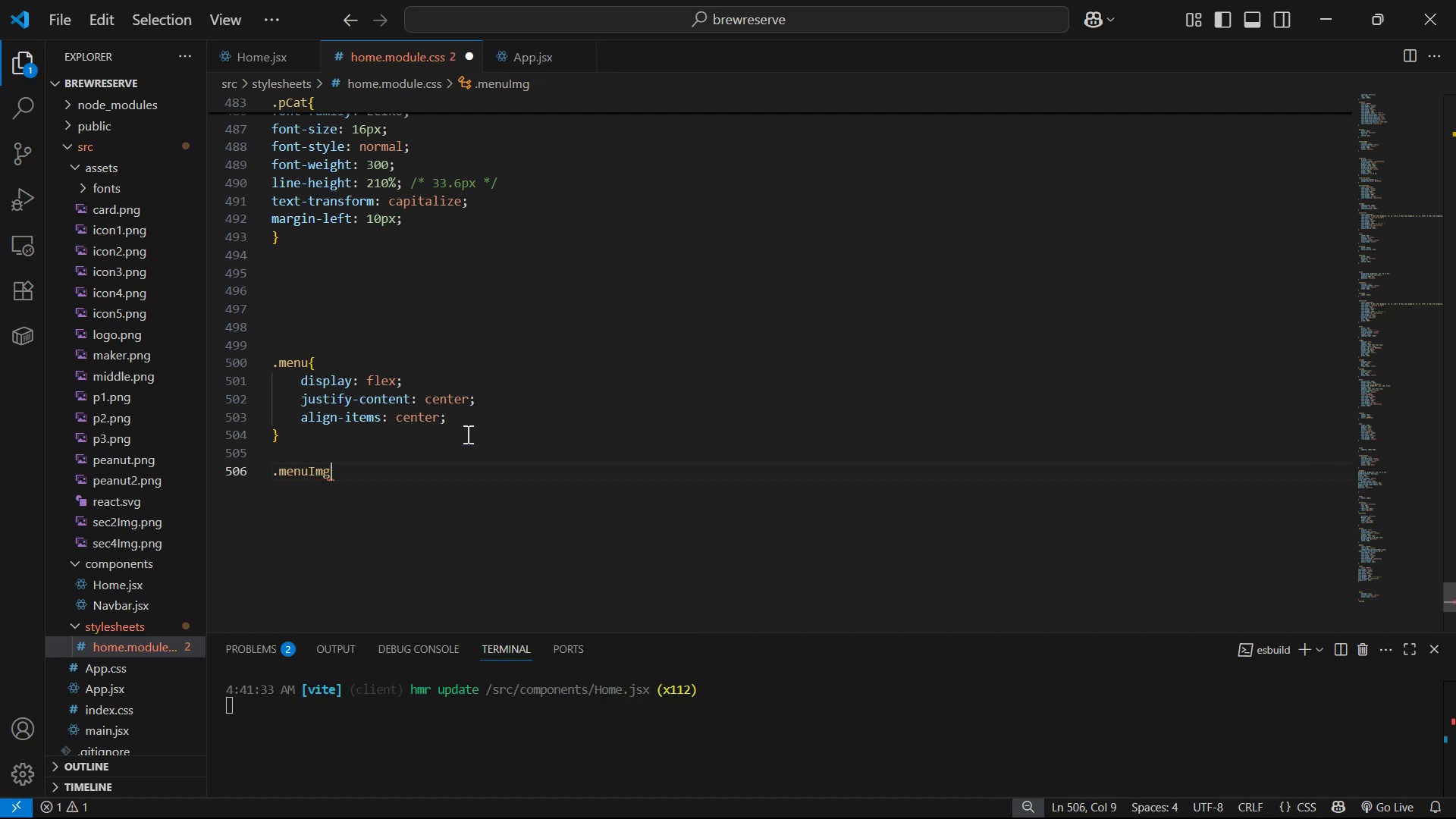 
key(Enter)
 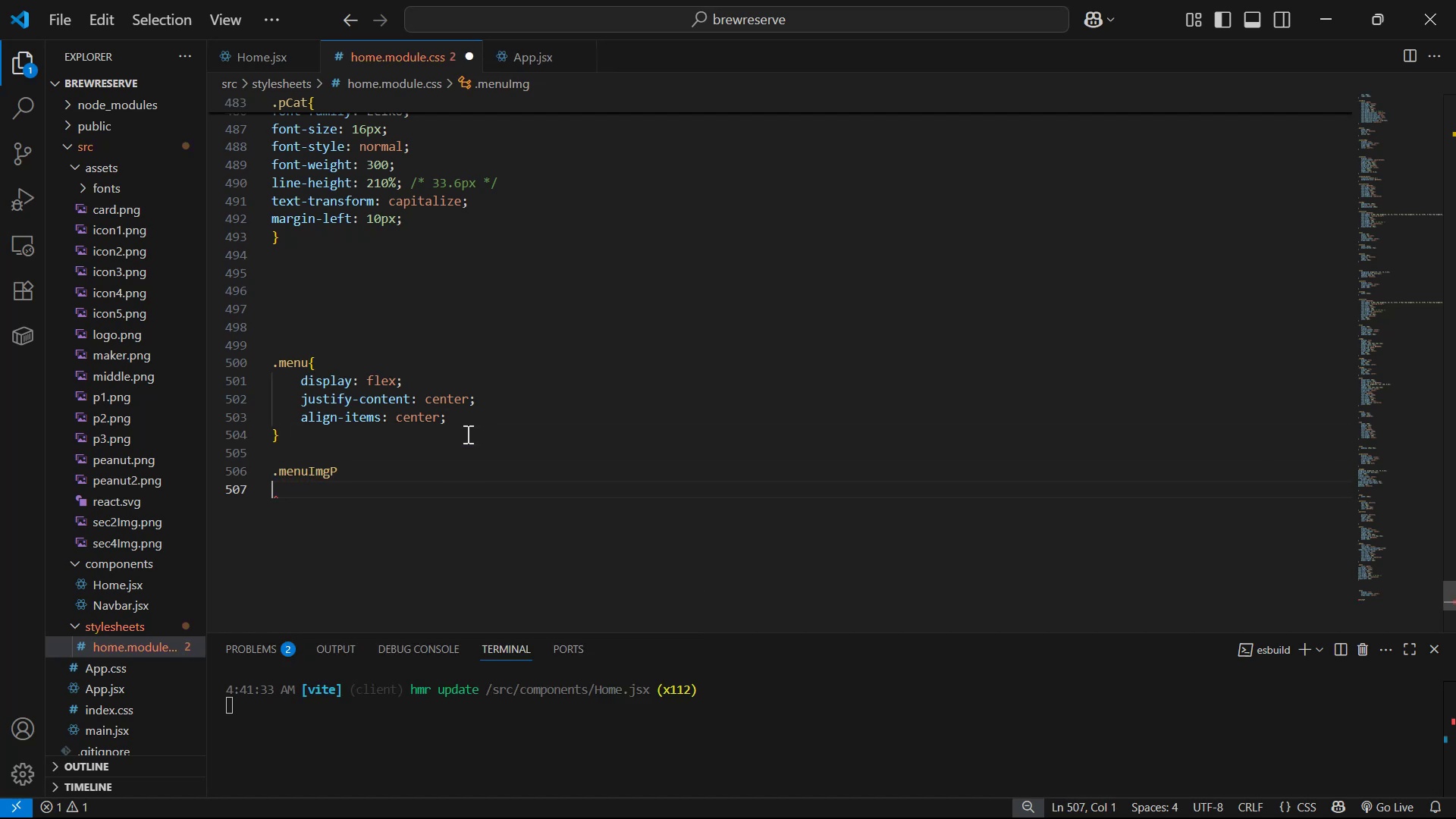 
key(Backspace)
 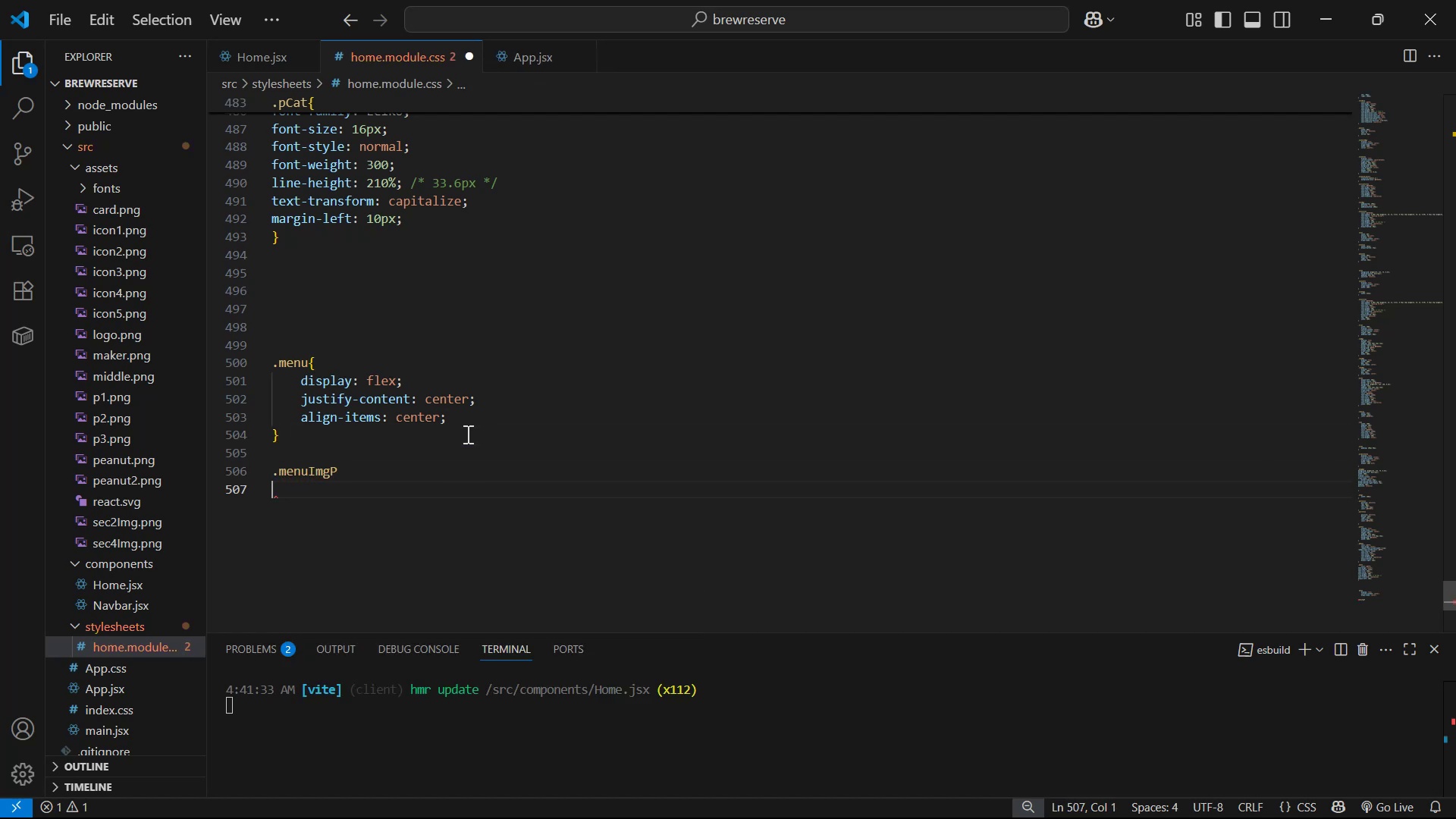 
key(Backspace)
 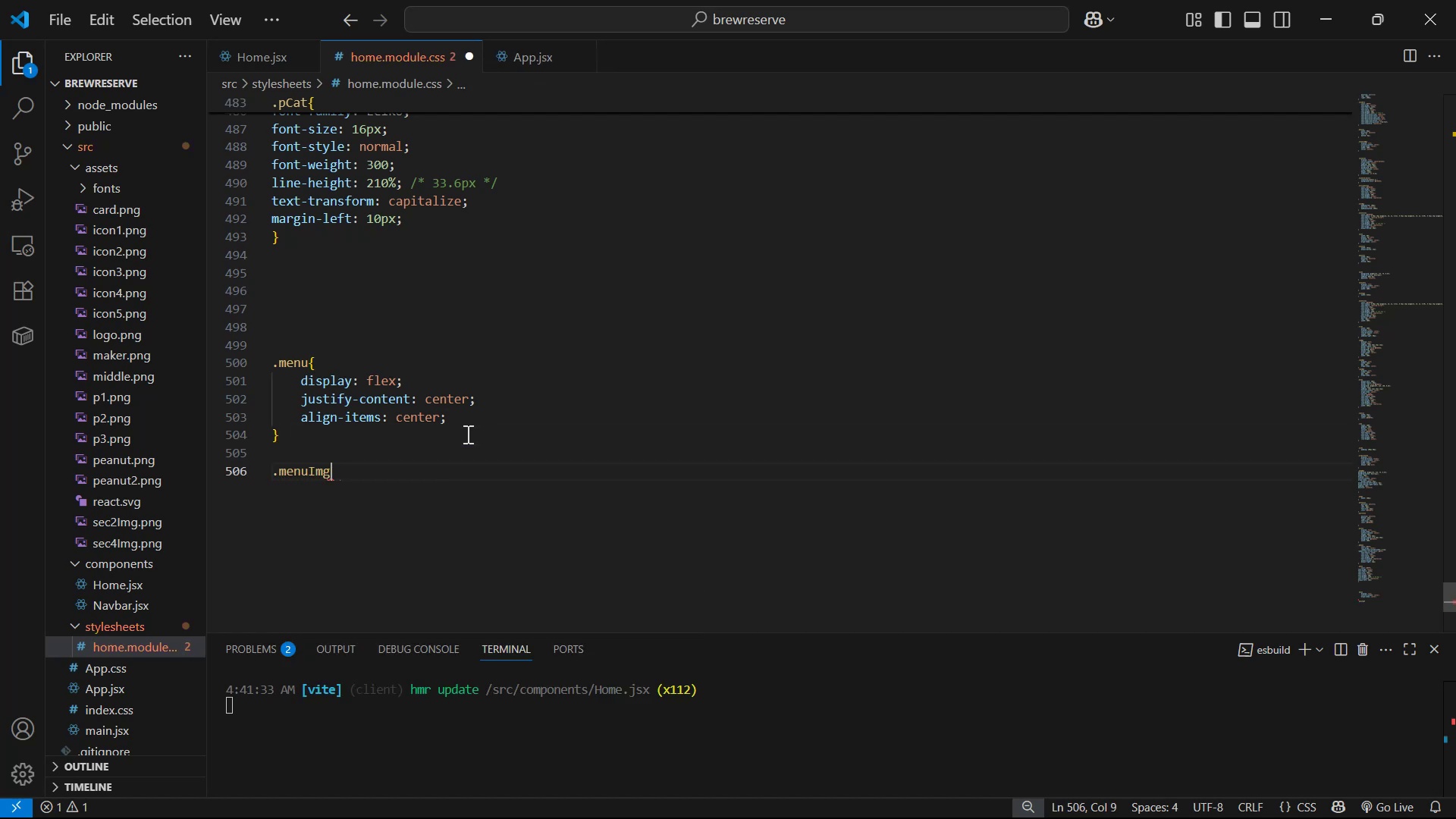 
key(Shift+Enter)
 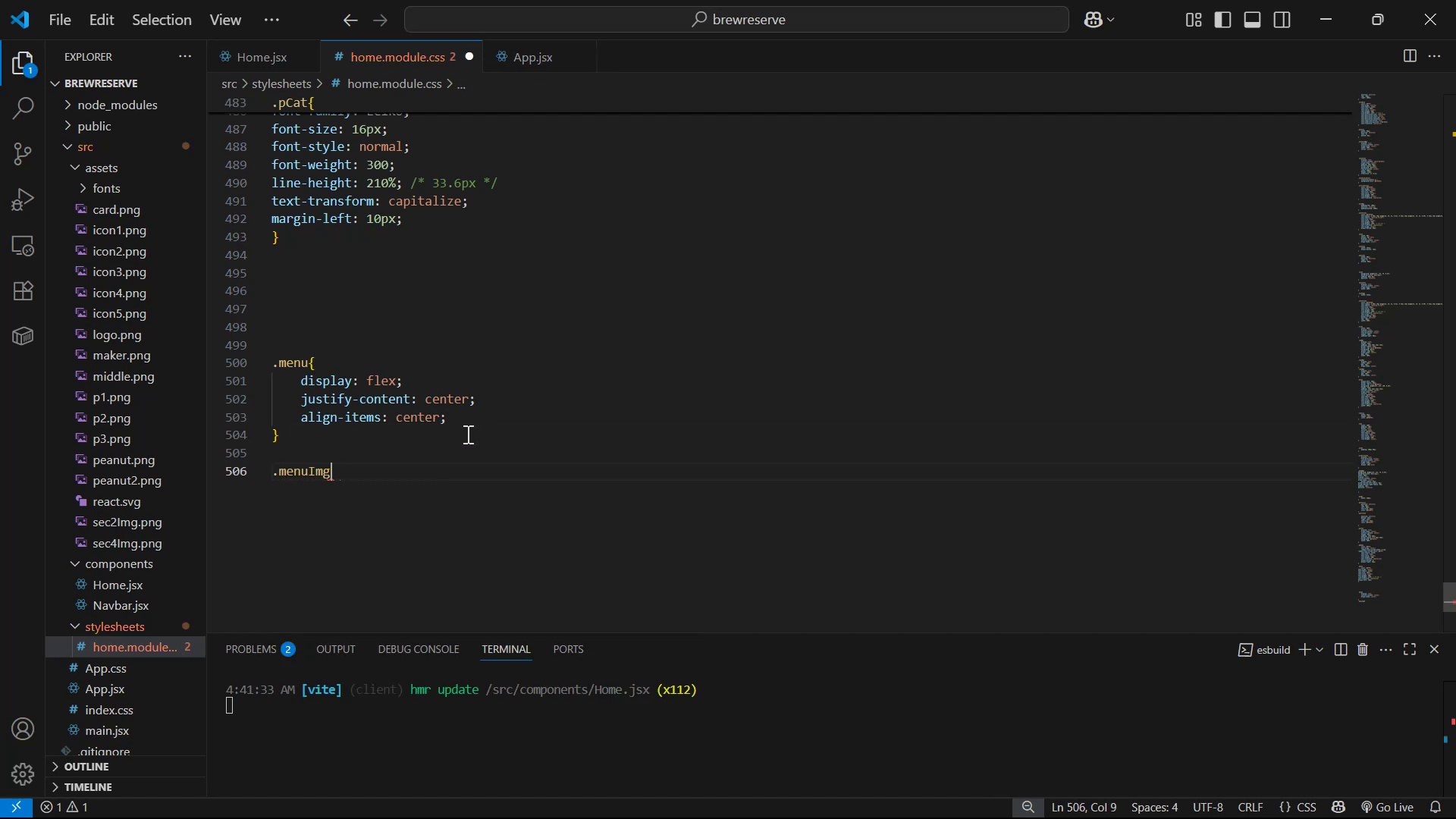 
key(Shift+BracketLeft)
 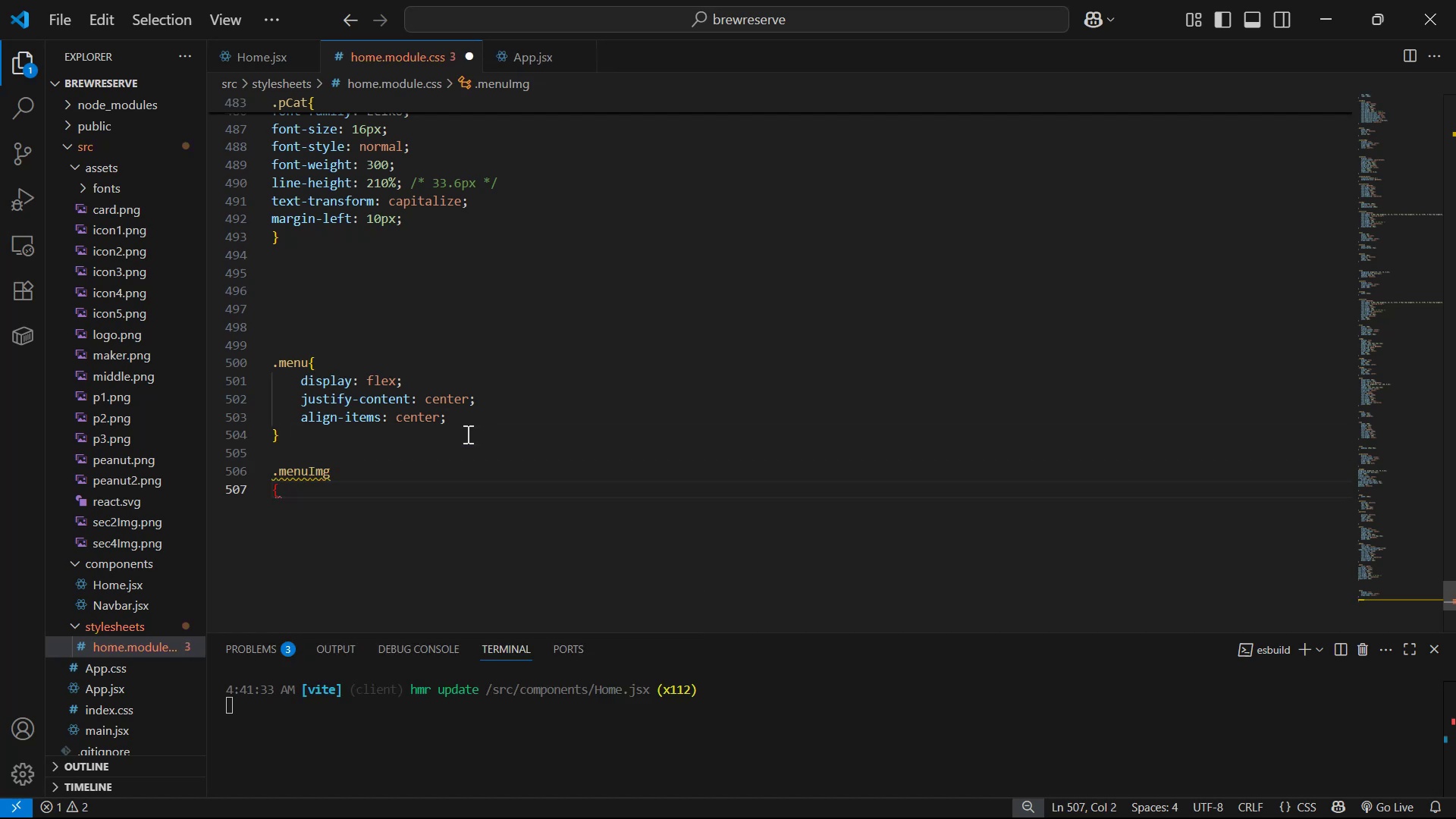 
key(Backspace)
 